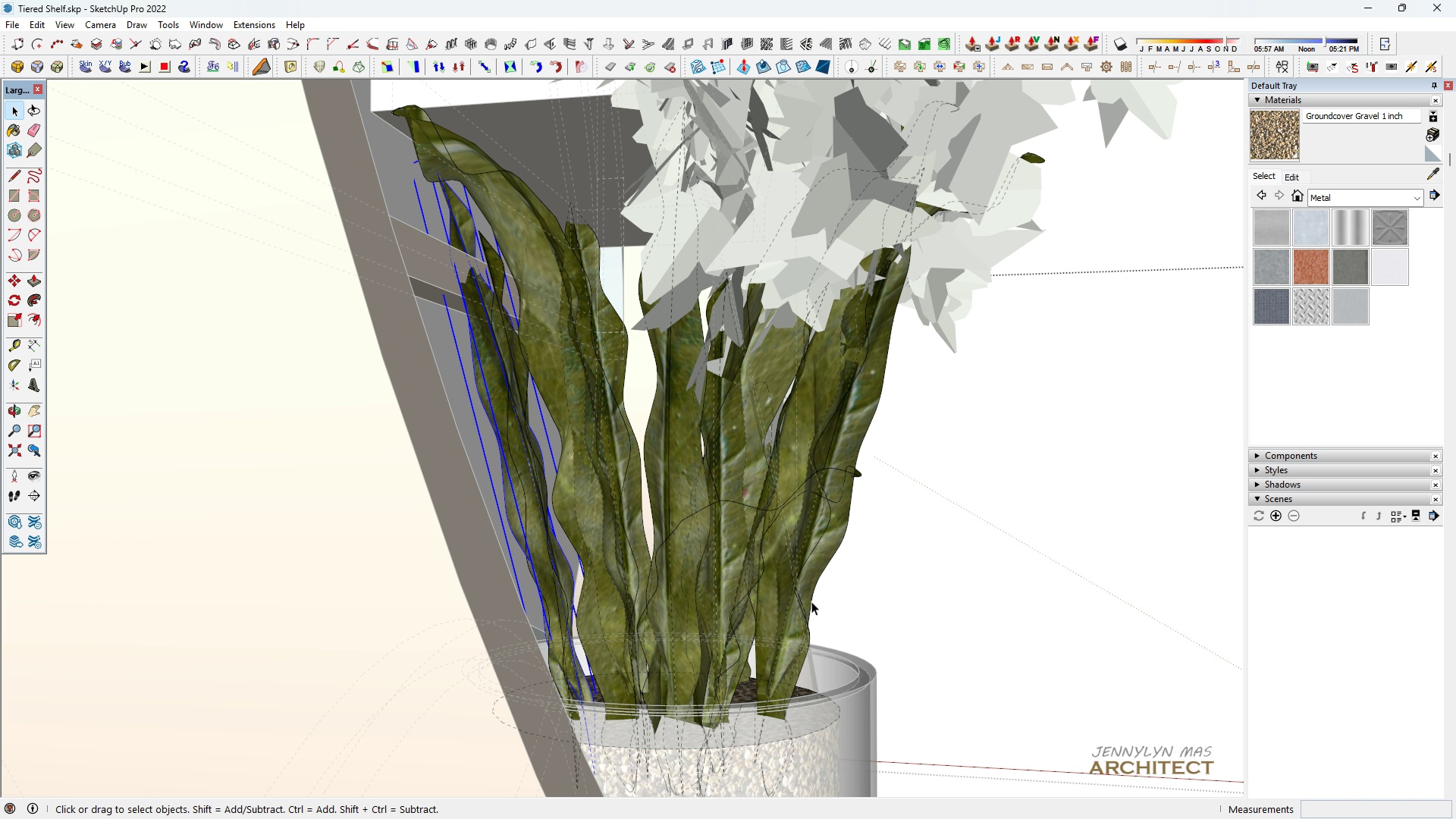 
key(Space)
 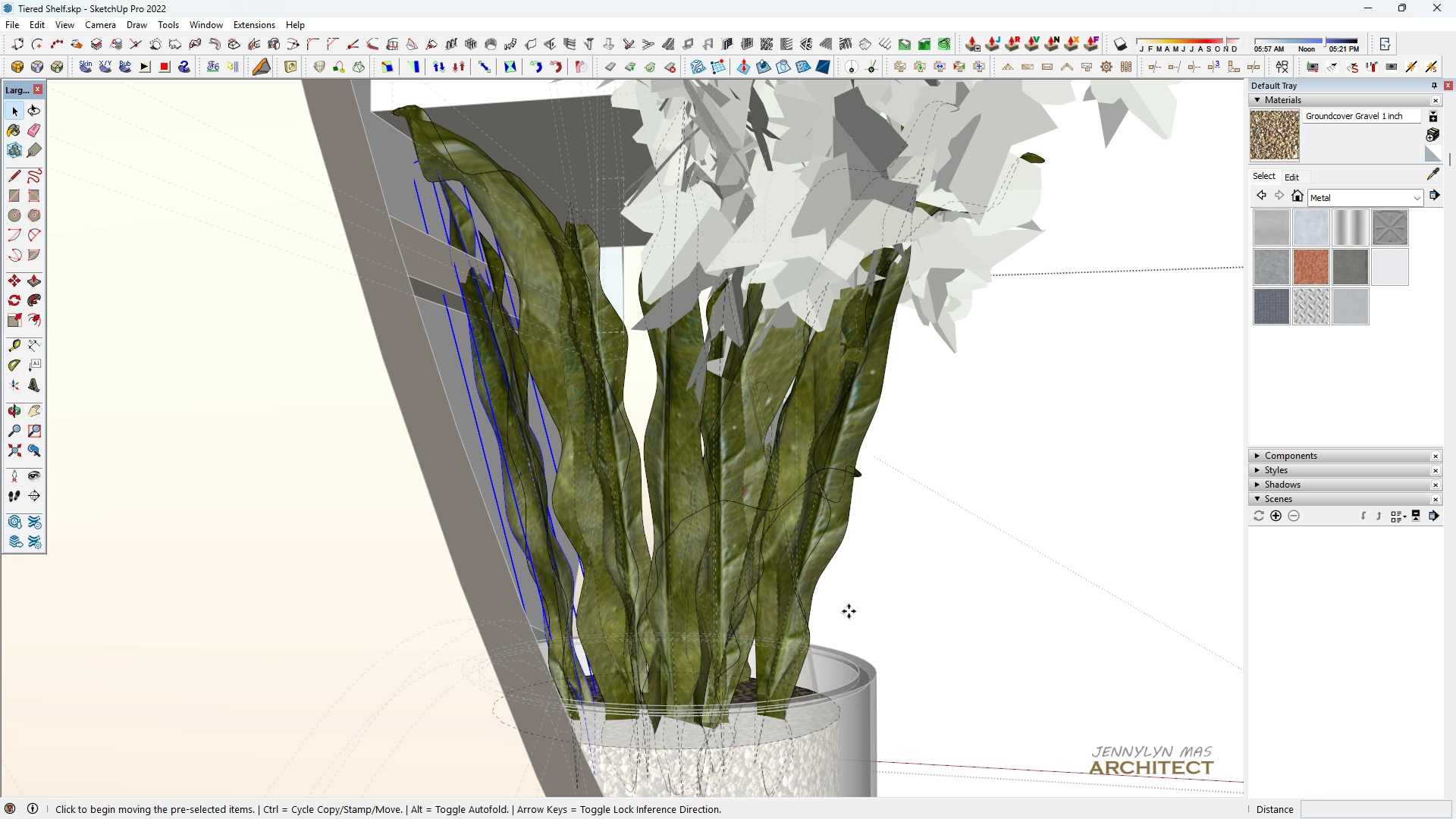 
key(M)
 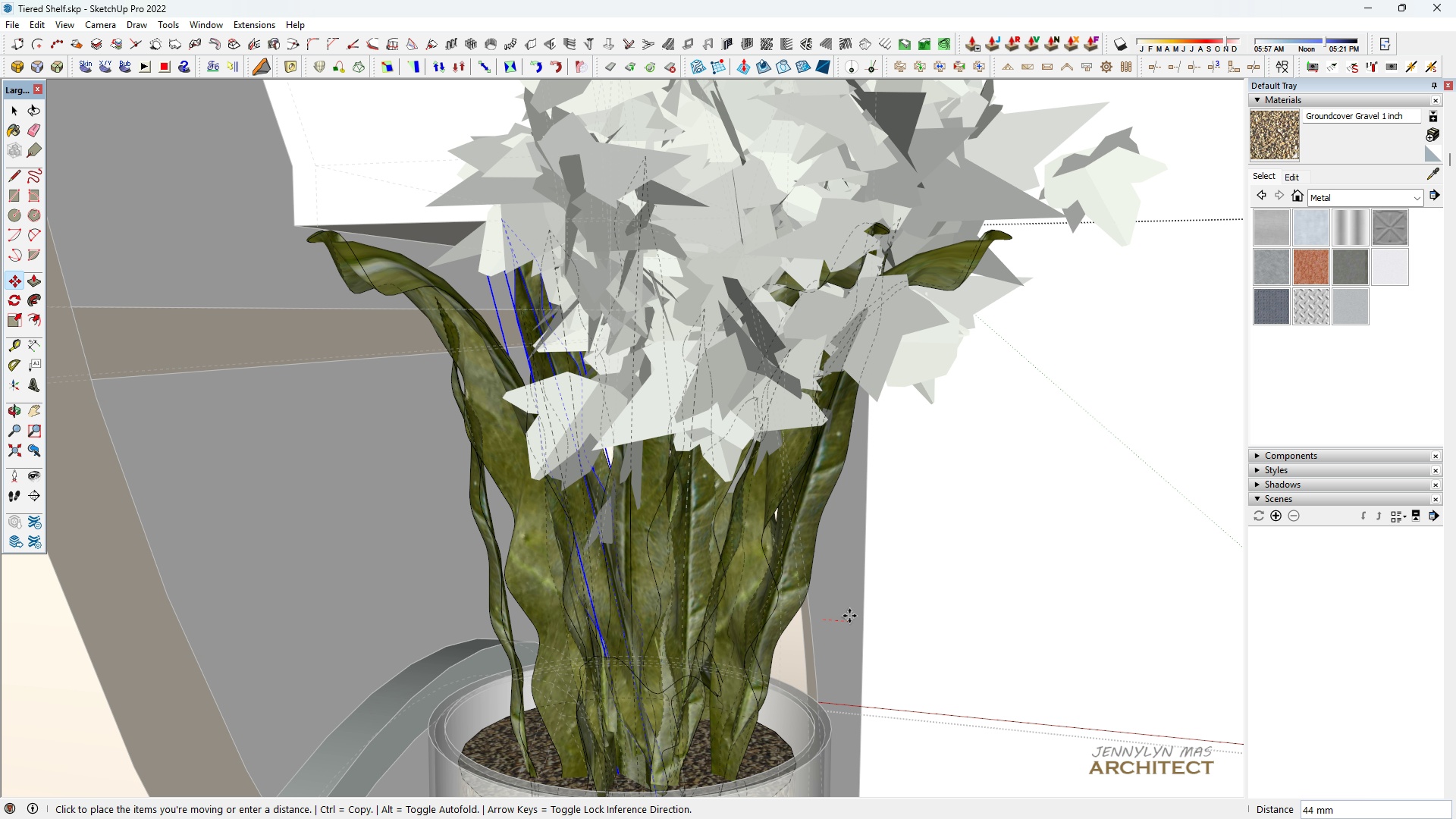 
left_click([844, 615])
 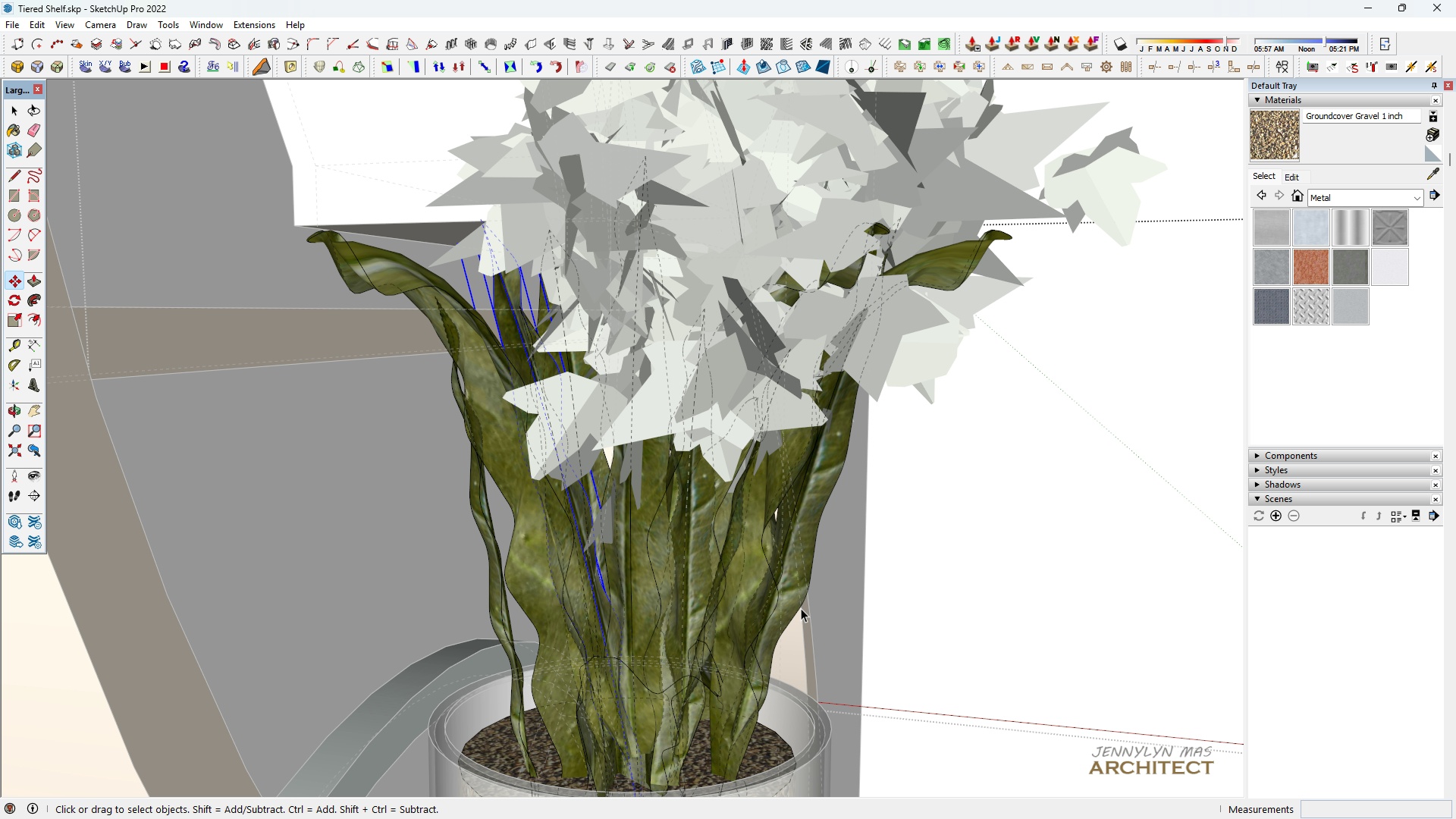 
type( hhhh ksk)
 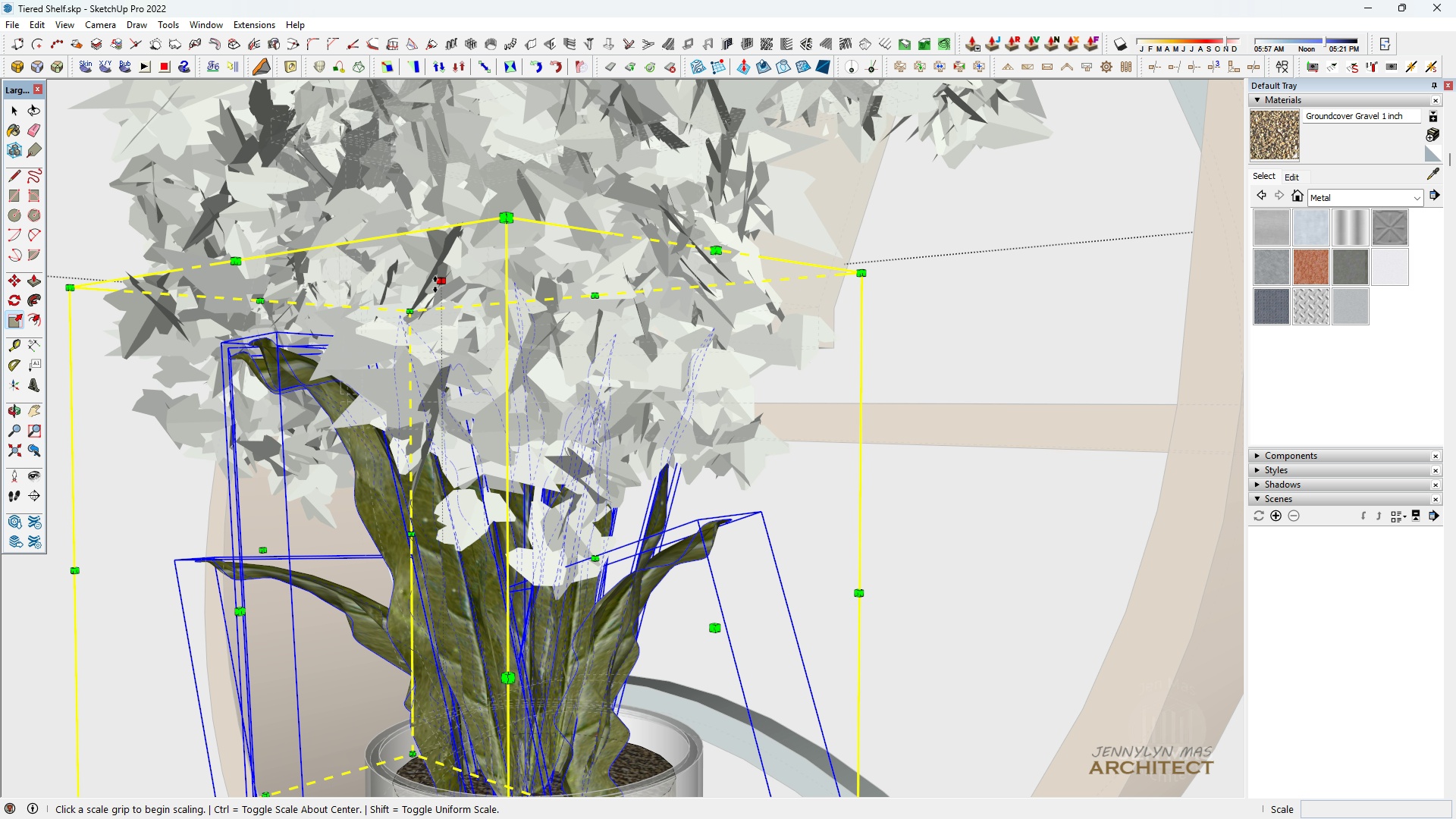 
scroll: coordinate [96, 419], scroll_direction: down, amount: 8.0
 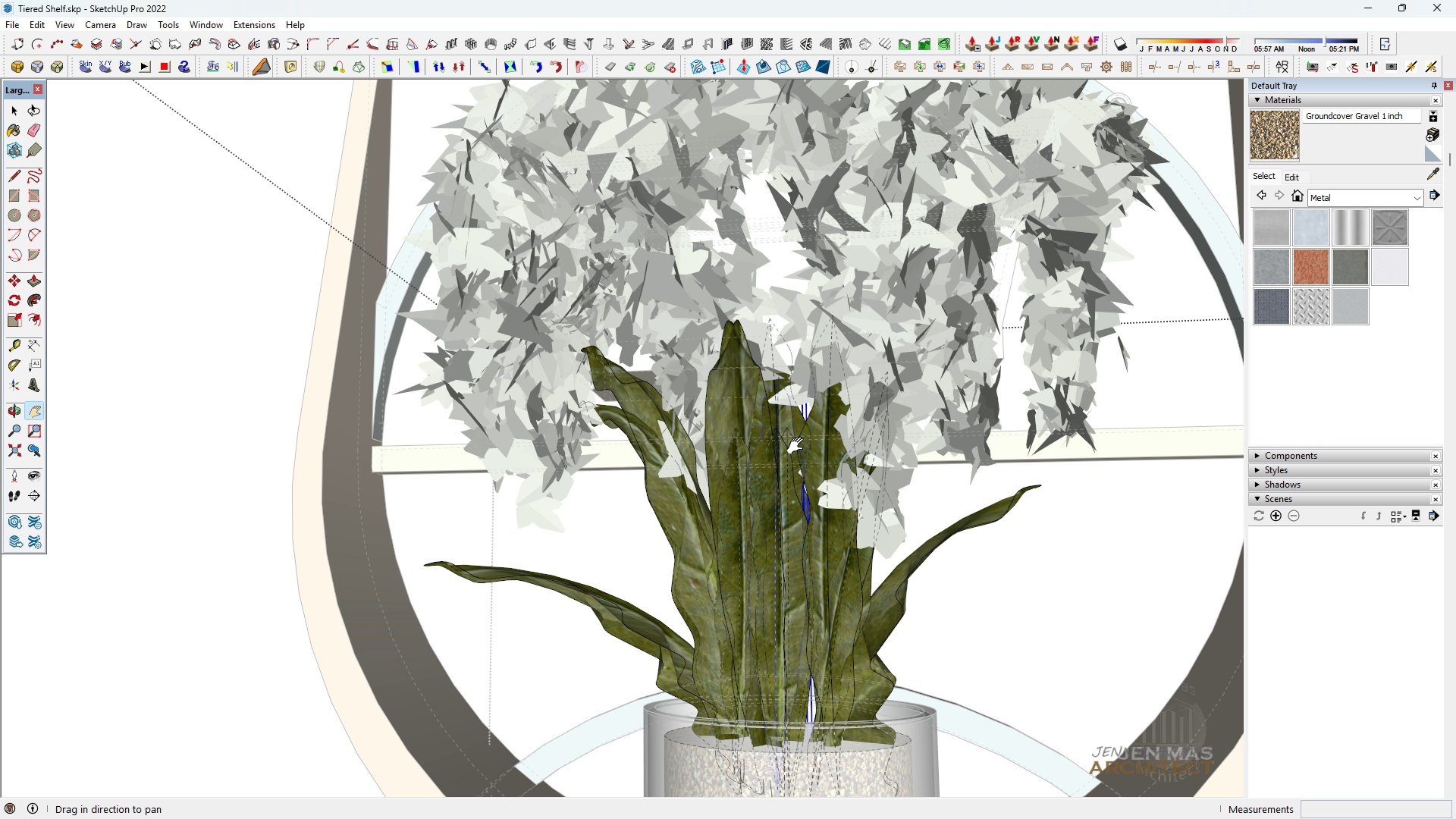 
left_click_drag(start_coordinate=[790, 446], to_coordinate=[494, 408])
 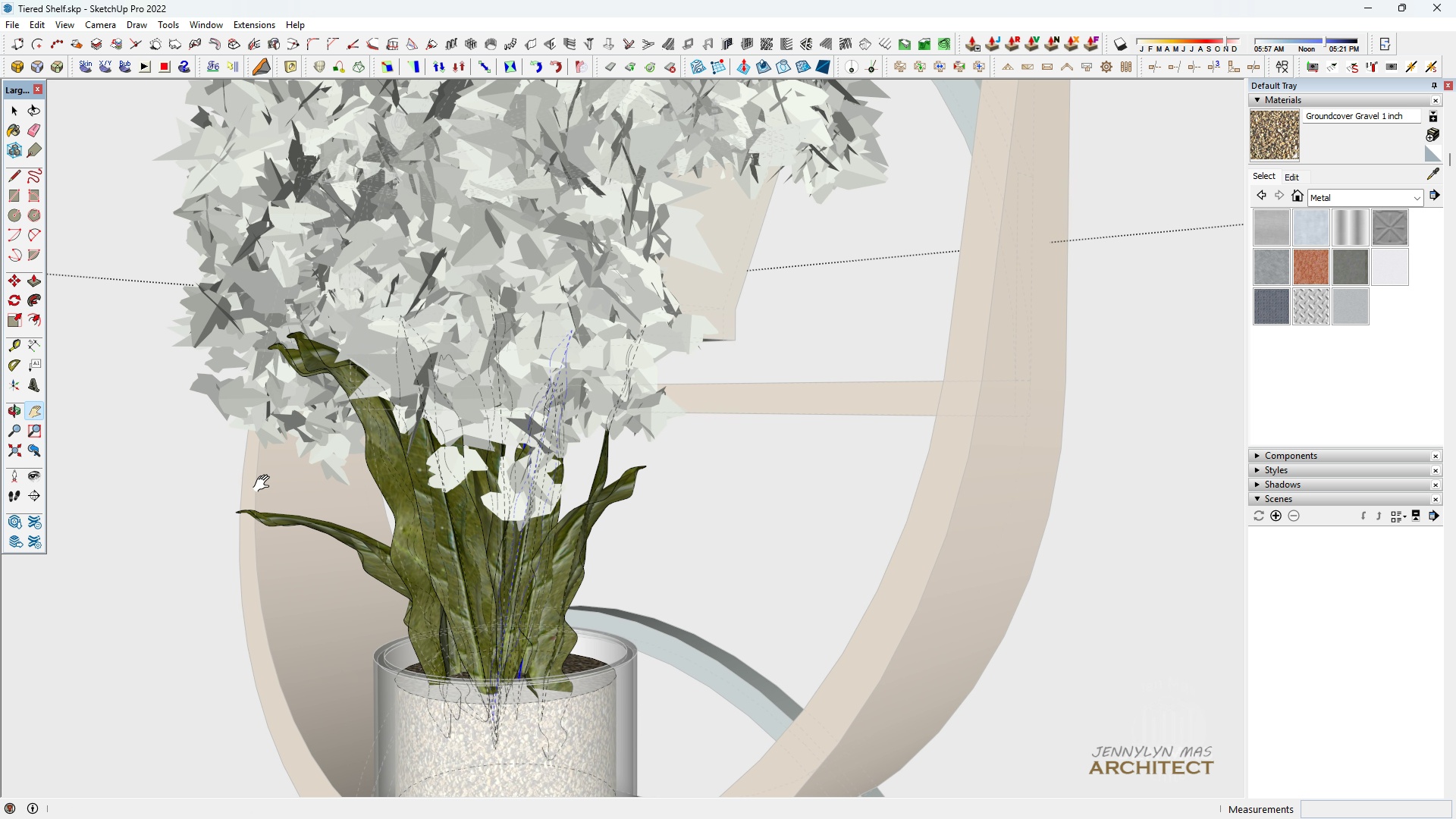 
left_click_drag(start_coordinate=[708, 553], to_coordinate=[3, 251])
 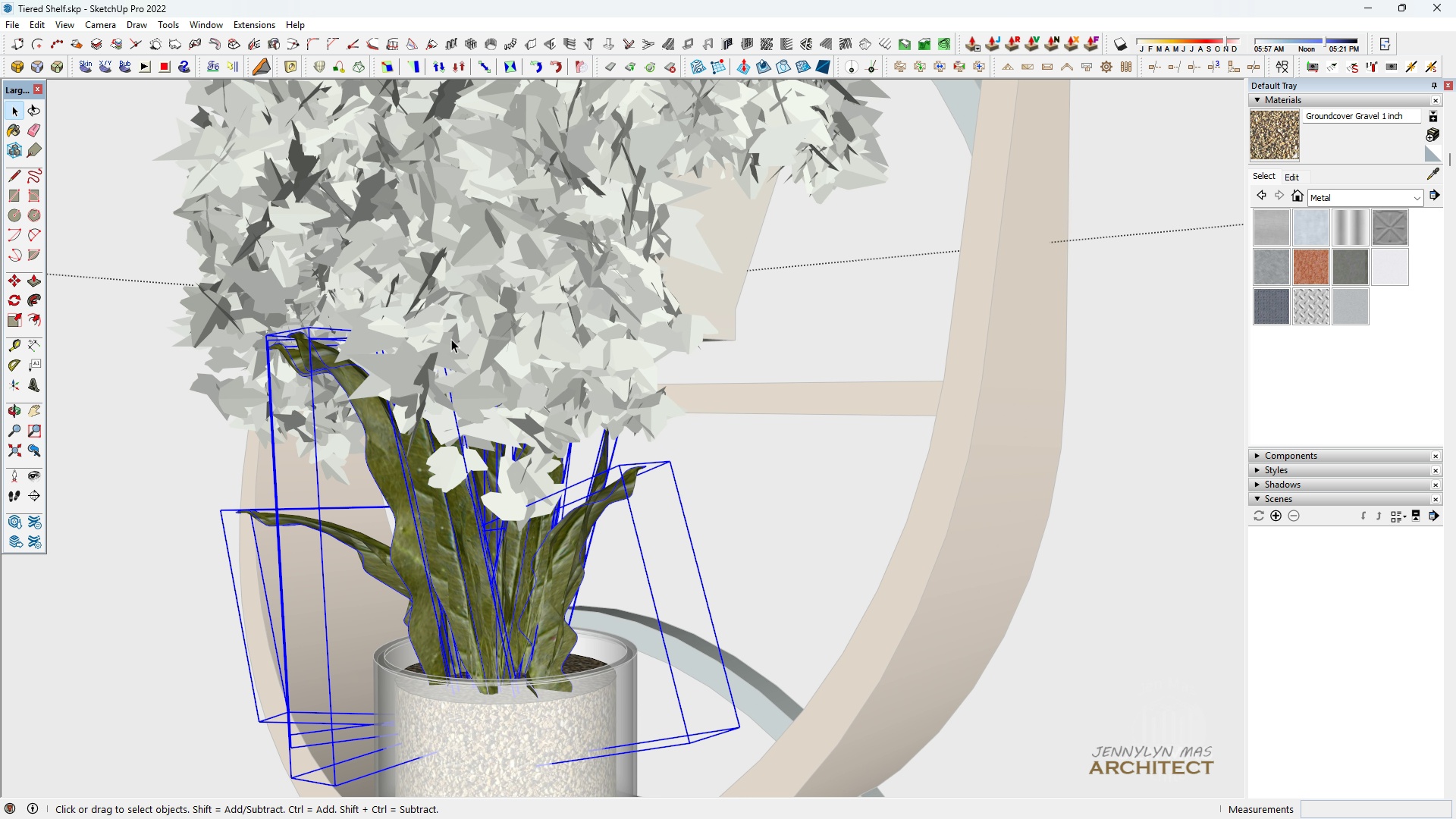 
scroll: coordinate [399, 309], scroll_direction: up, amount: 3.0
 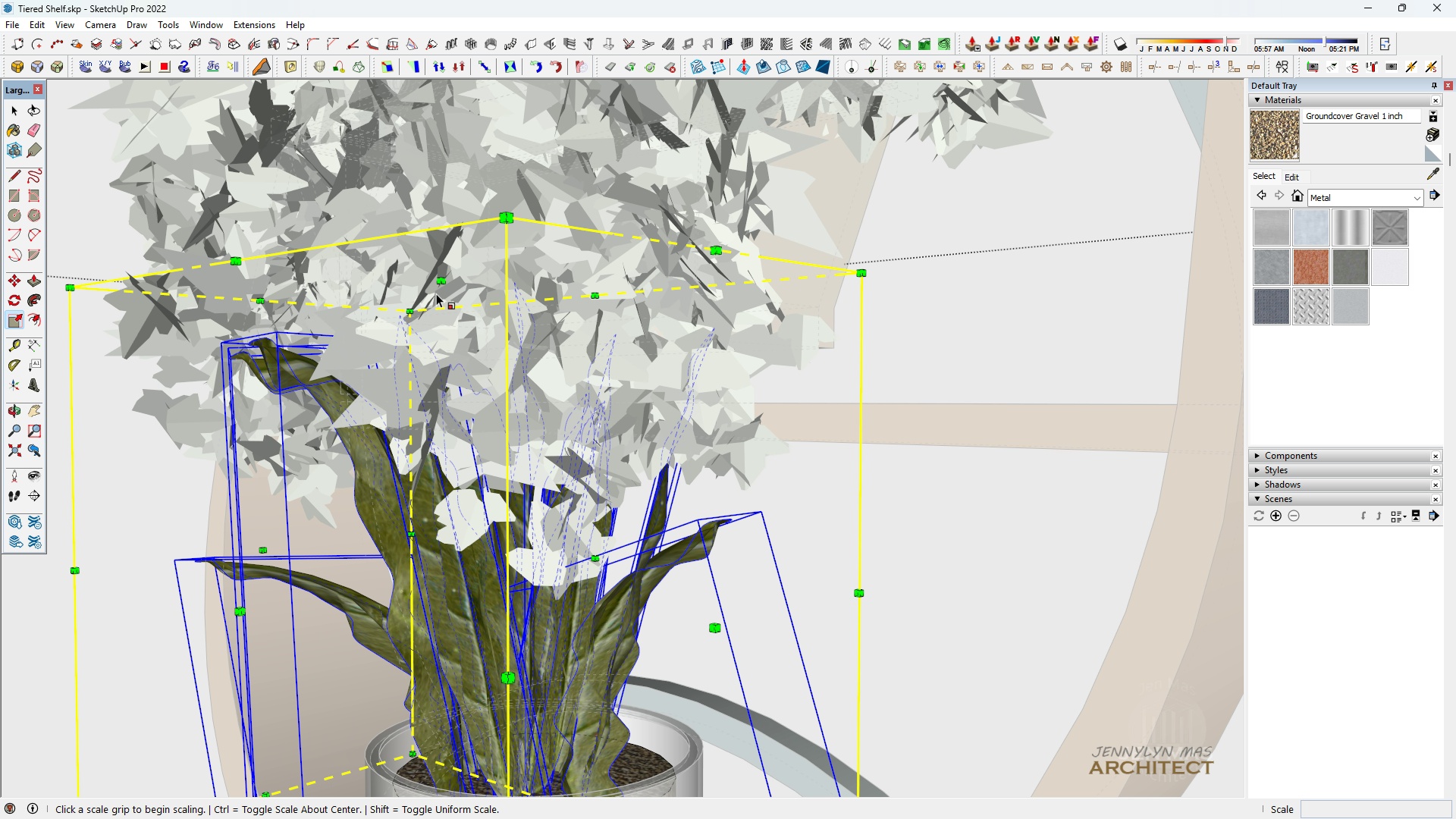 
left_click([441, 275])
 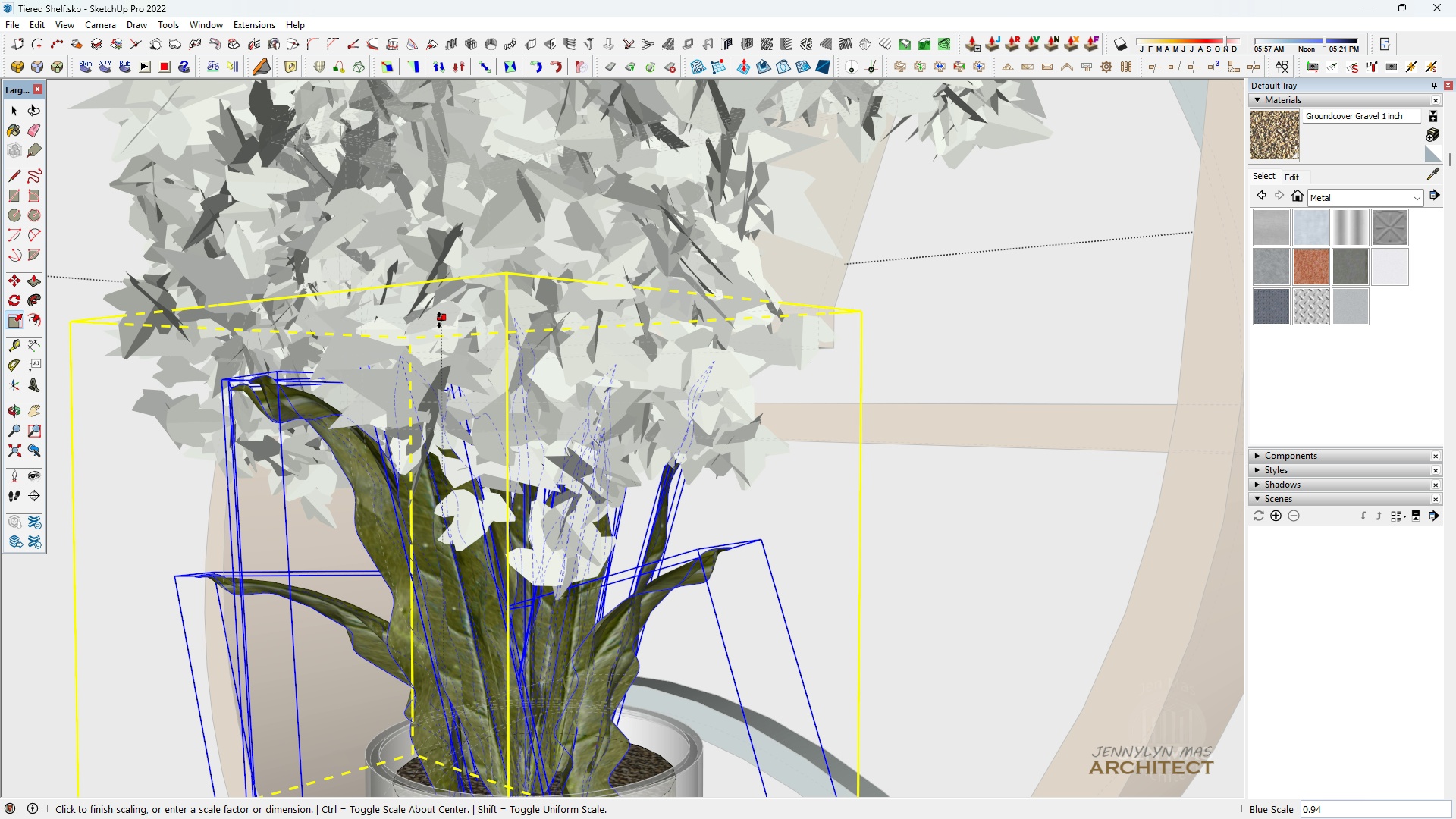 
left_click([439, 320])
 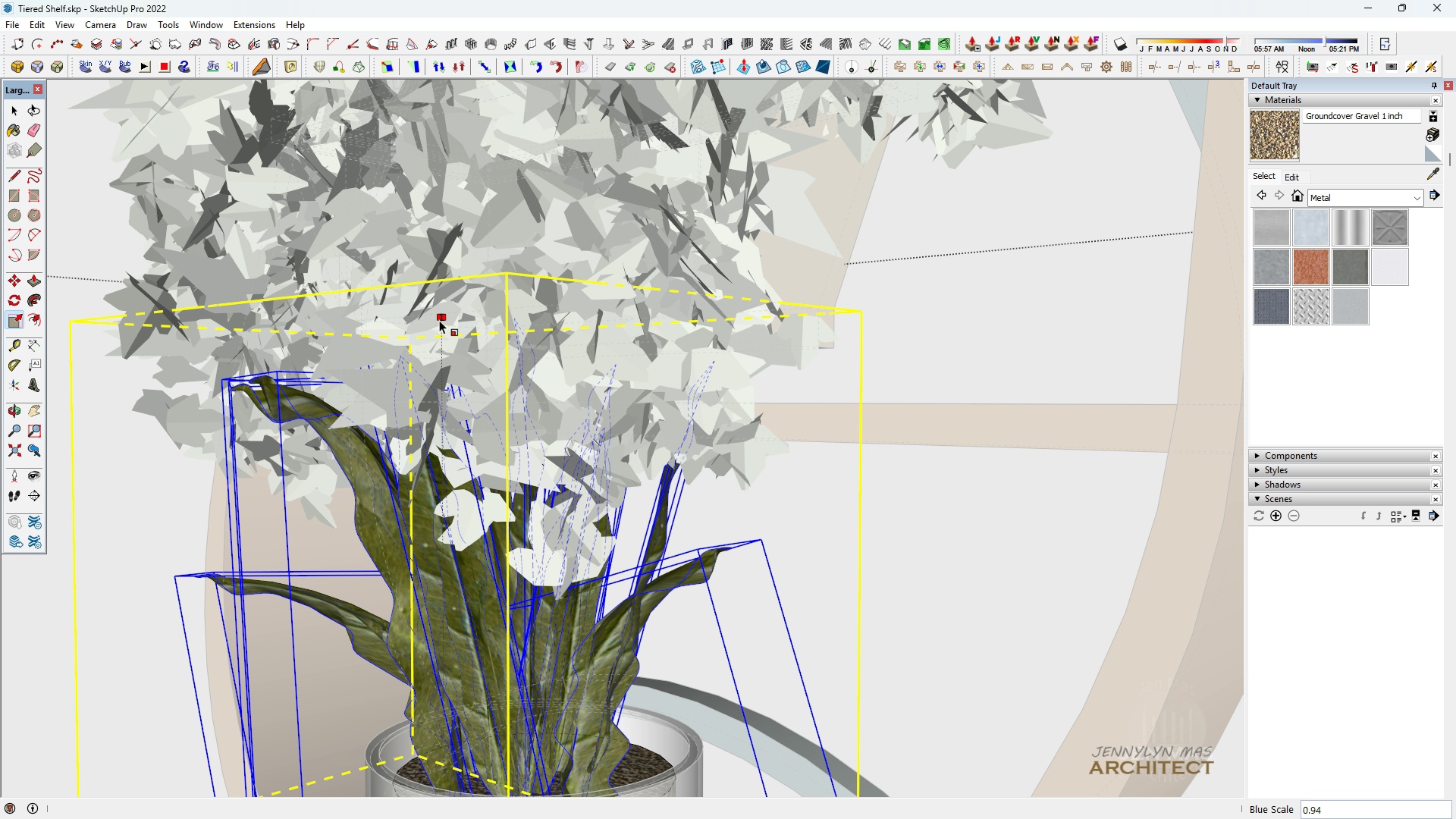 
type(k )
key(Escape)
key(Escape)
key(Escape)
key(Escape)
key(Escape)
type( hhhh )
 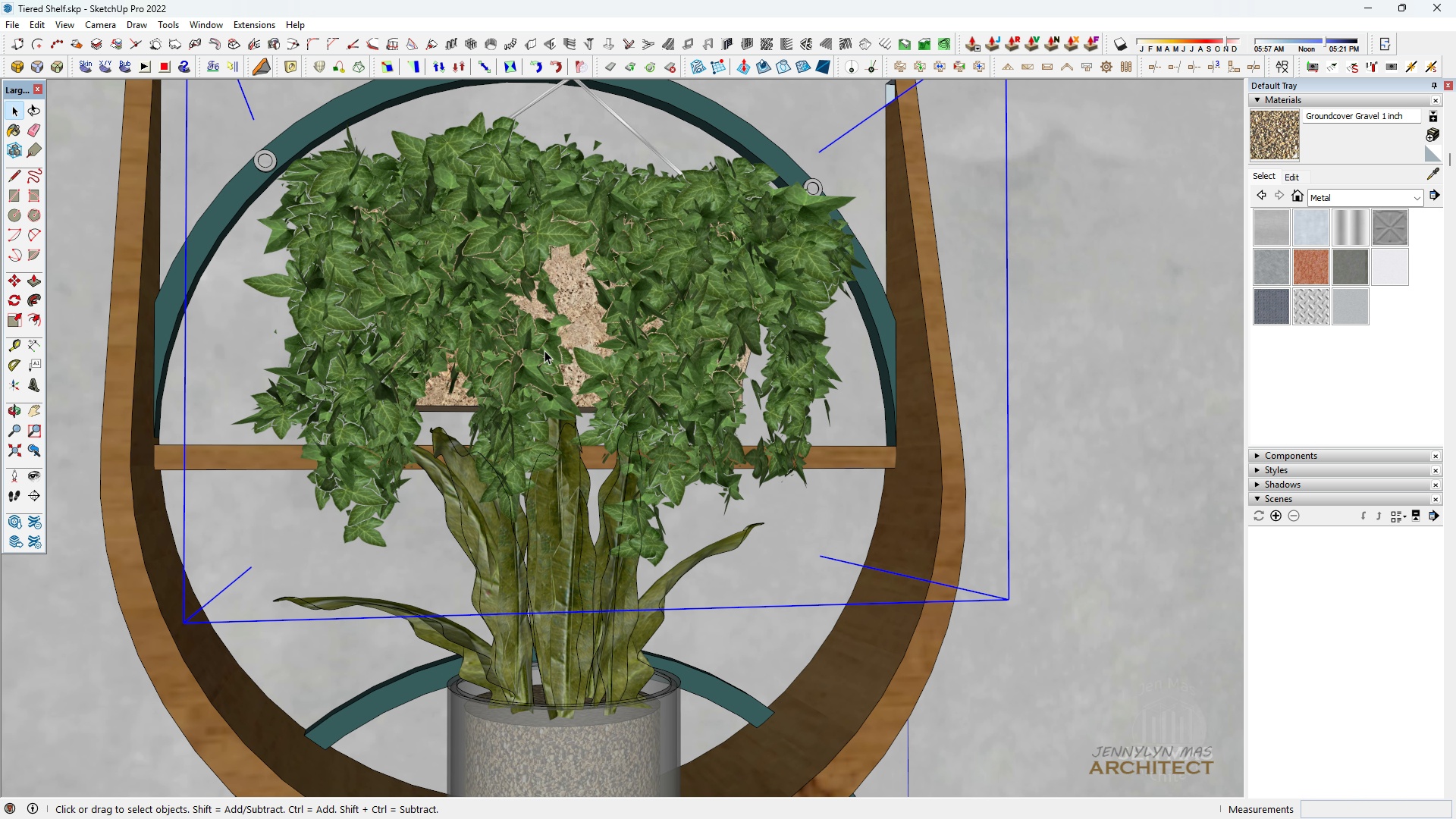 
scroll: coordinate [546, 503], scroll_direction: down, amount: 13.0
 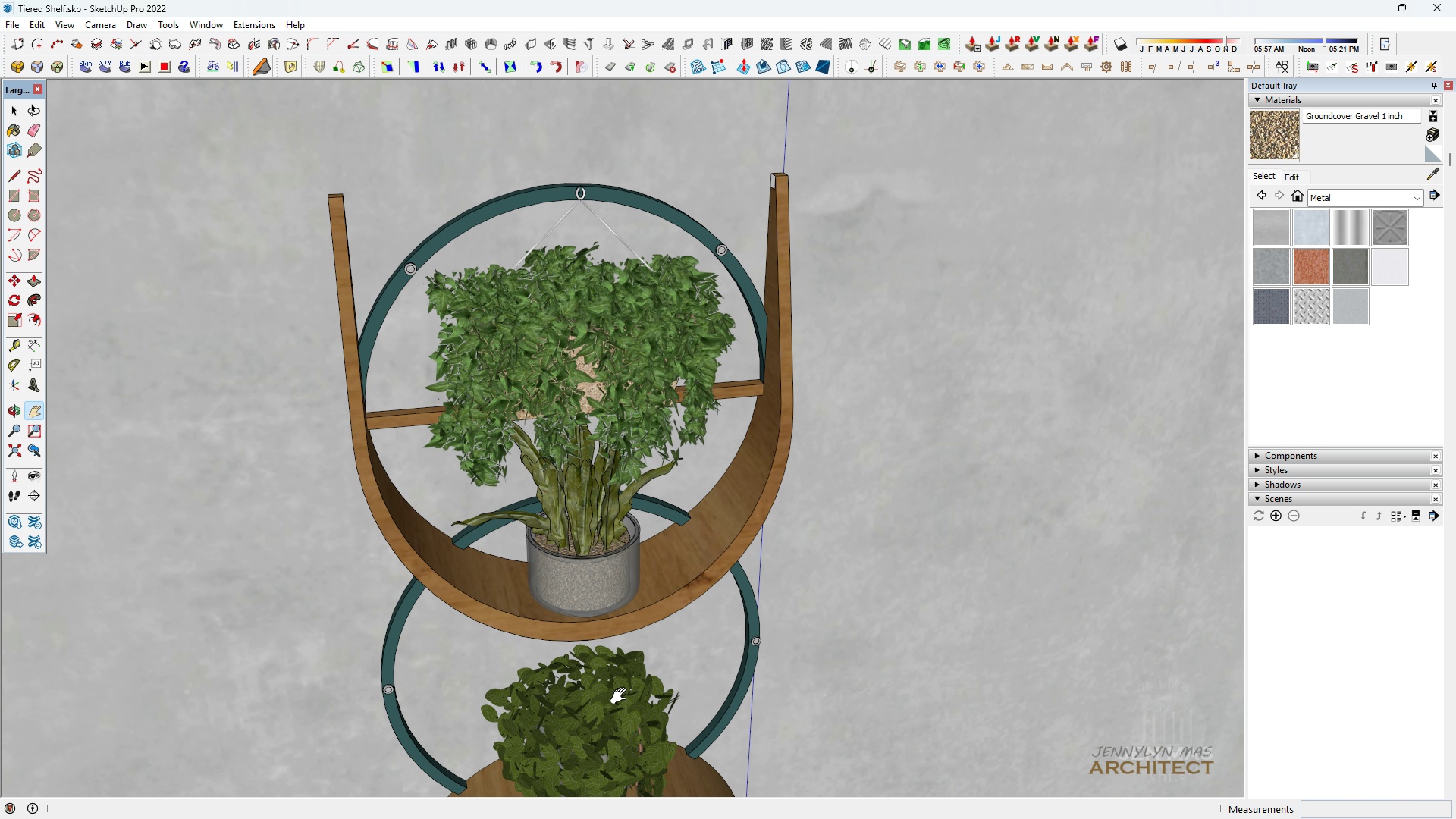 
scroll: coordinate [548, 351], scroll_direction: up, amount: 6.0
 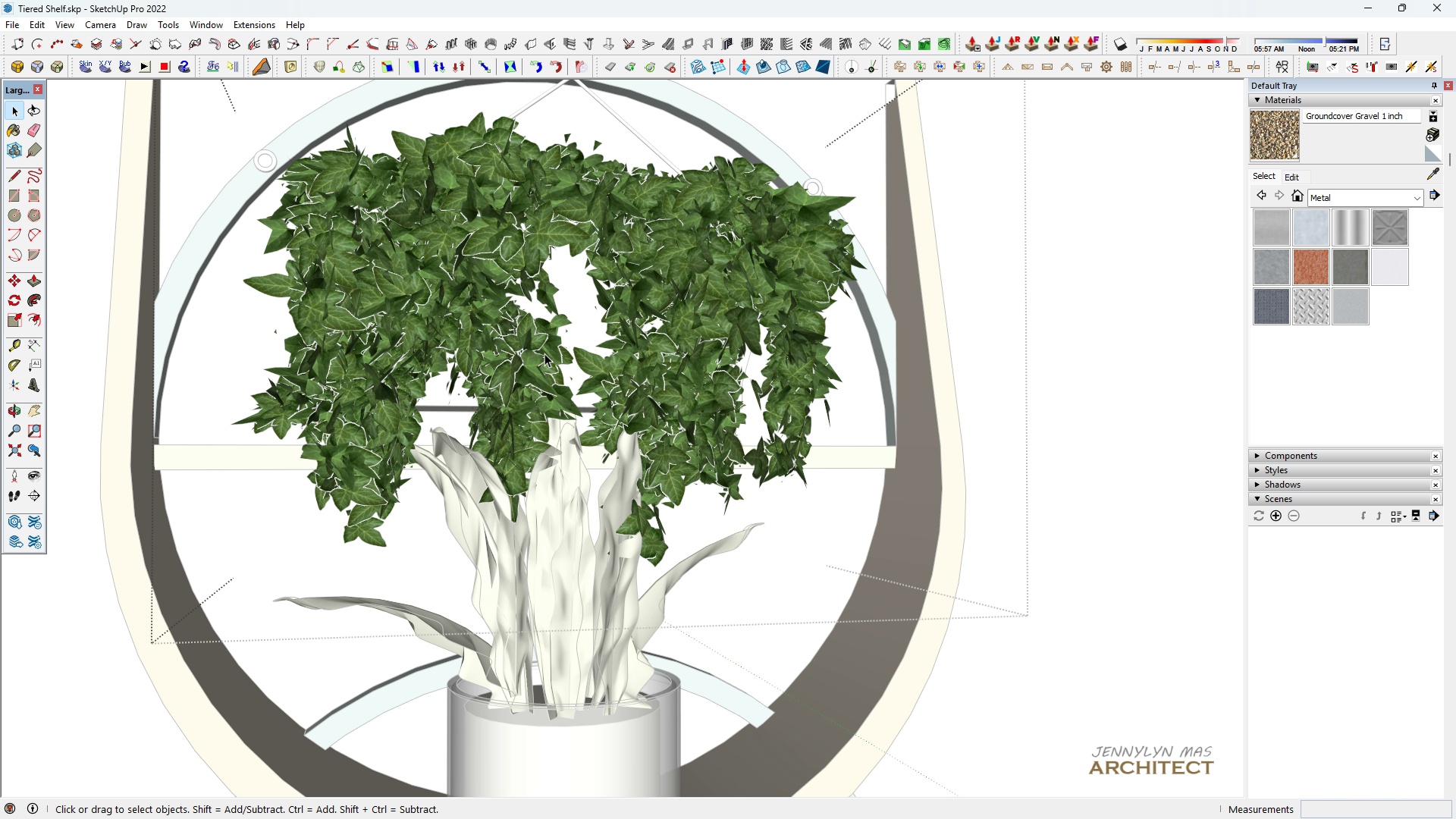 
left_click_drag(start_coordinate=[578, 300], to_coordinate=[568, 357])
 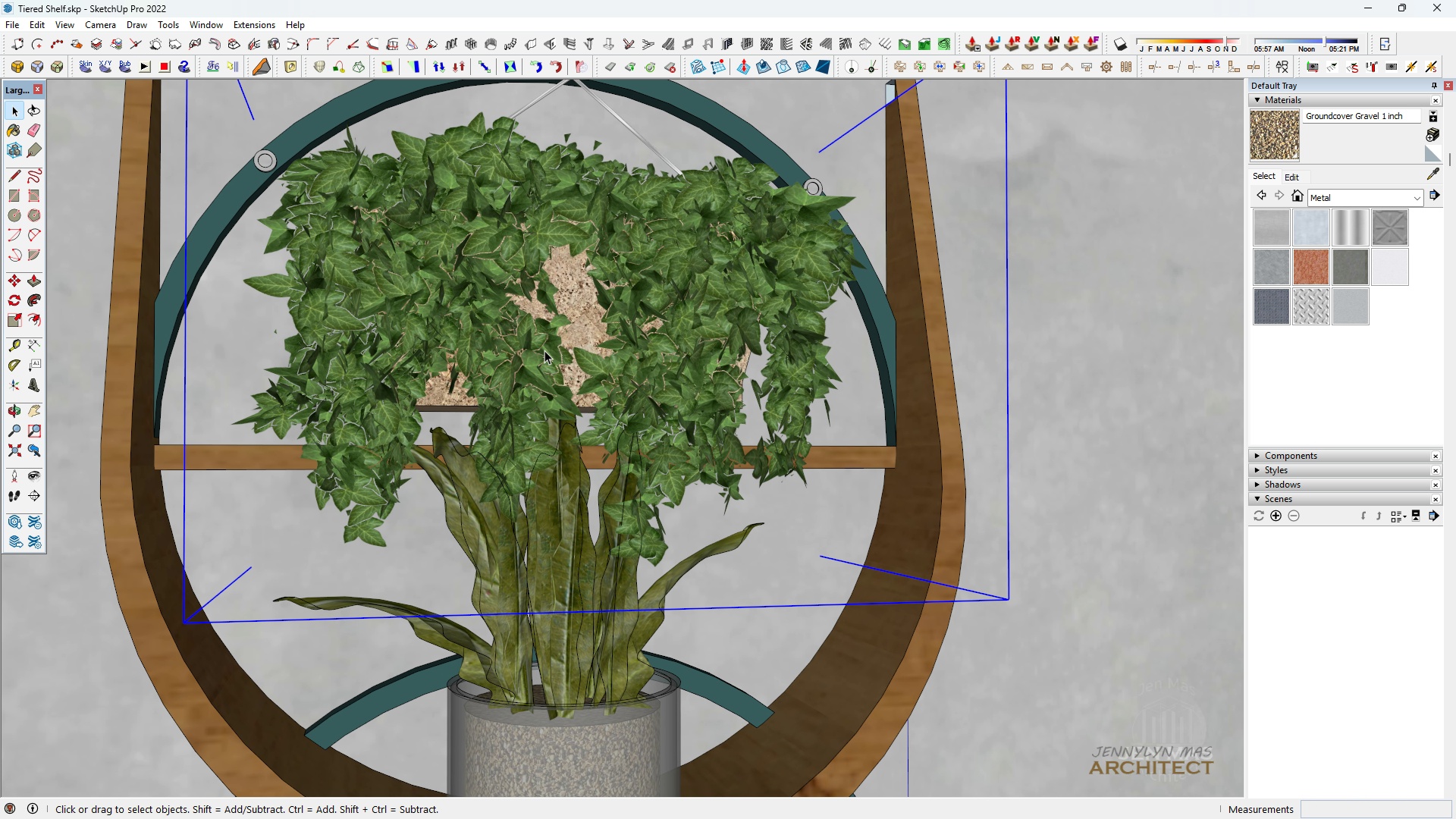 
double_click([544, 350])
 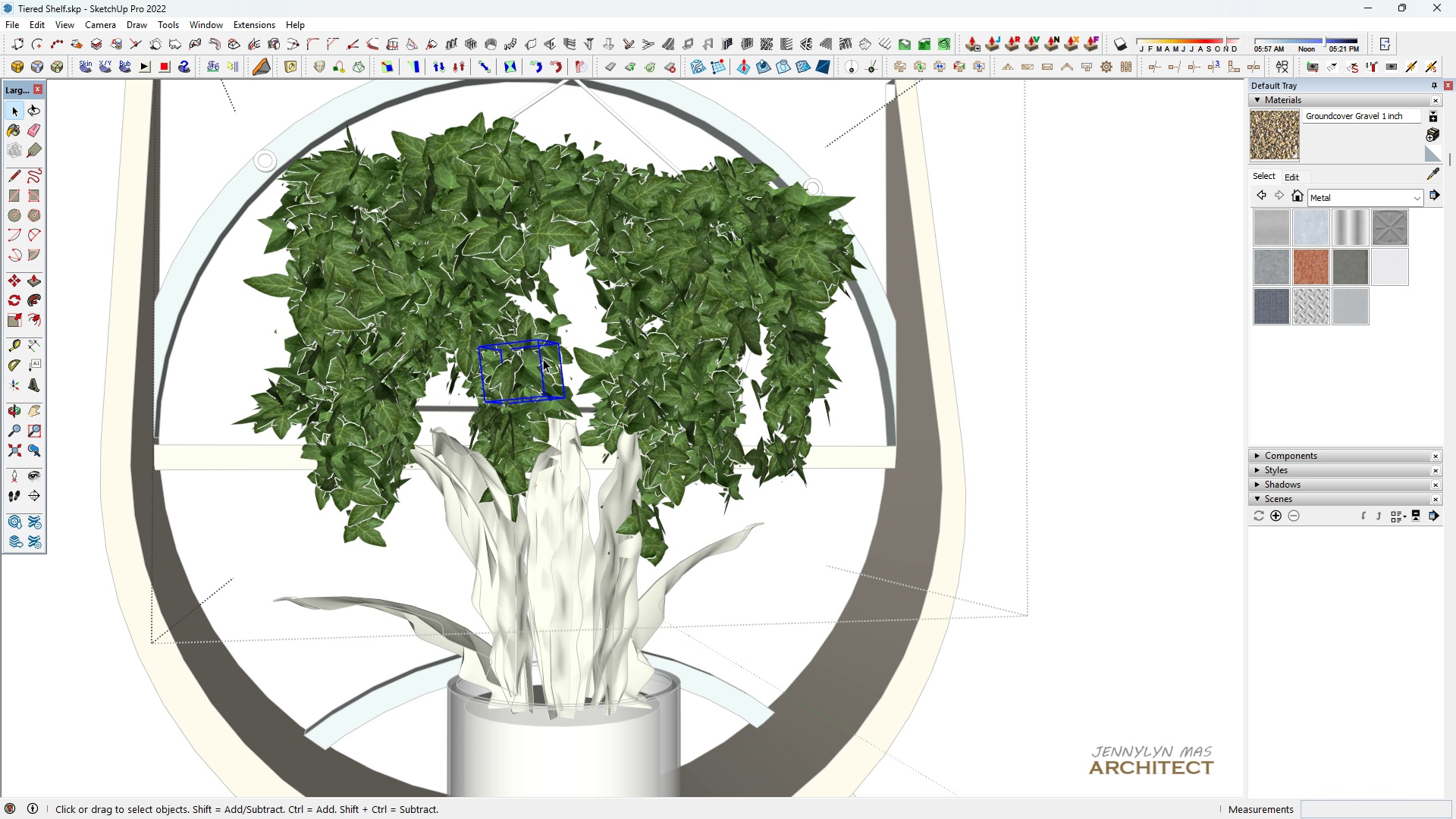 
triple_click([543, 359])
 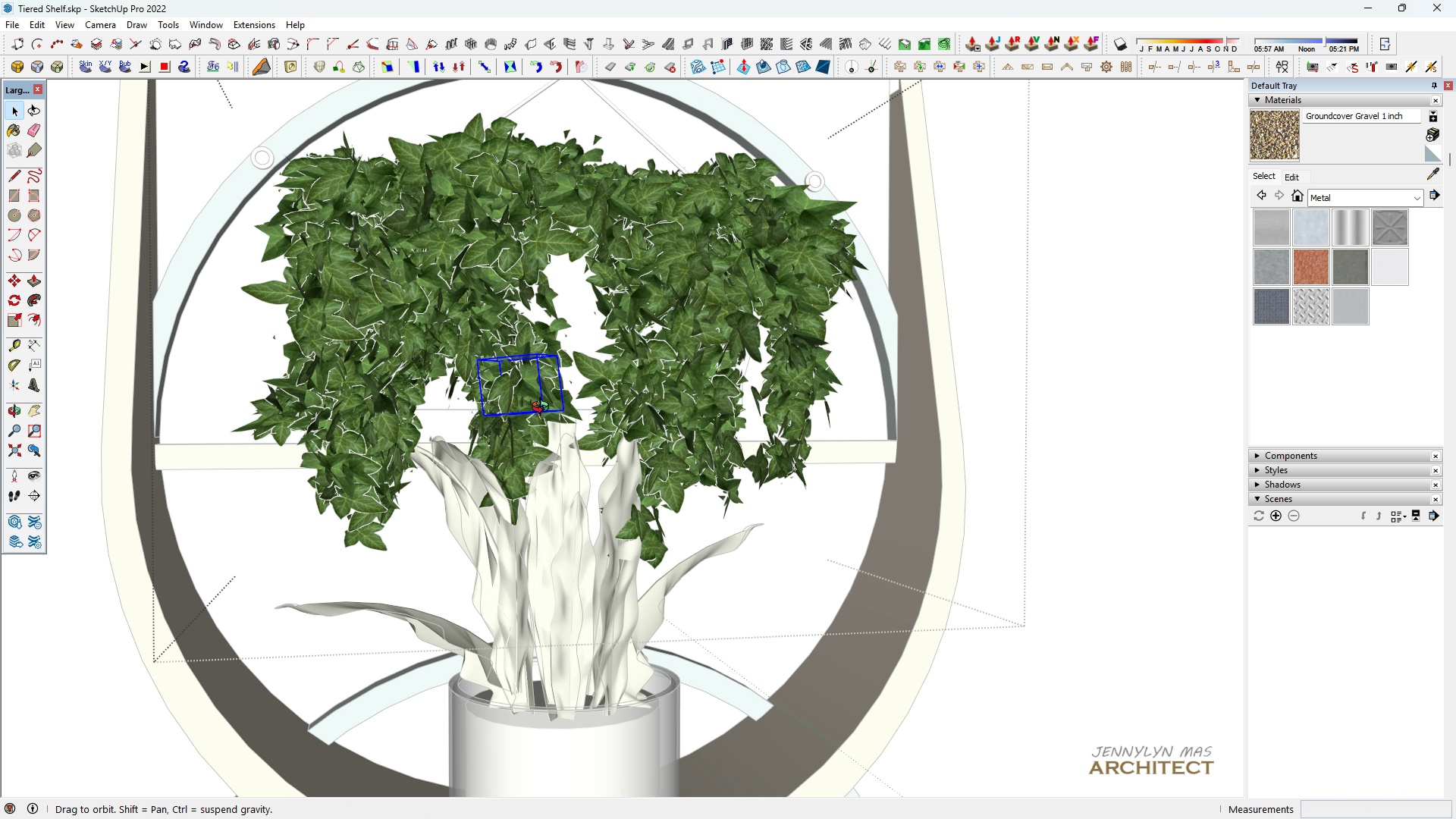 
scroll: coordinate [642, 491], scroll_direction: down, amount: 5.0
 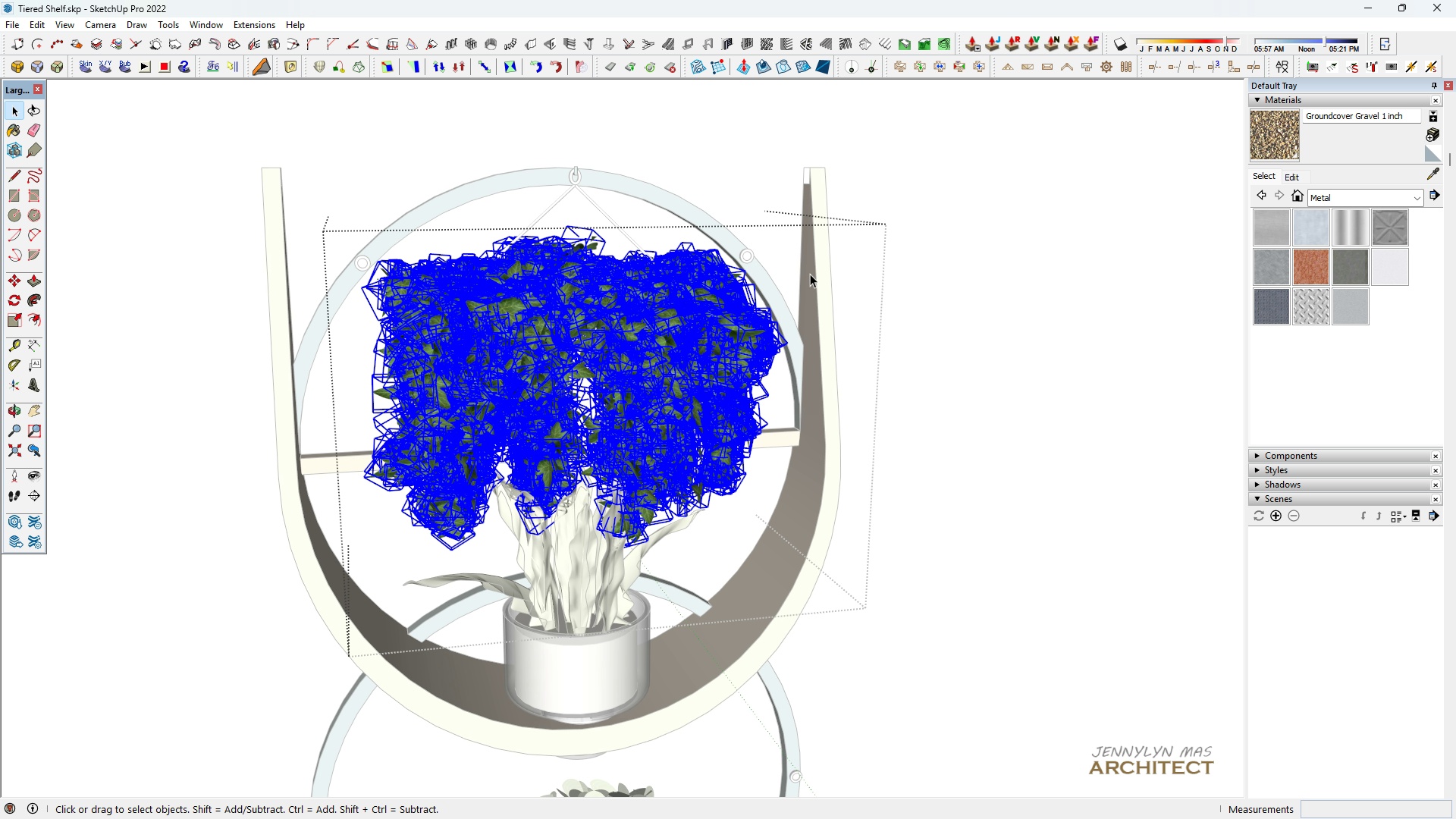 
type( ks)
 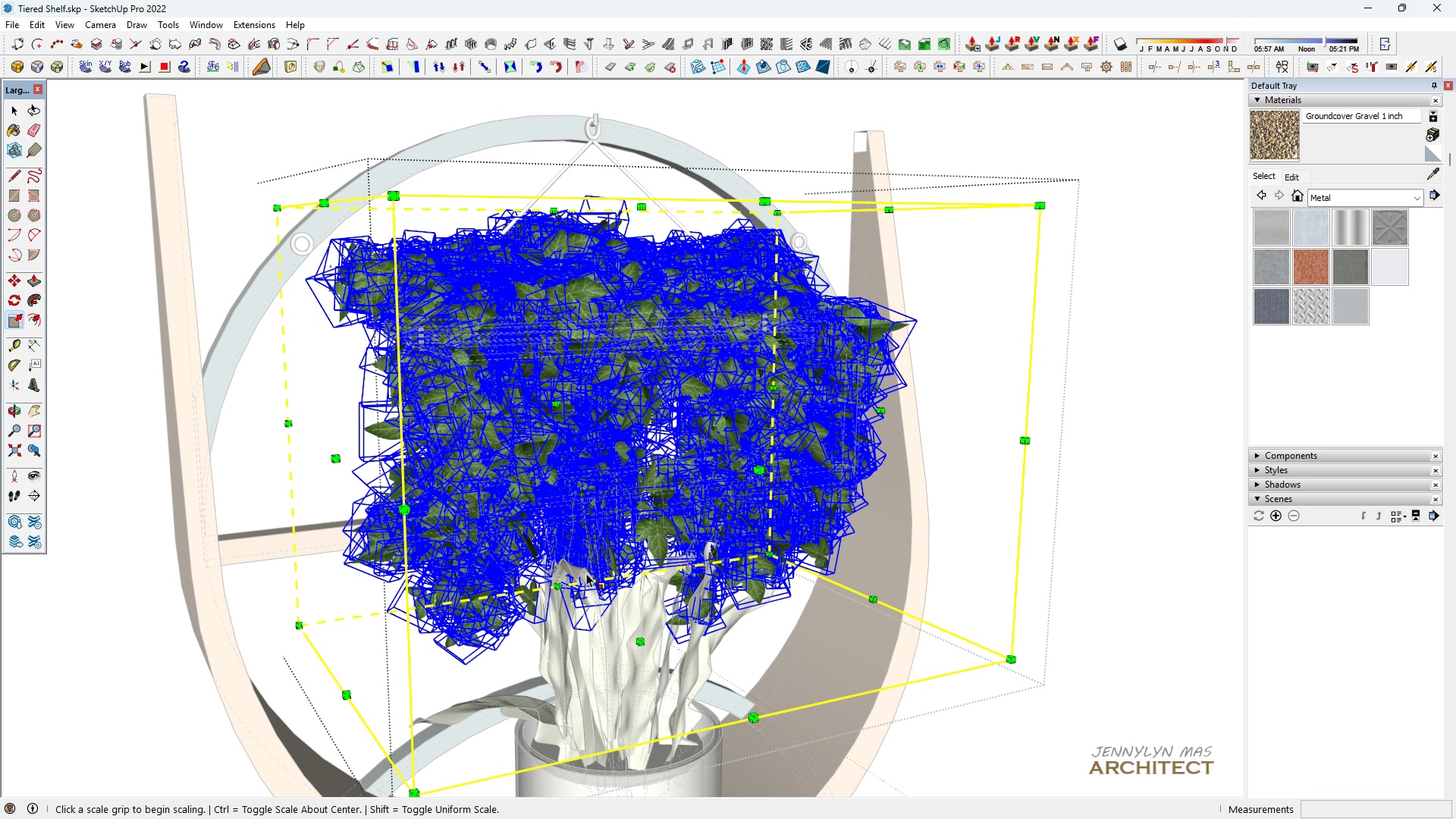 
left_click_drag(start_coordinate=[953, 610], to_coordinate=[24, 74])
 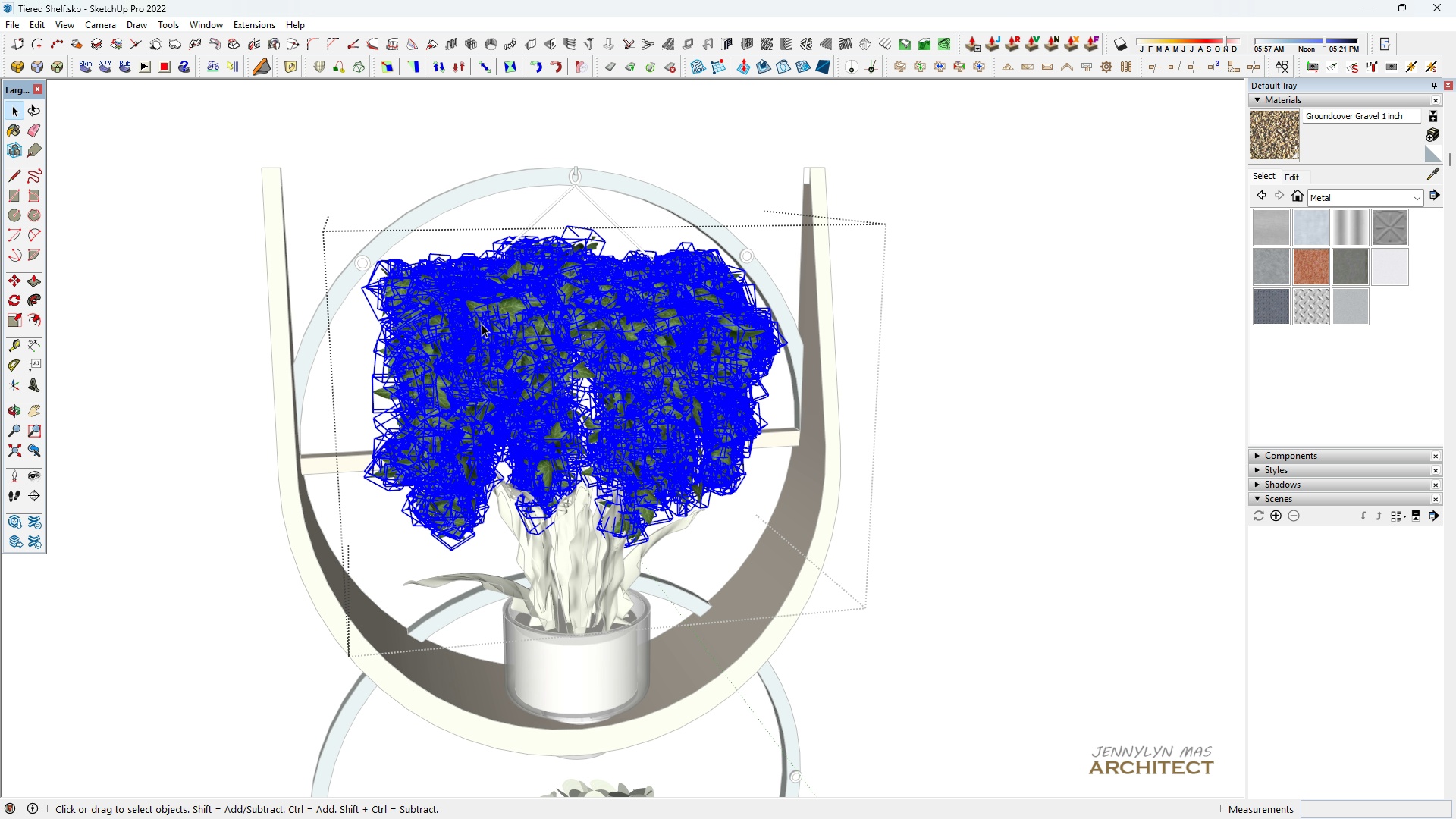 
scroll: coordinate [449, 319], scroll_direction: up, amount: 4.0
 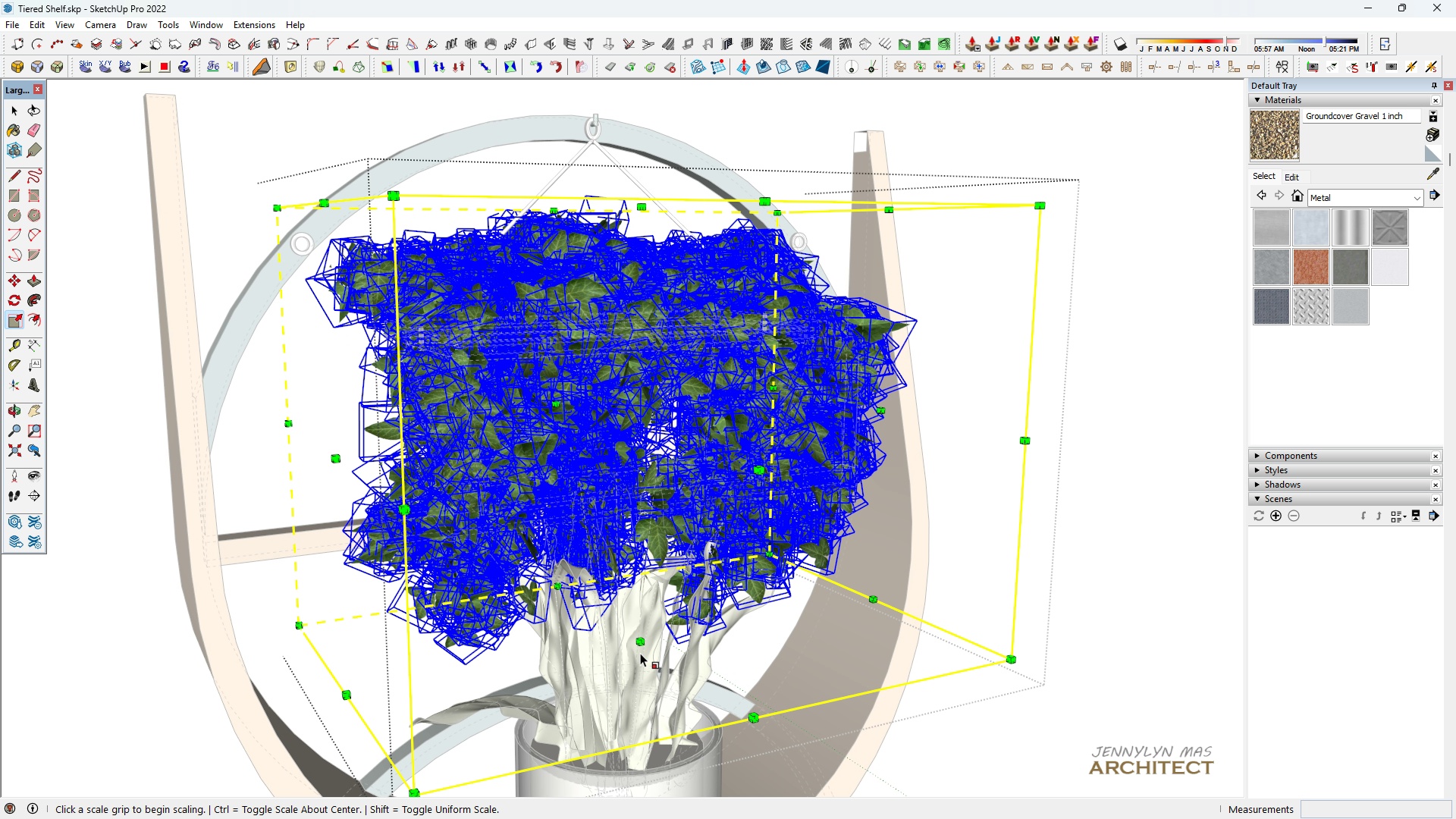 
left_click([639, 645])
 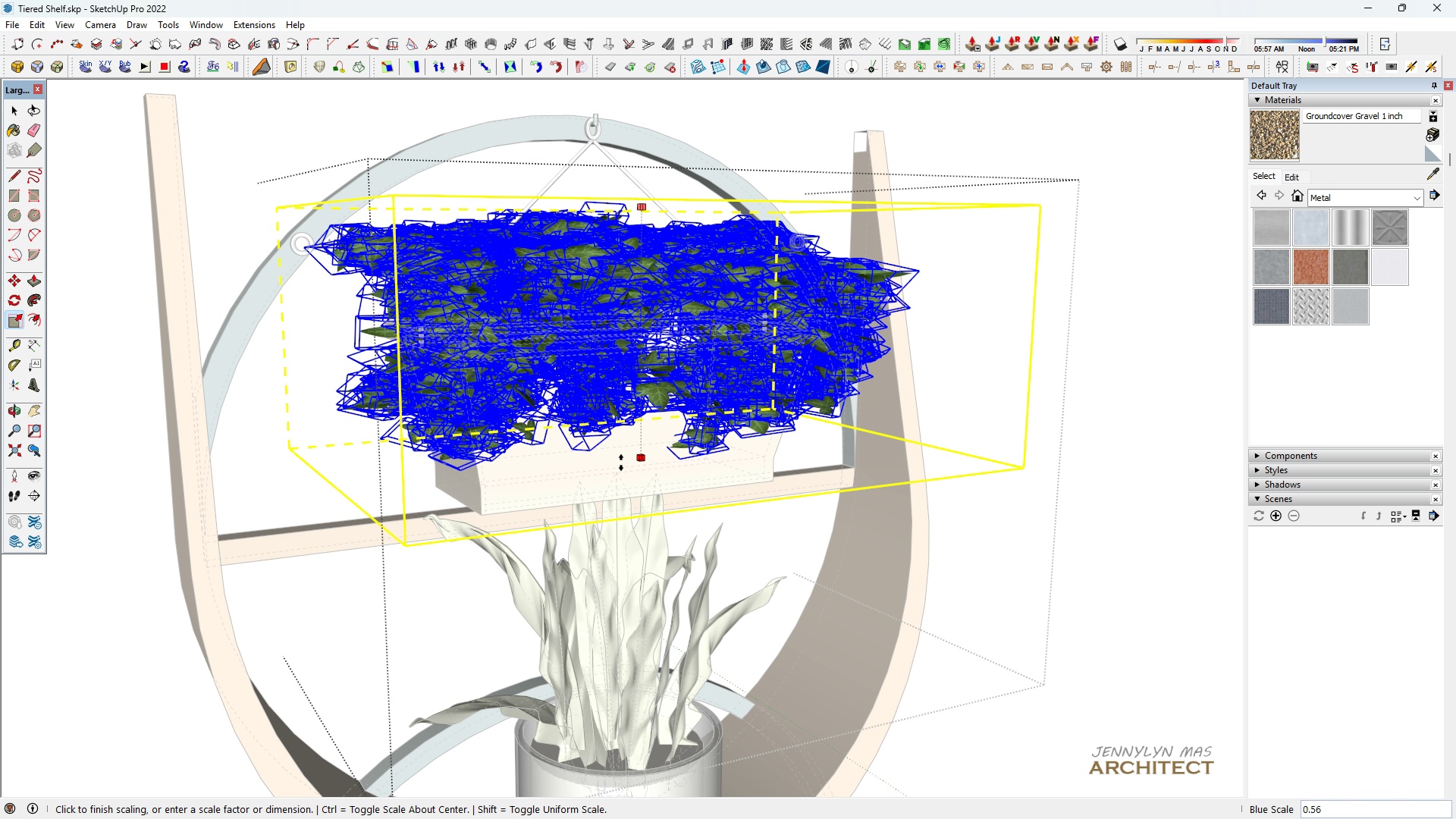 
left_click([620, 468])
 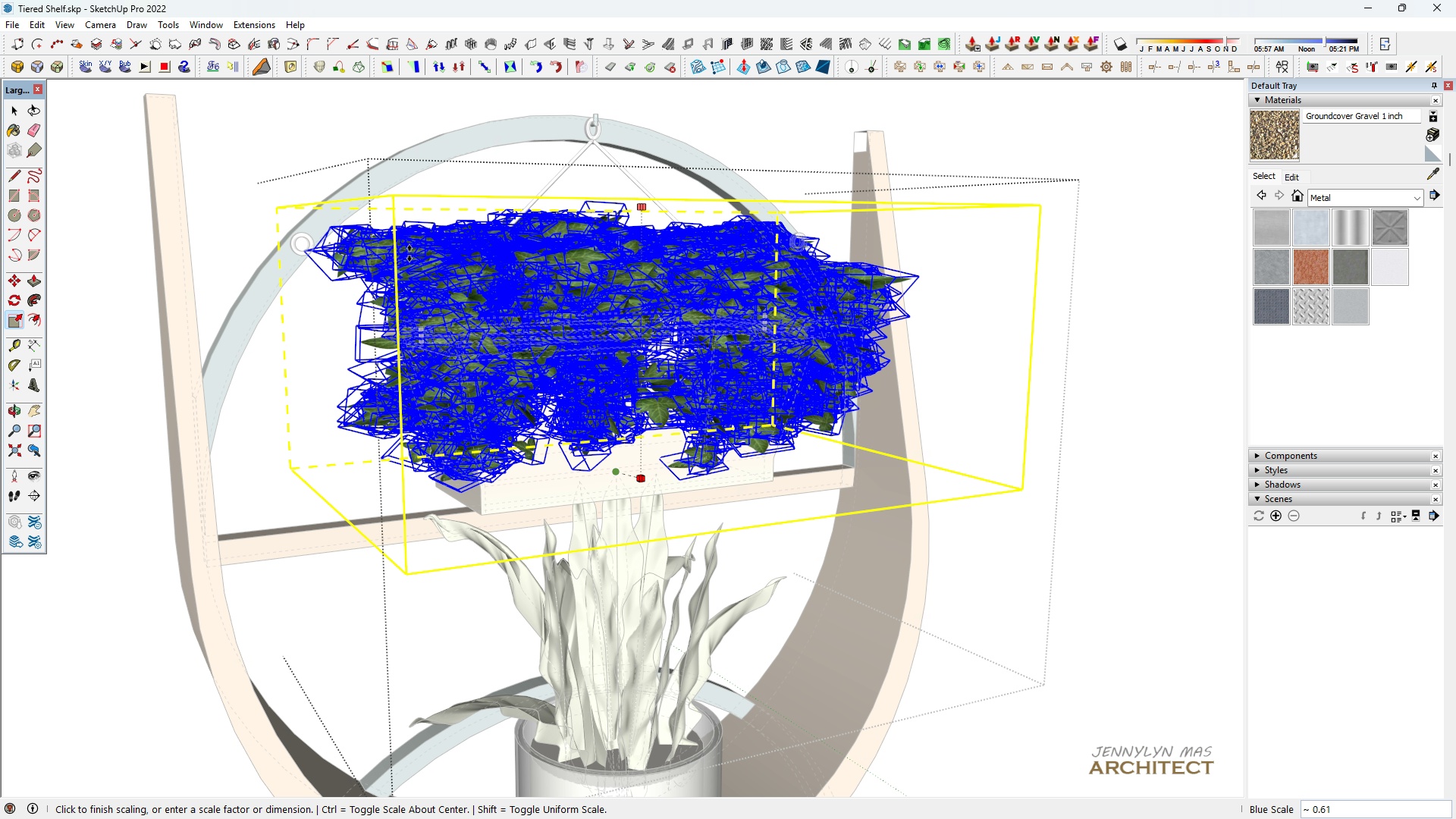 
key(Space)
 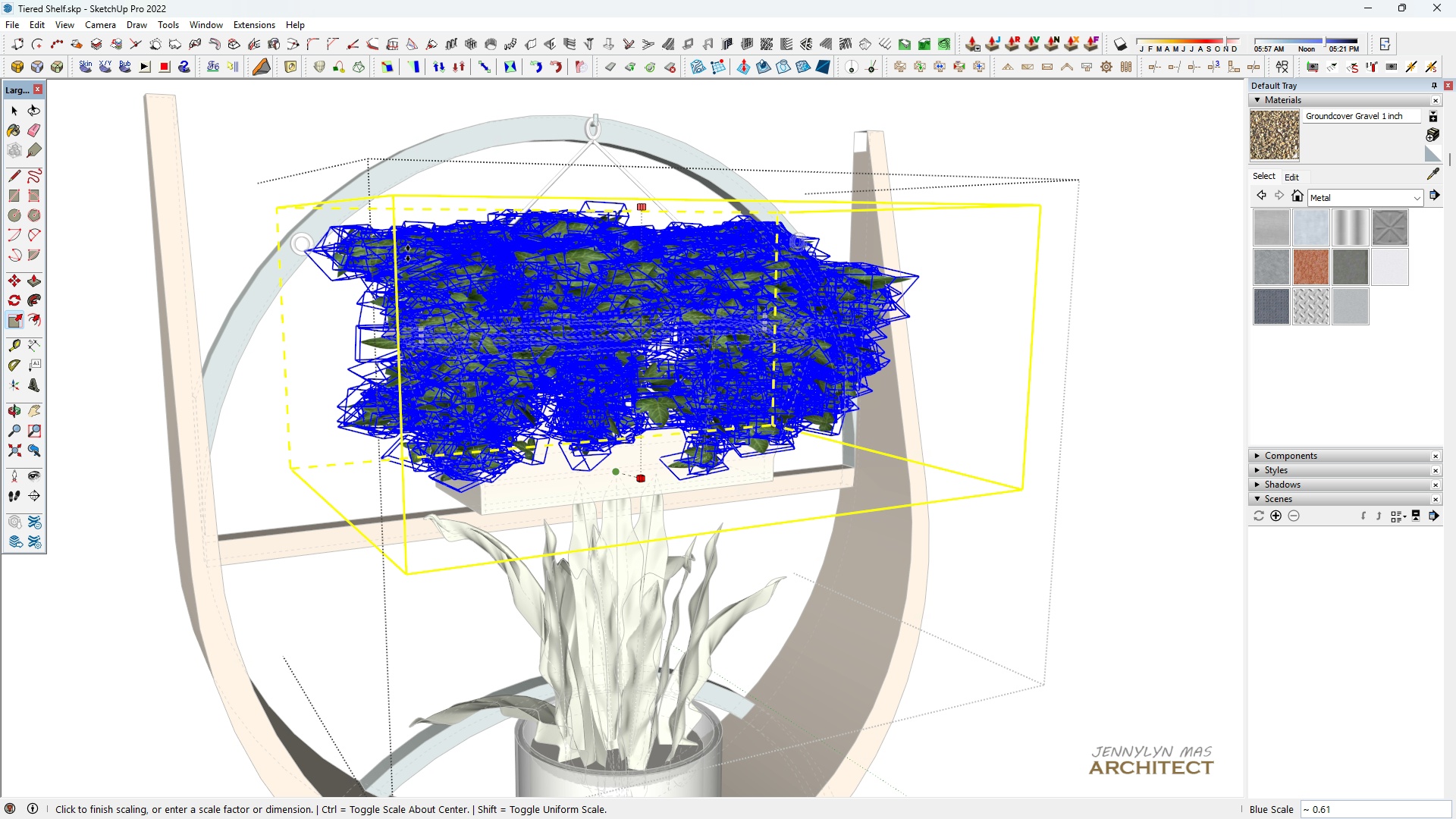 
scroll: coordinate [408, 253], scroll_direction: down, amount: 3.0
 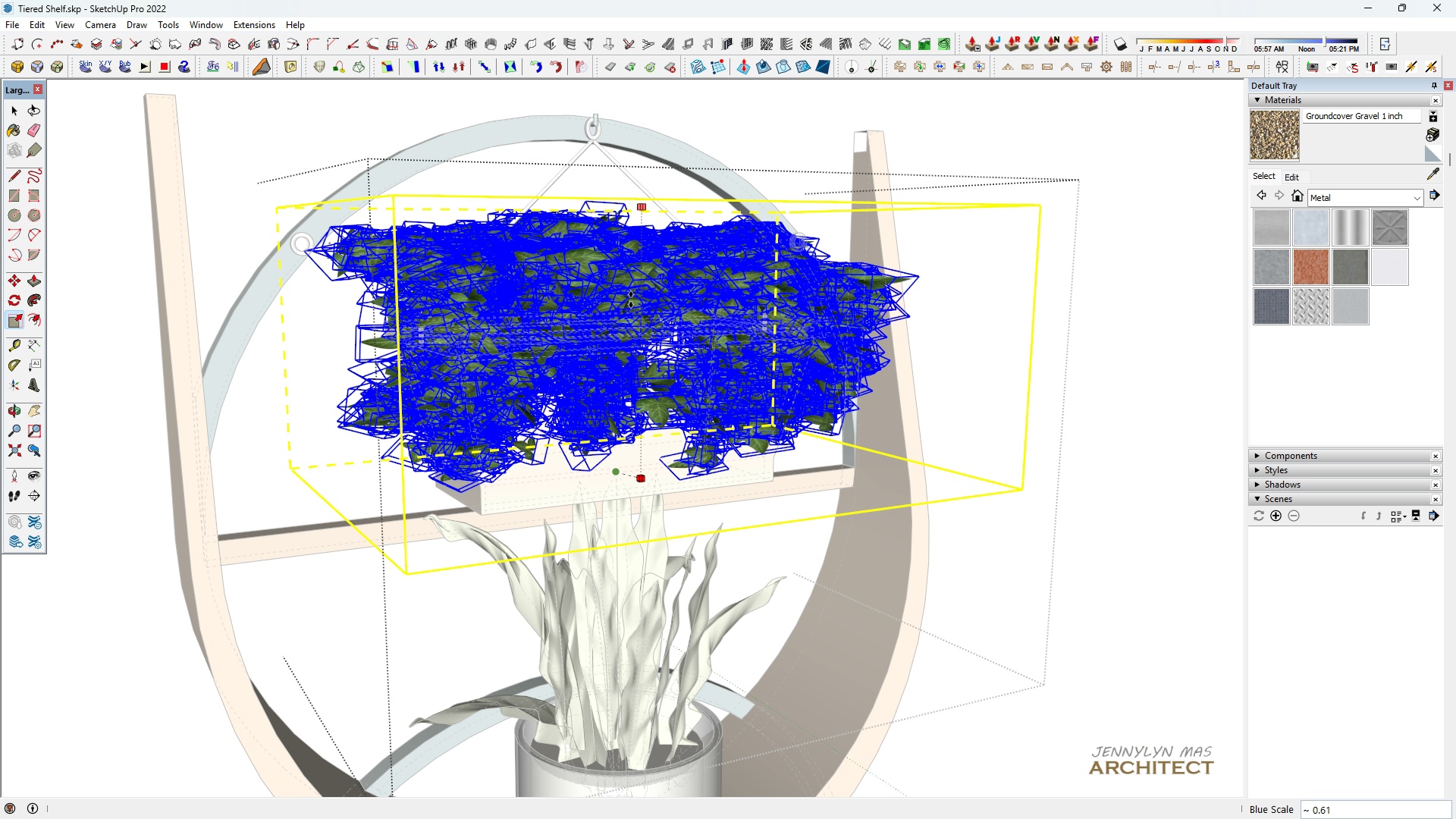 
key(Space)
 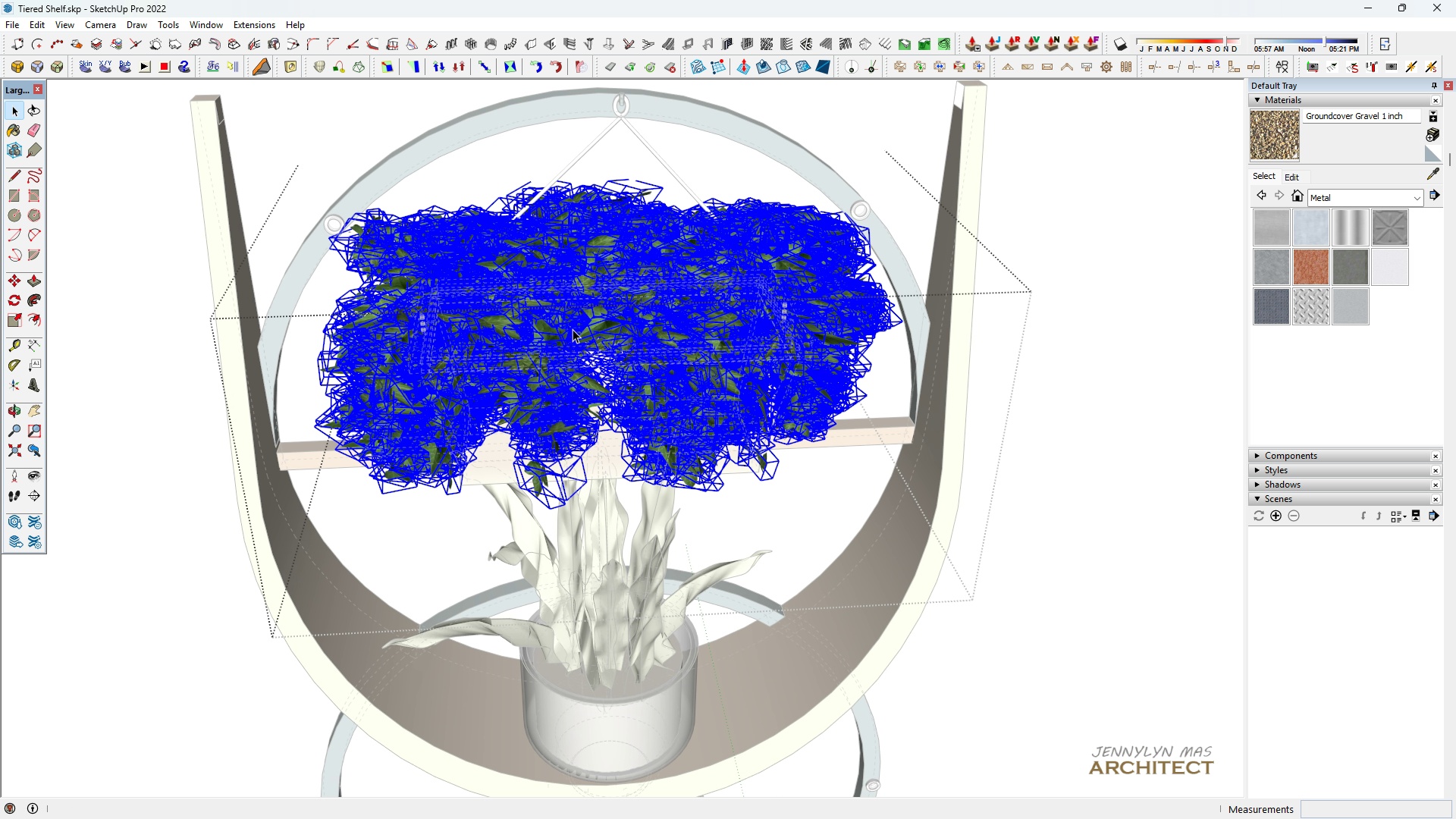 
key(Escape)
 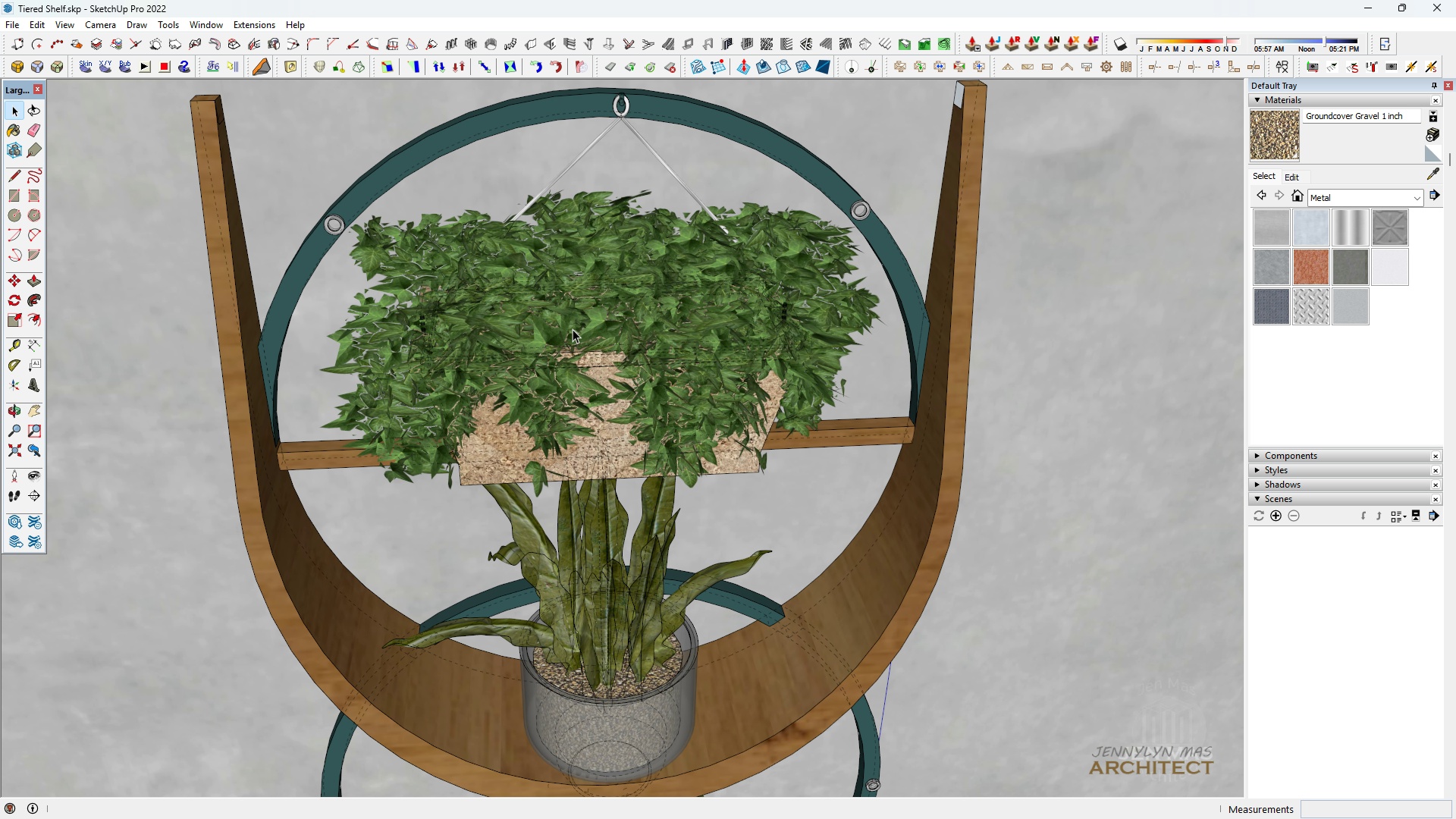 
key(Escape)
 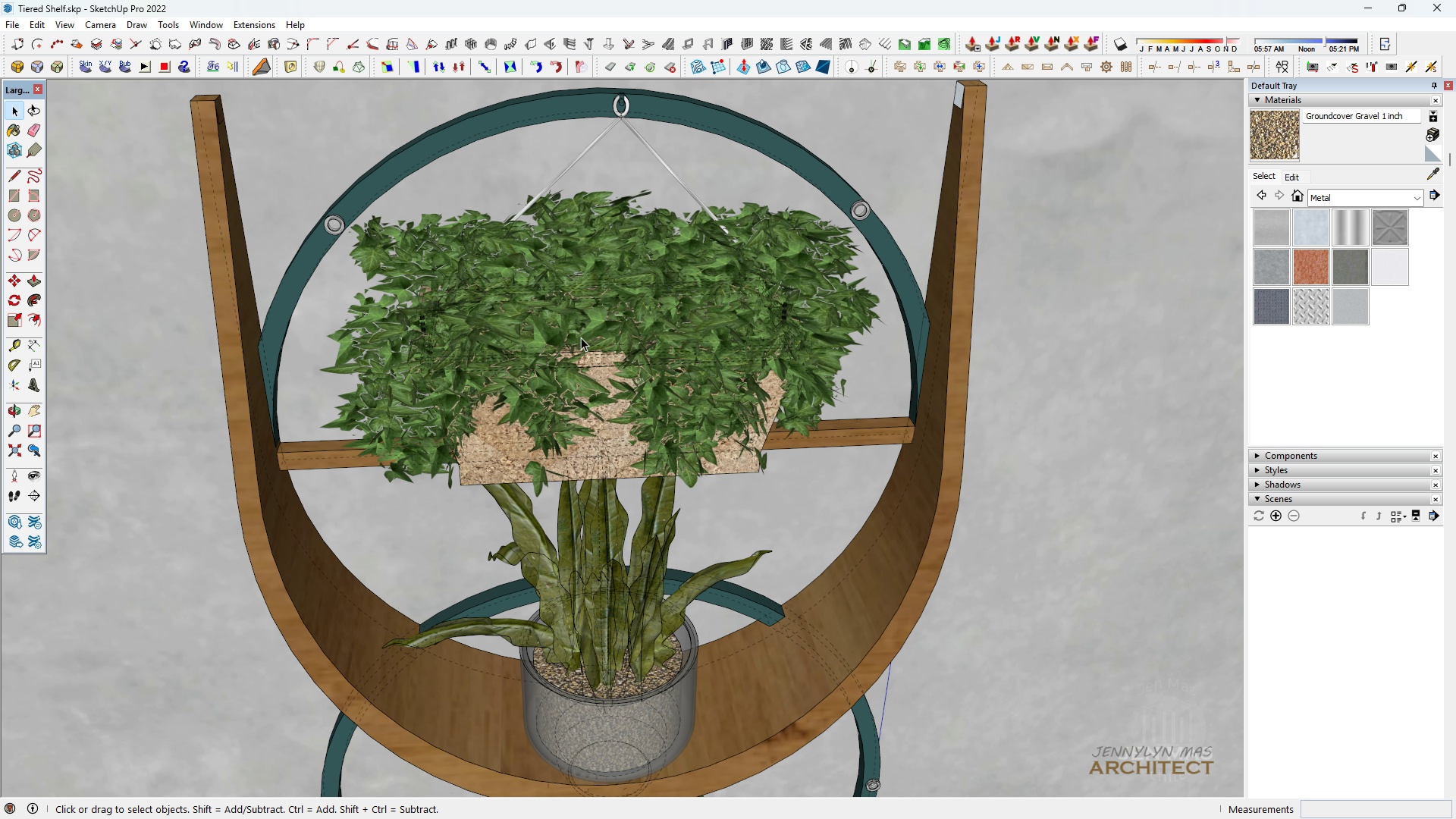 
key(Escape)
 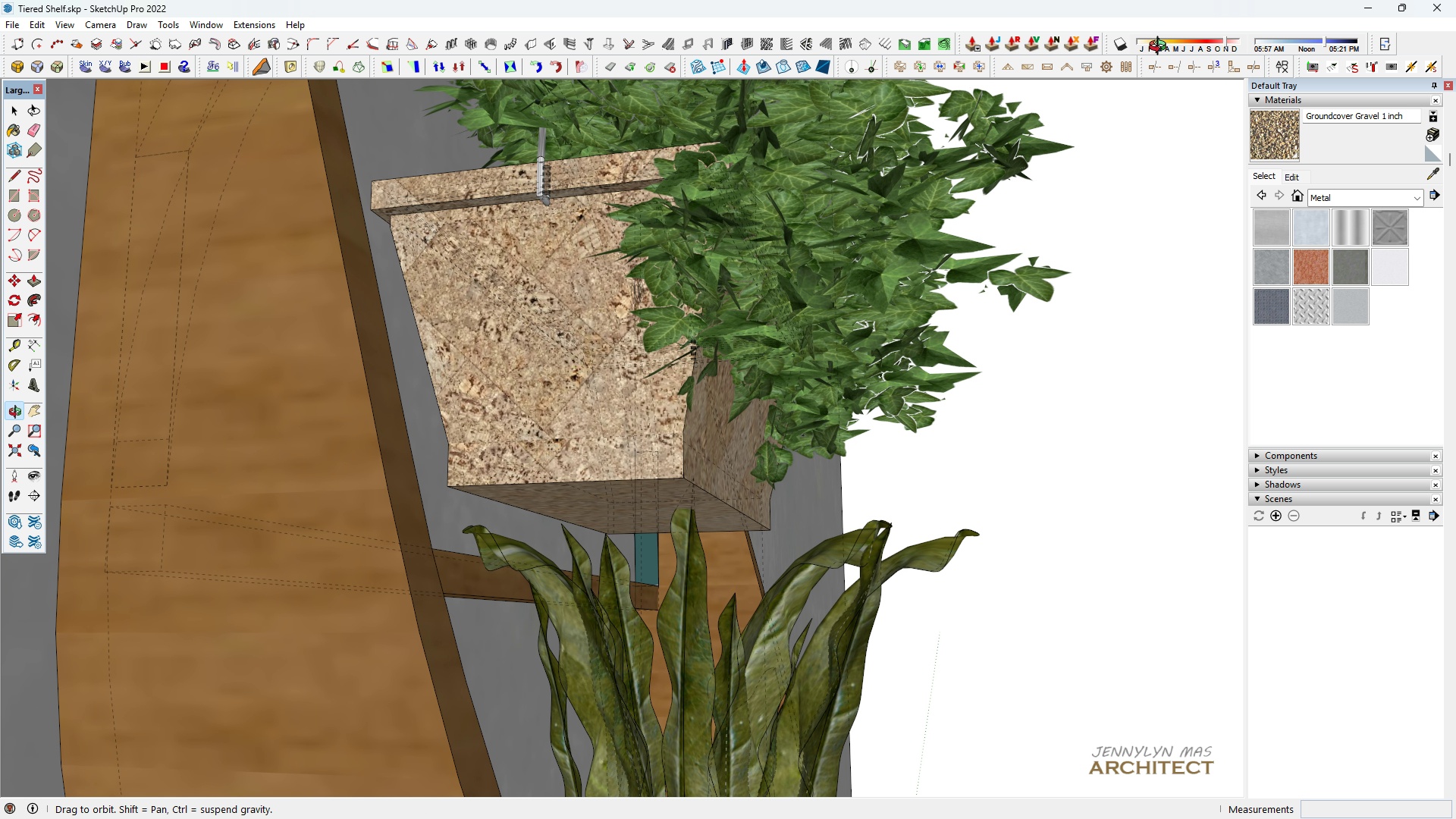 
scroll: coordinate [603, 362], scroll_direction: up, amount: 6.0
 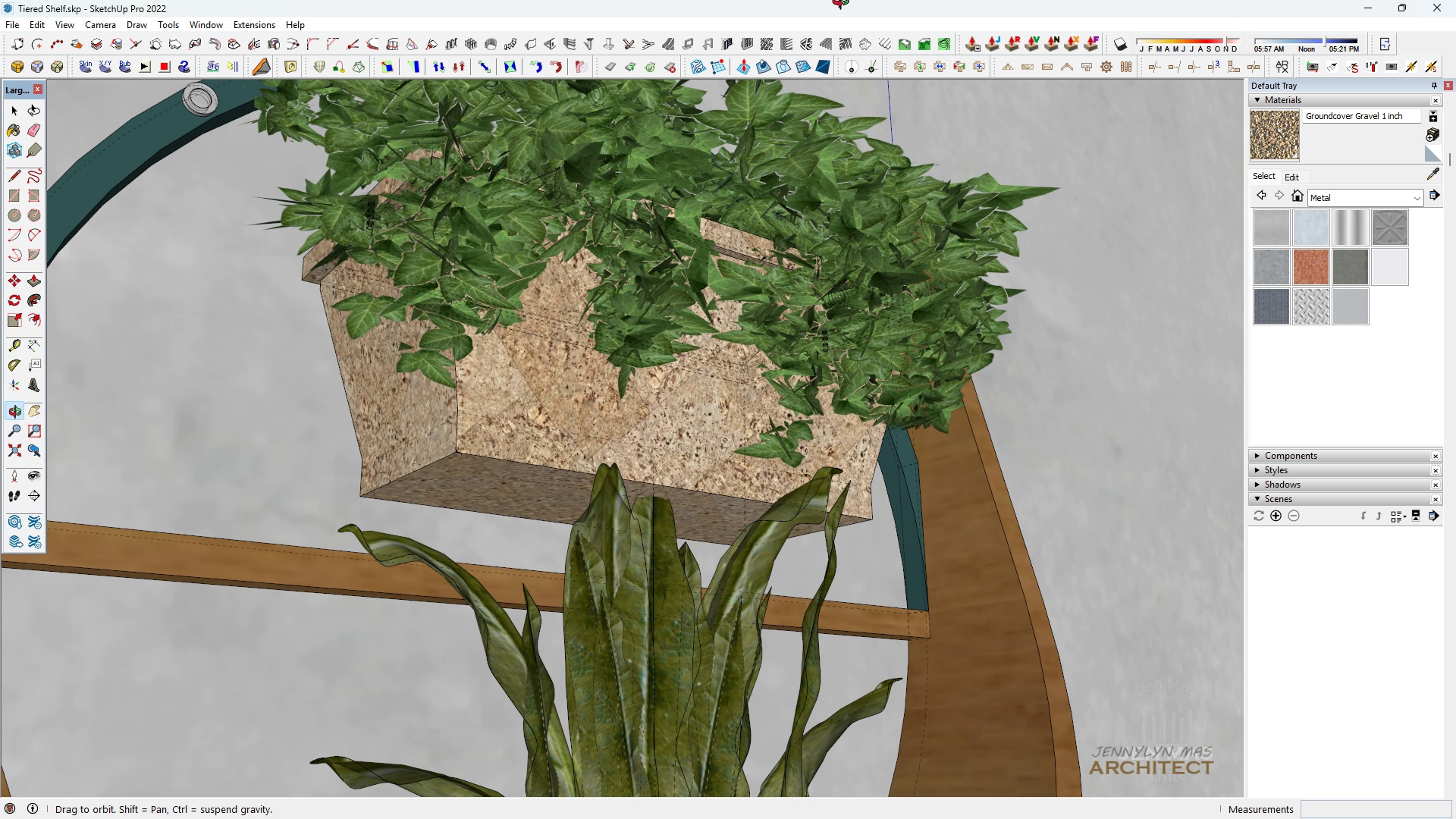 
scroll: coordinate [607, 372], scroll_direction: down, amount: 5.0
 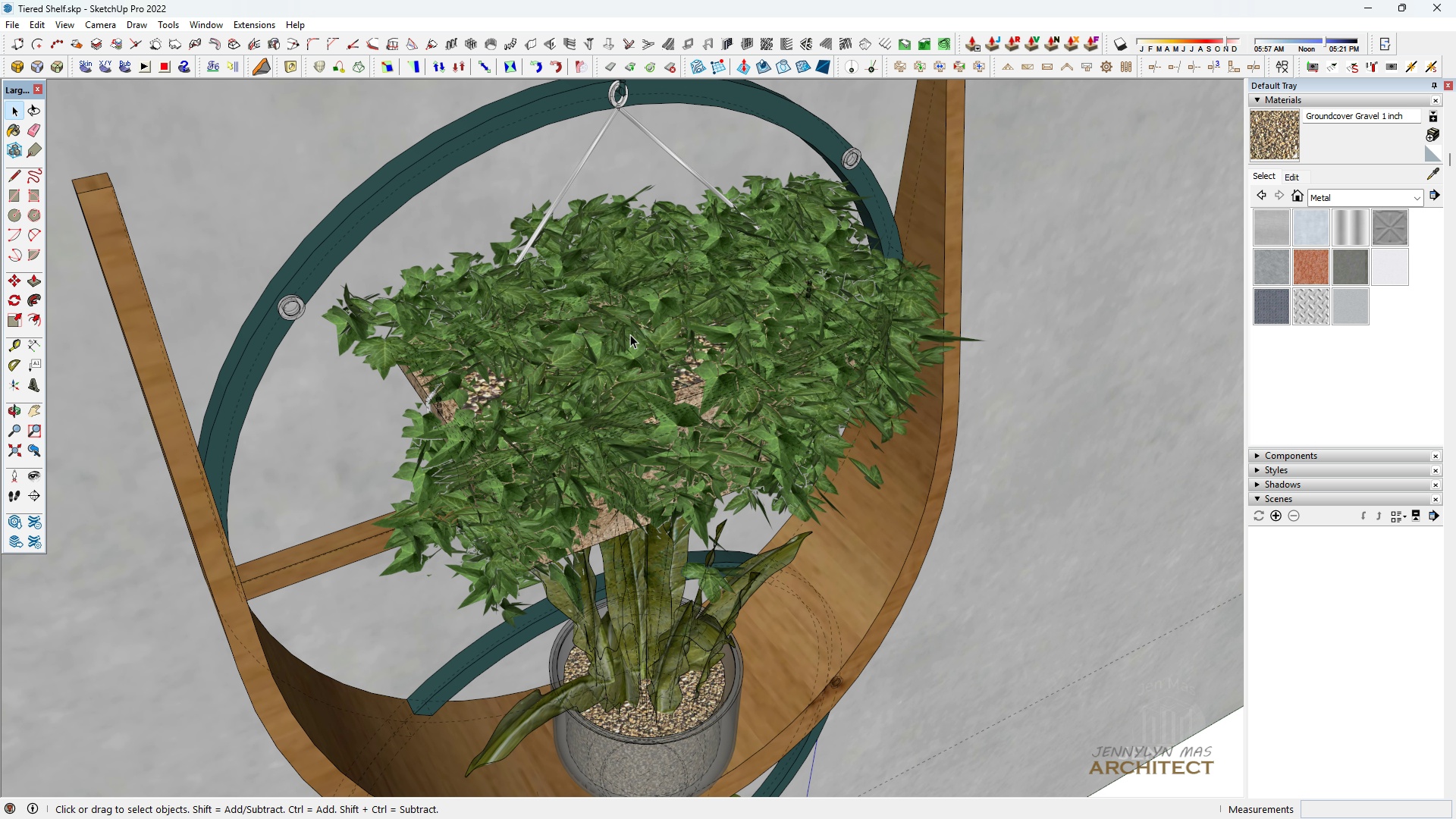 
key(K)
 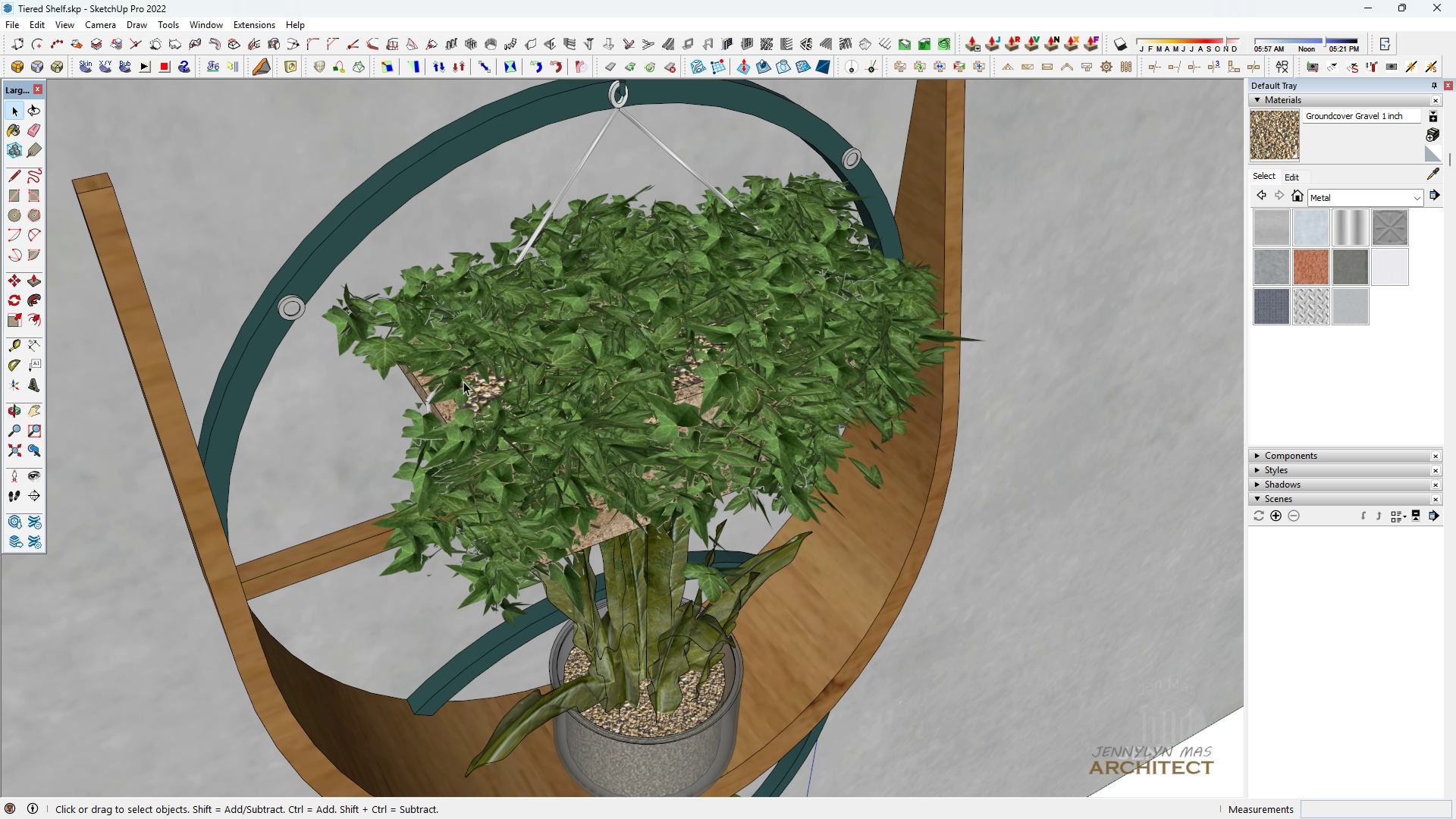 
scroll: coordinate [602, 441], scroll_direction: down, amount: 7.0
 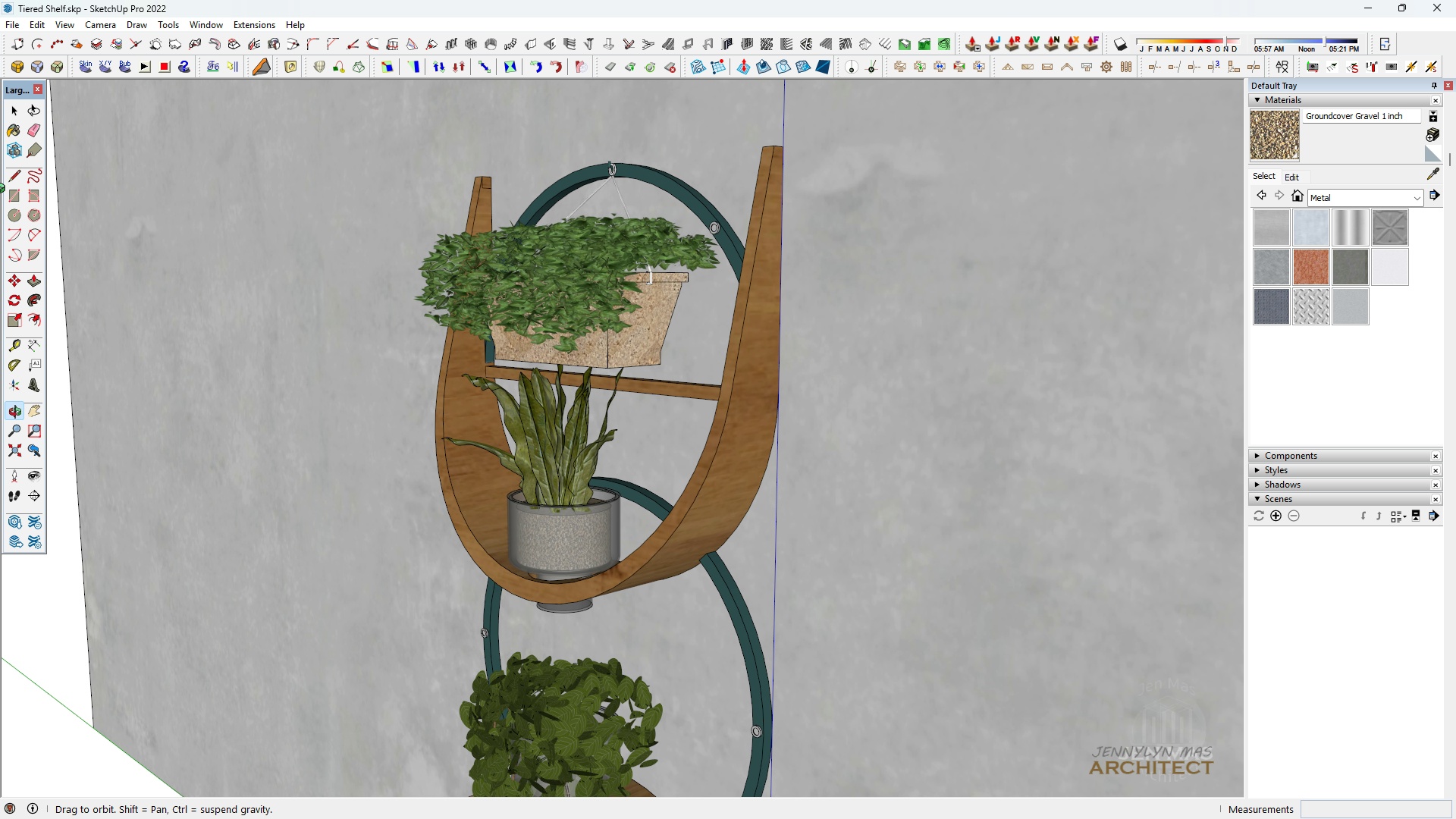 
scroll: coordinate [667, 242], scroll_direction: up, amount: 8.0
 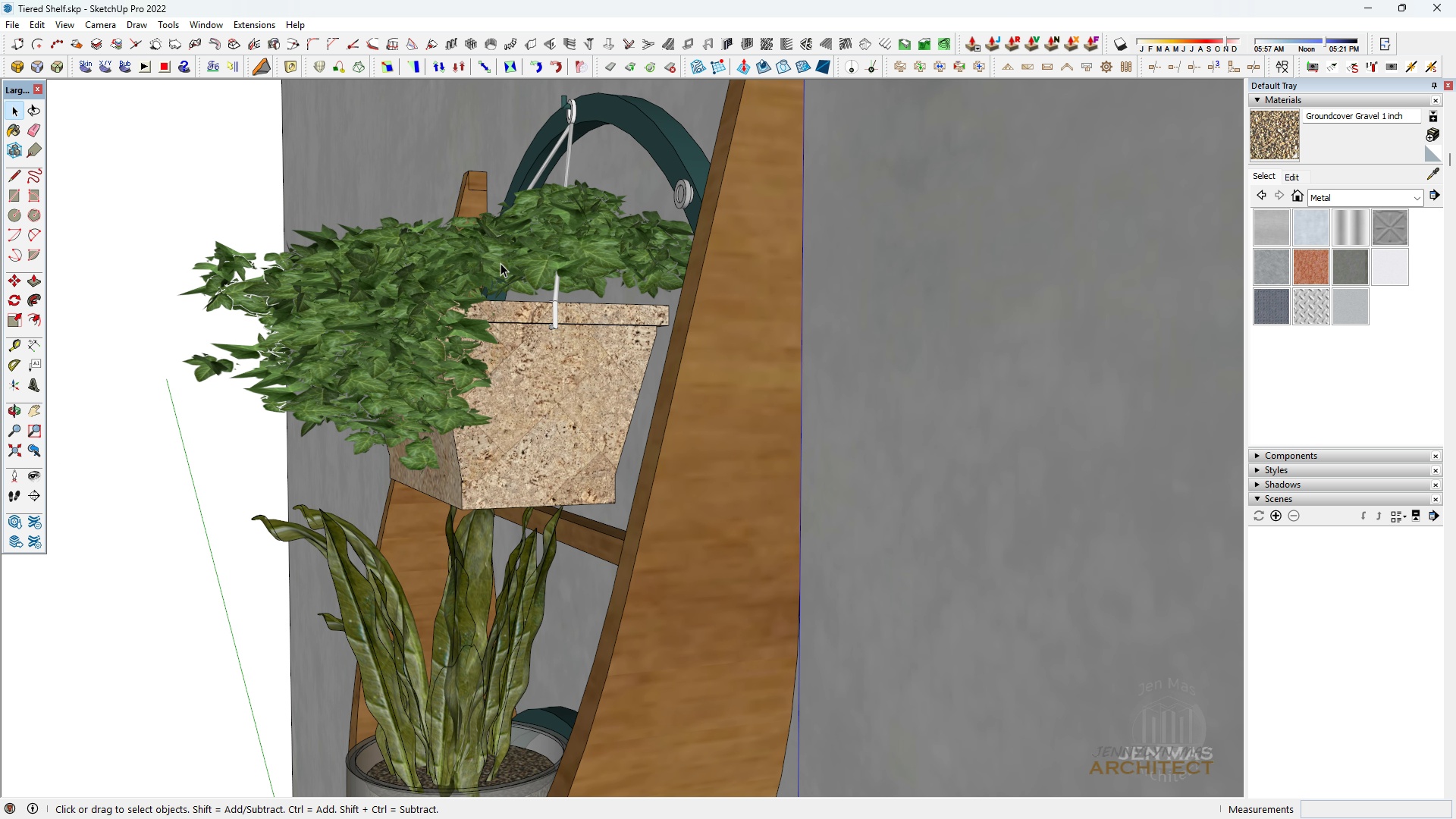 
double_click([500, 263])
 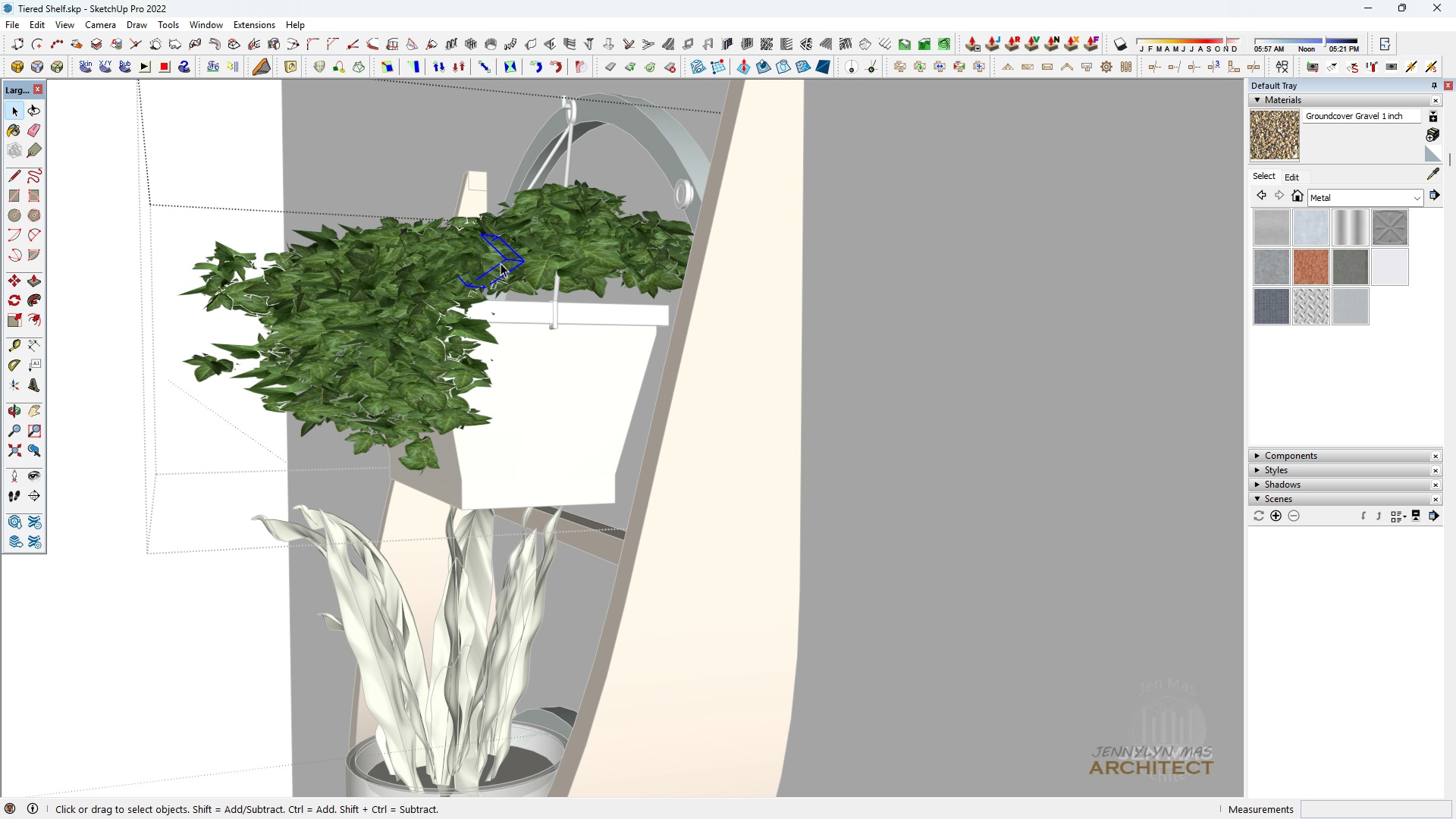 
triple_click([500, 263])
 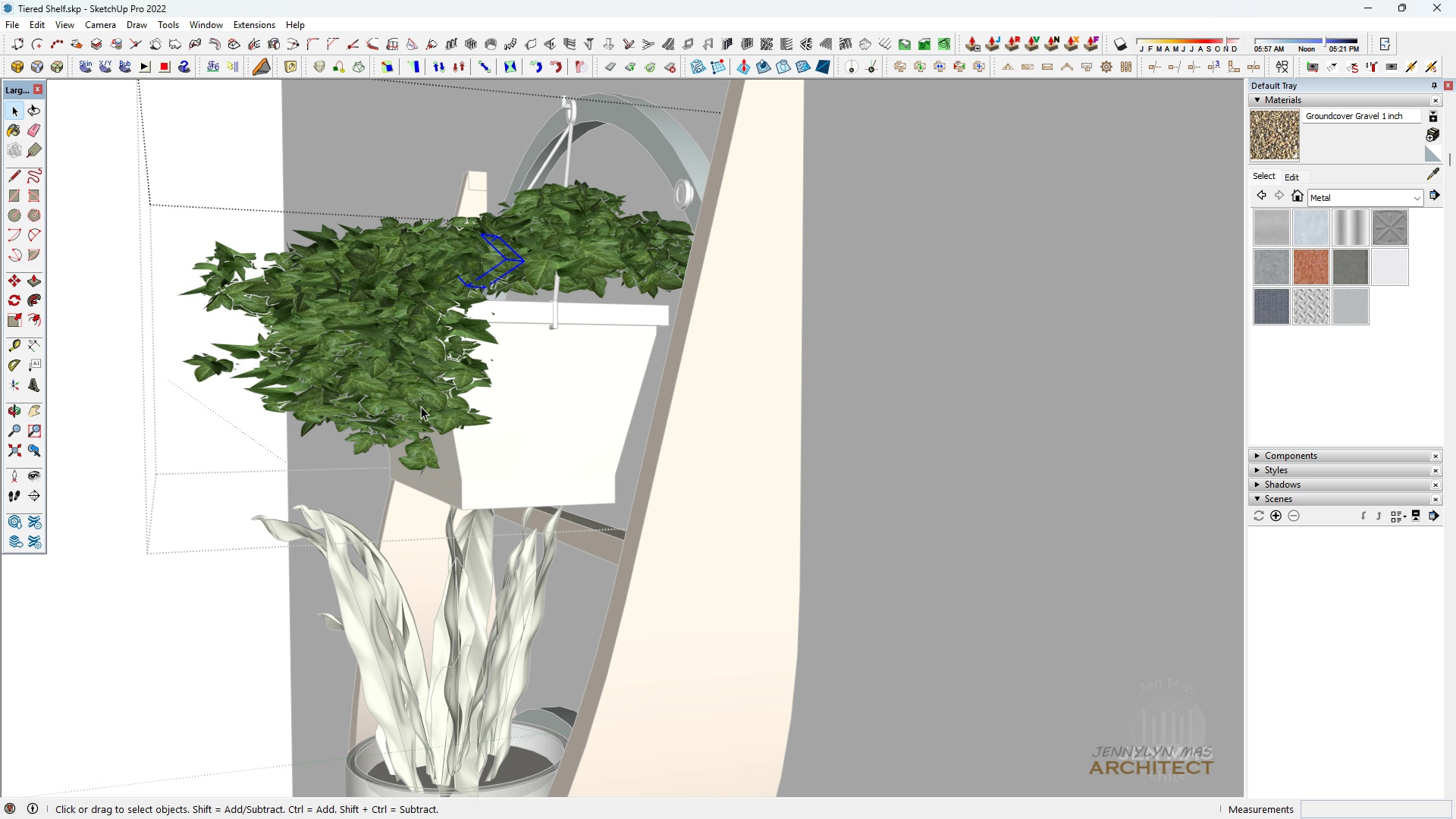 
scroll: coordinate [590, 418], scroll_direction: down, amount: 4.0
 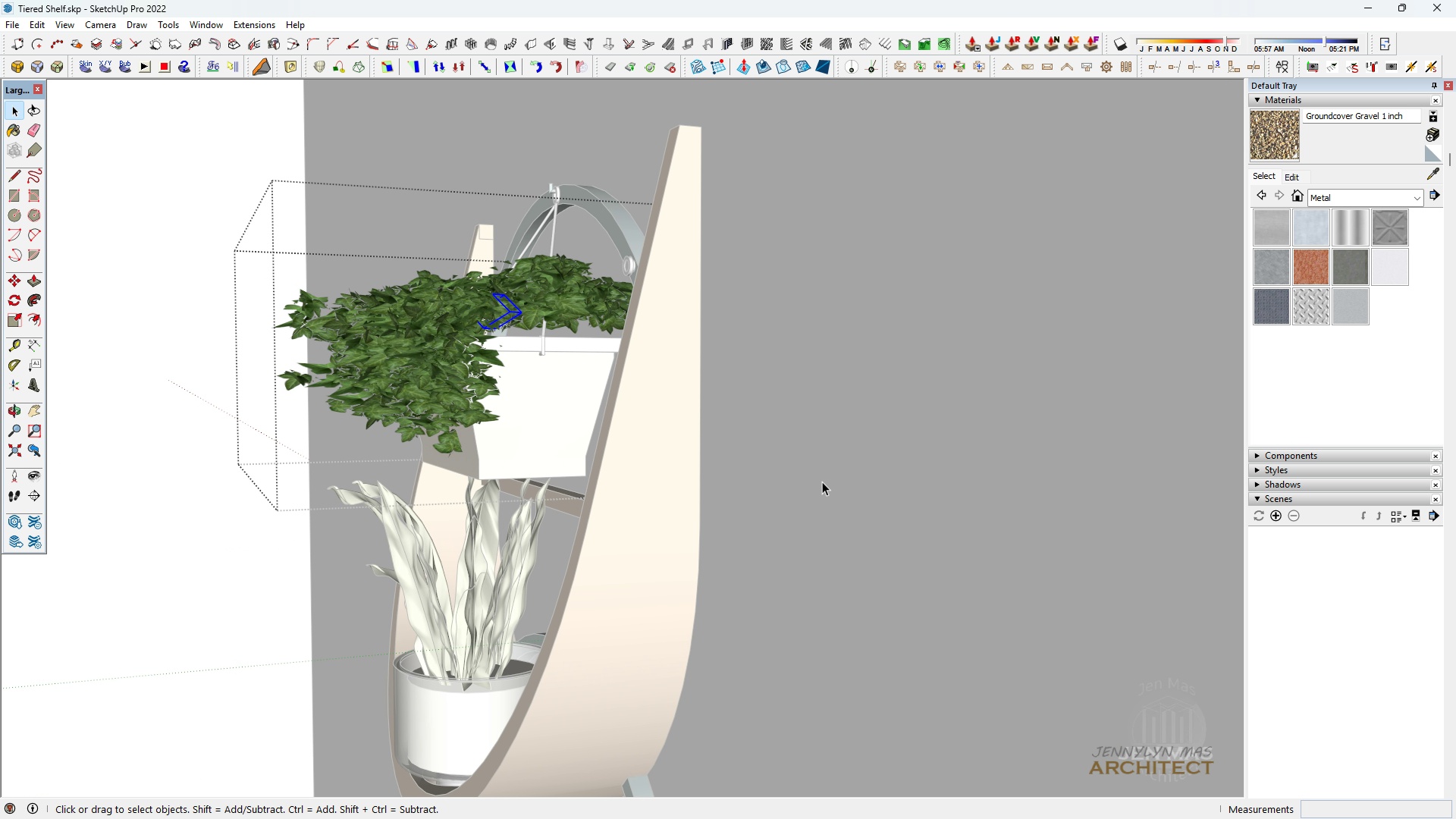 
left_click_drag(start_coordinate=[811, 482], to_coordinate=[93, 166])
 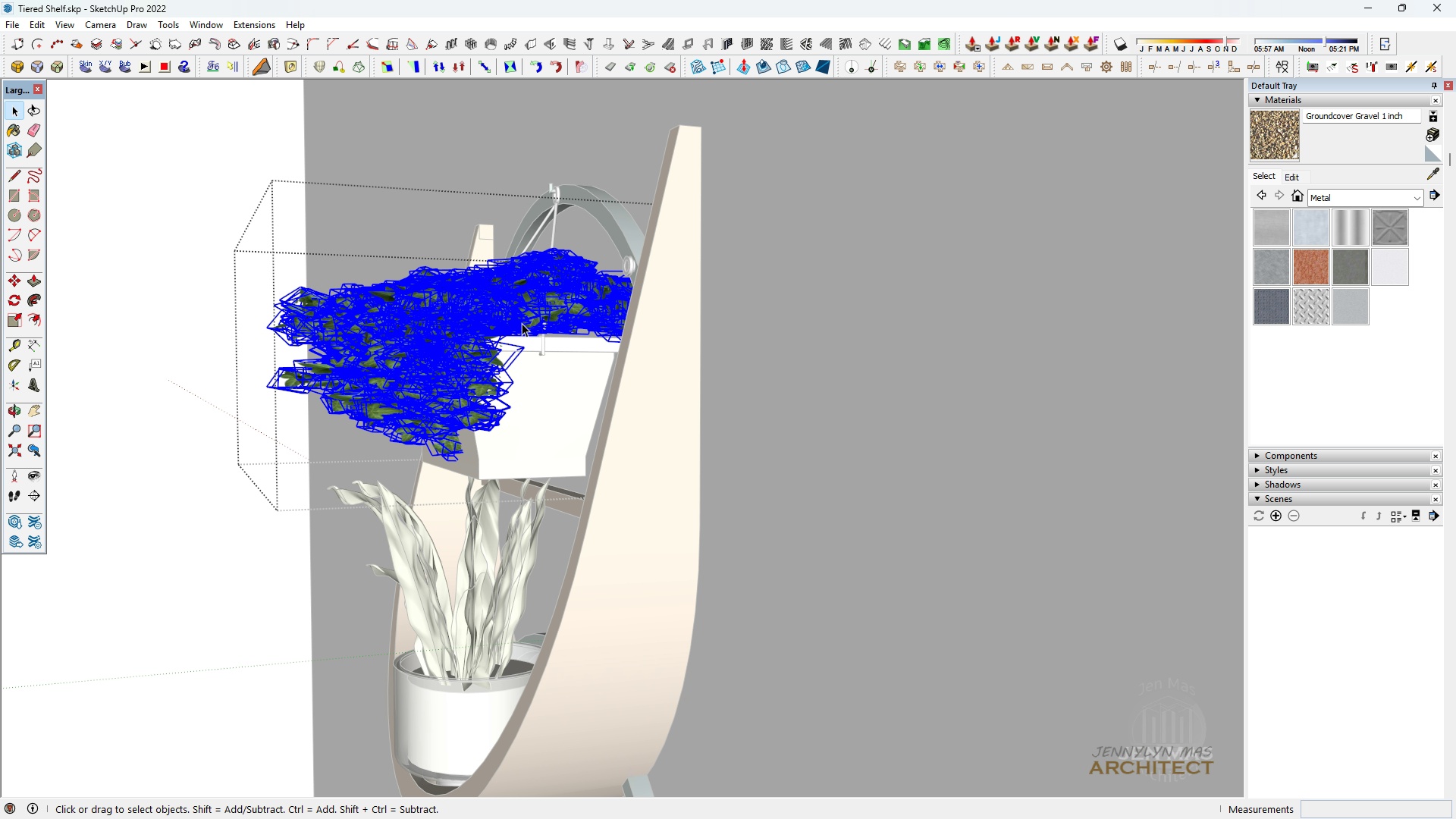 
scroll: coordinate [586, 348], scroll_direction: up, amount: 9.0
 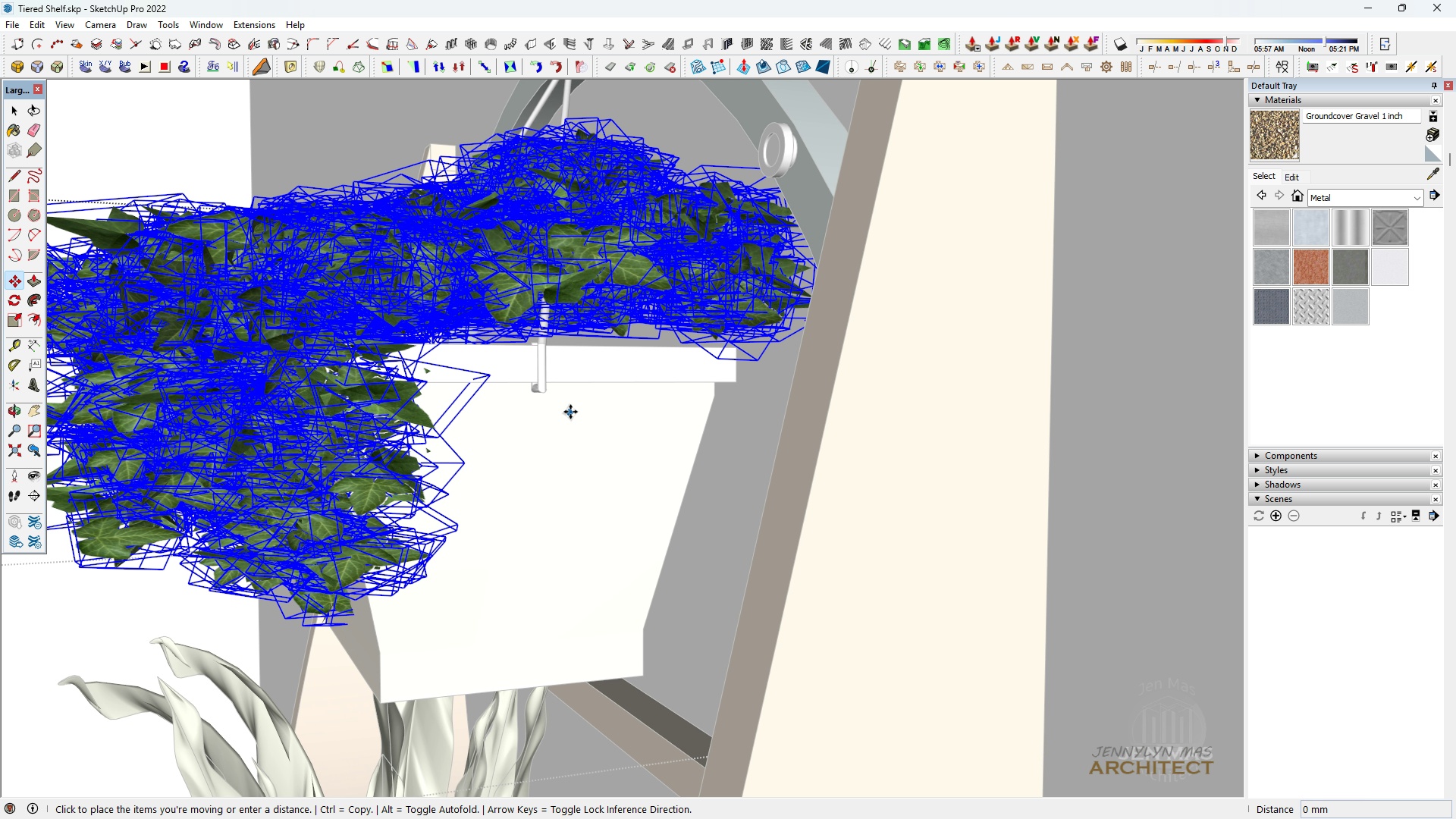 
key(Space)
 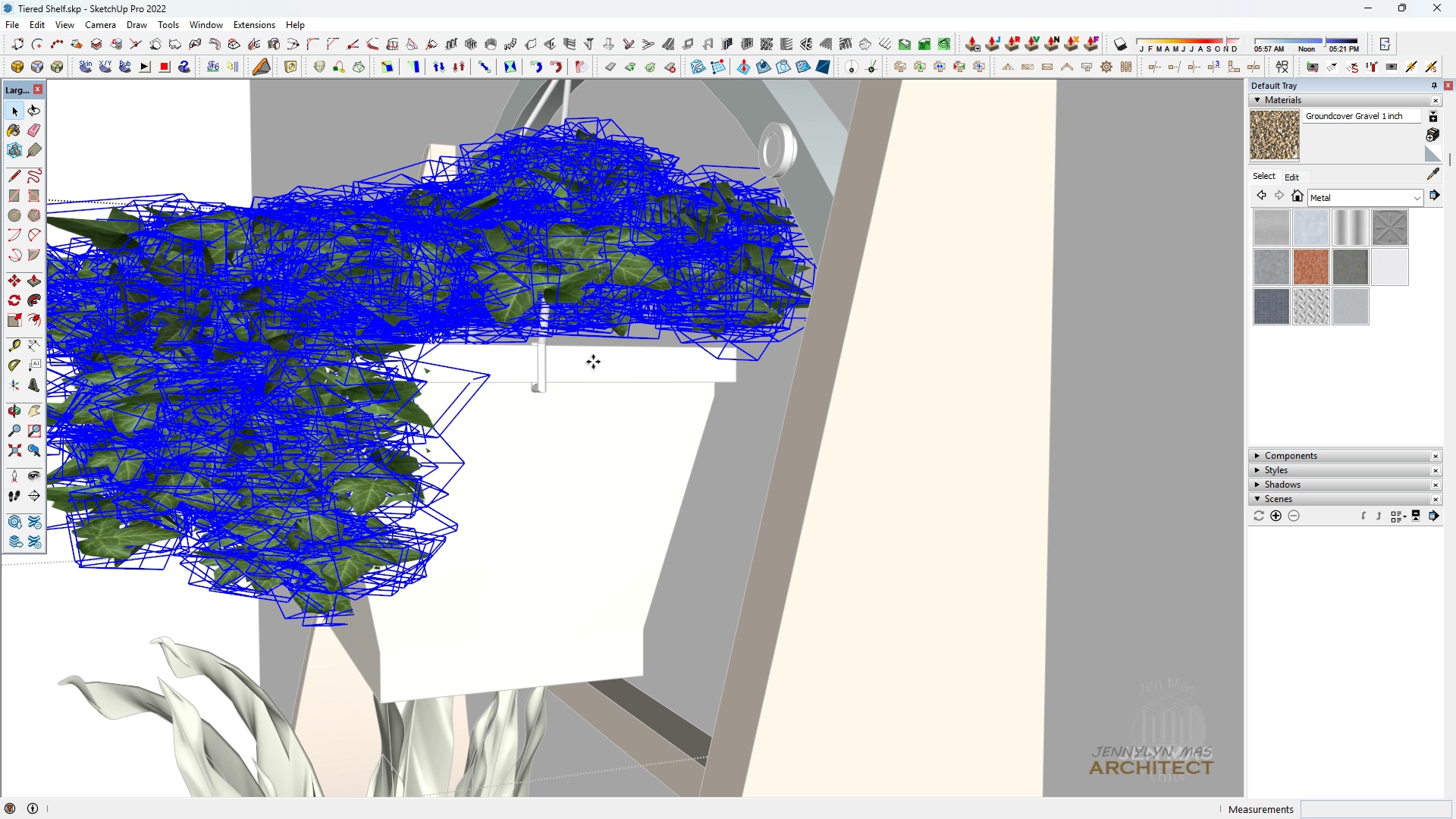 
key(M)
 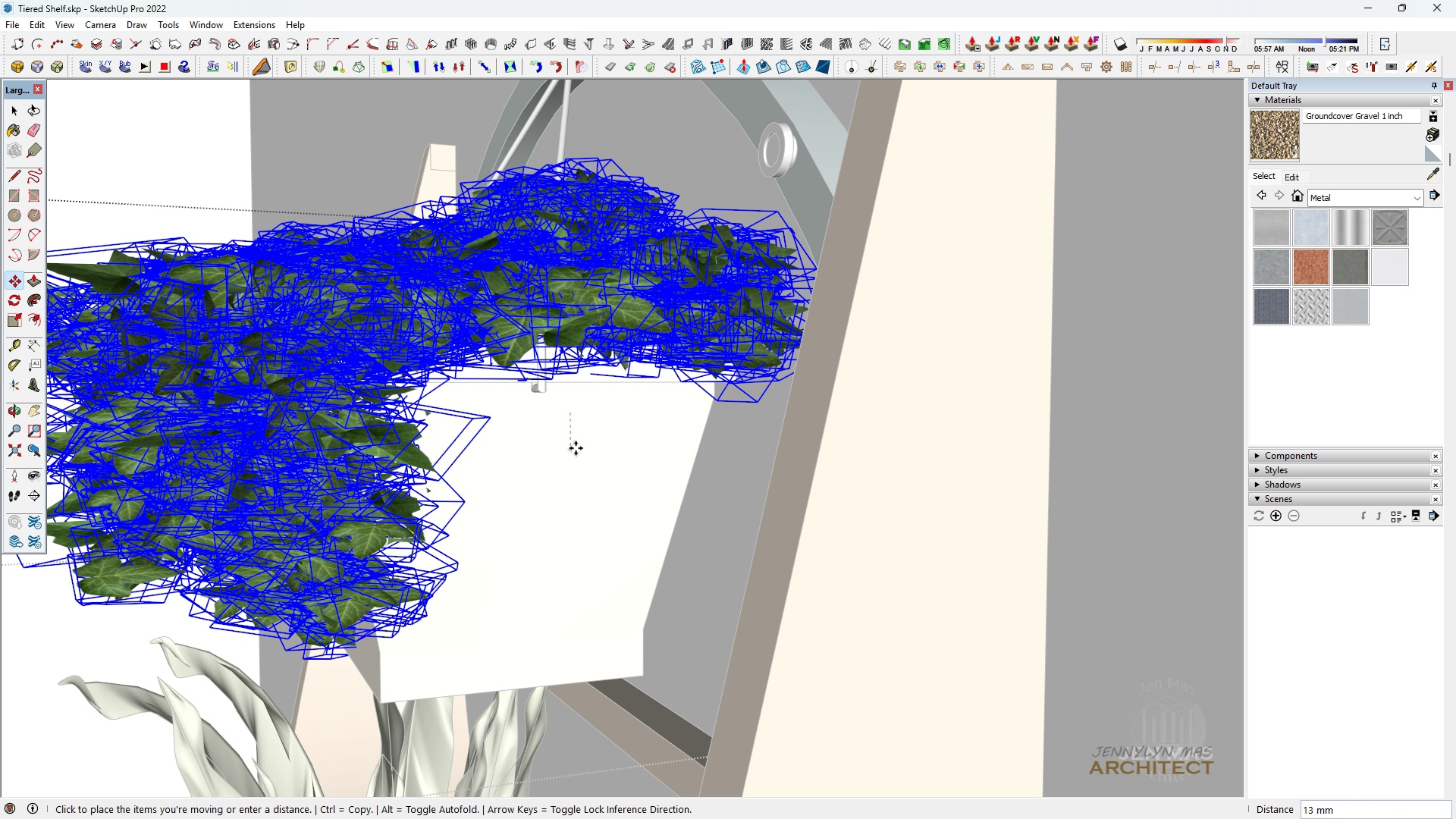 
left_click([576, 448])
 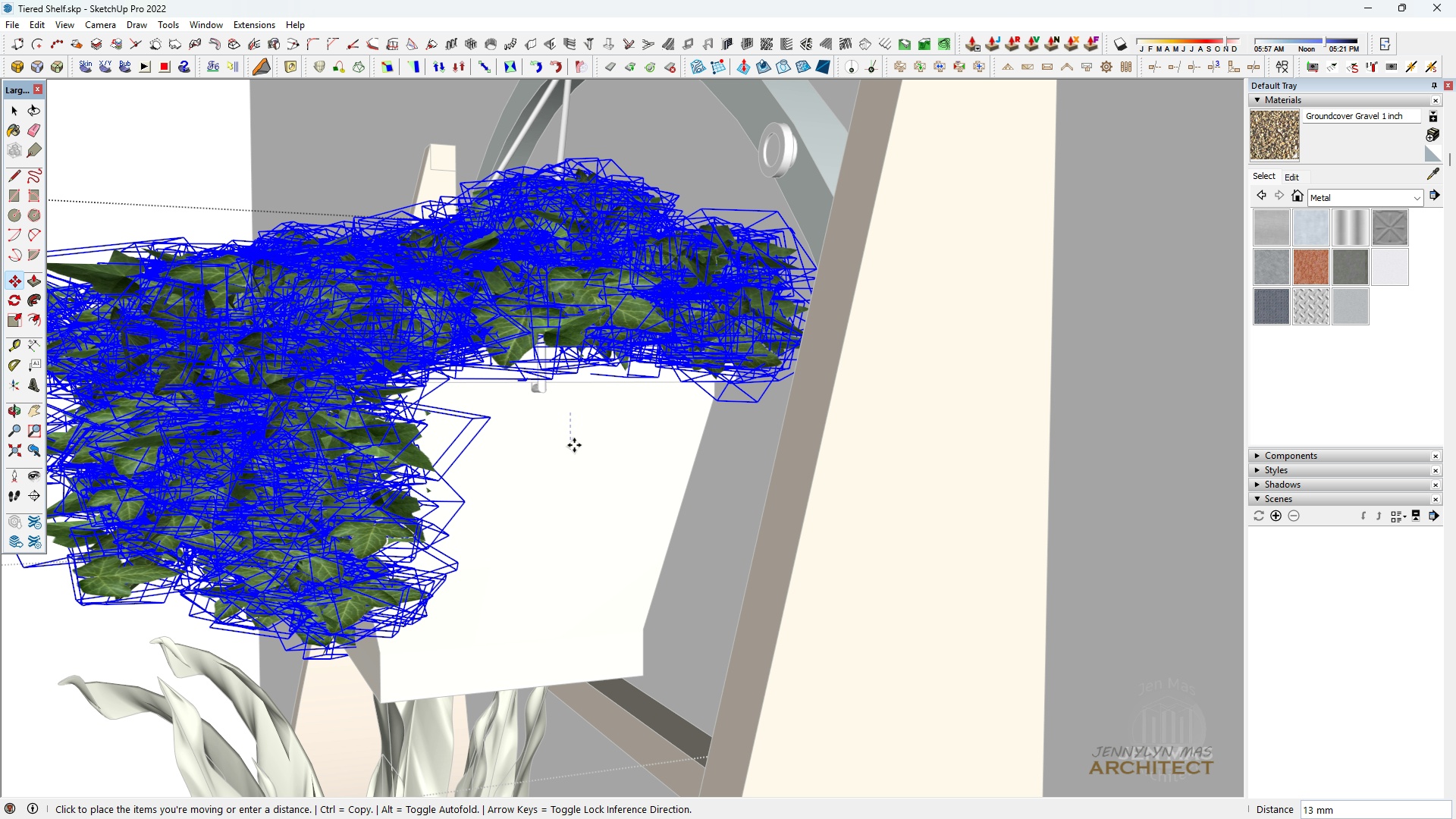 
key(Space)
 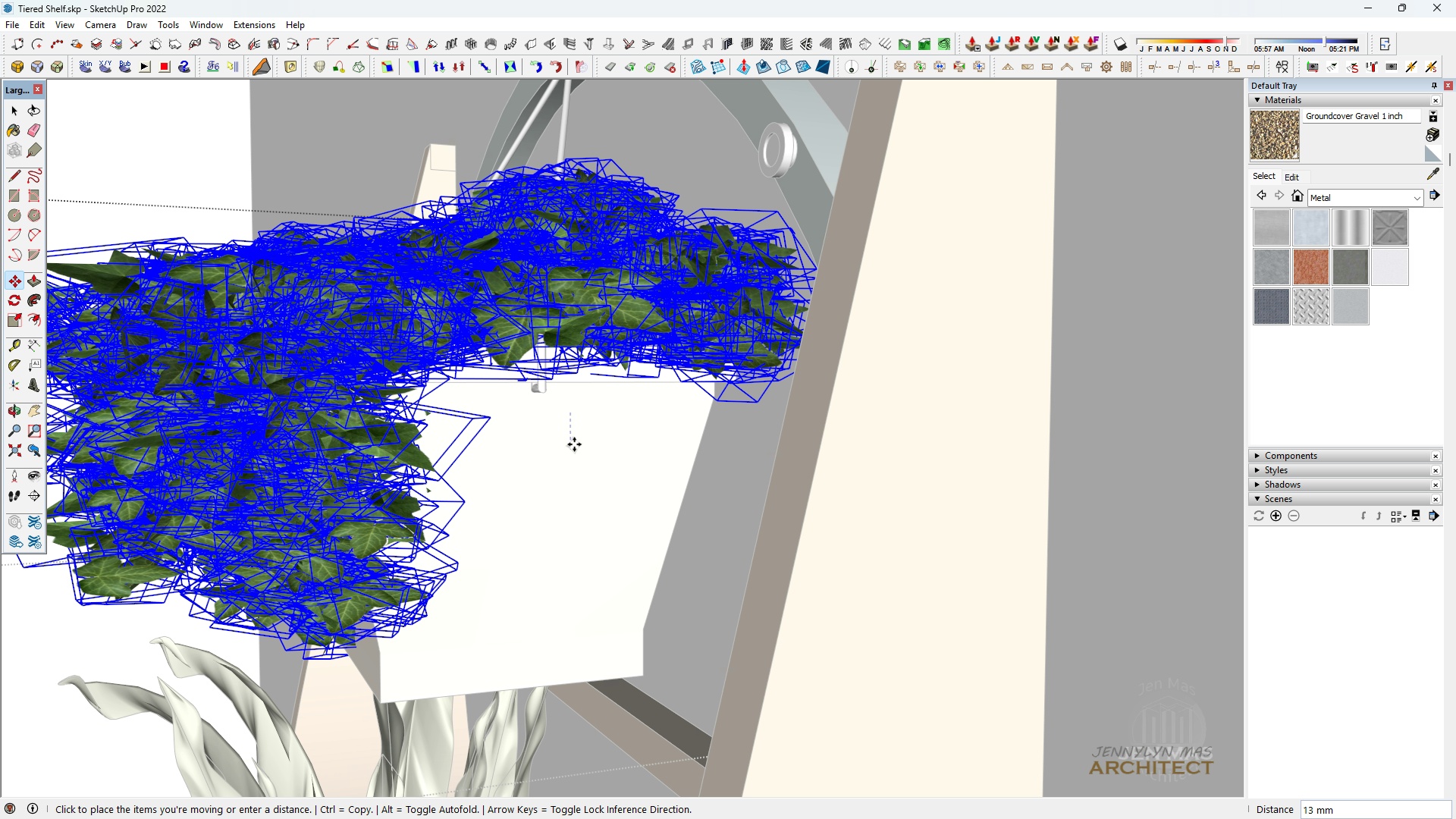 
scroll: coordinate [565, 441], scroll_direction: down, amount: 6.0
 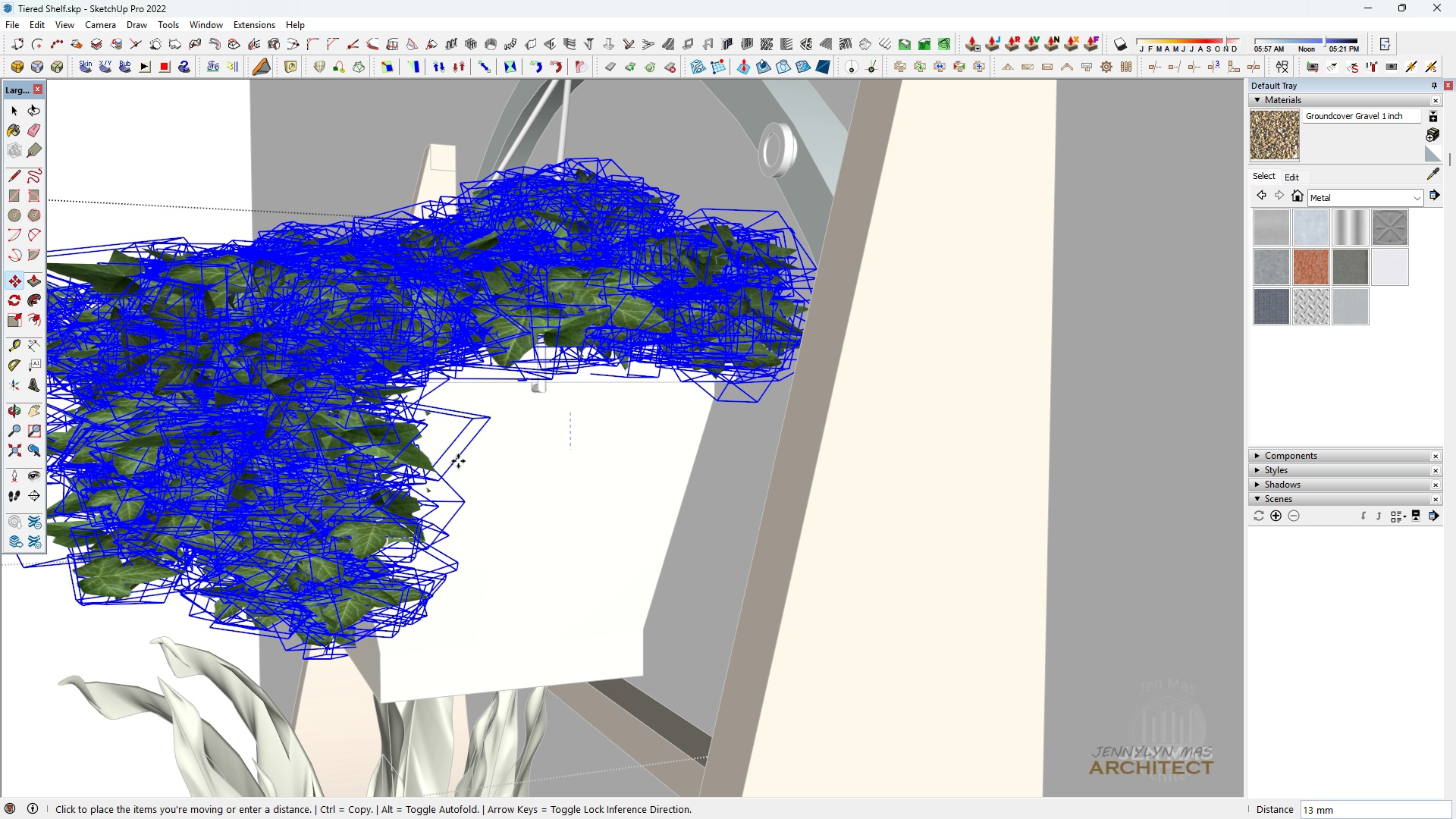 
key(S)
 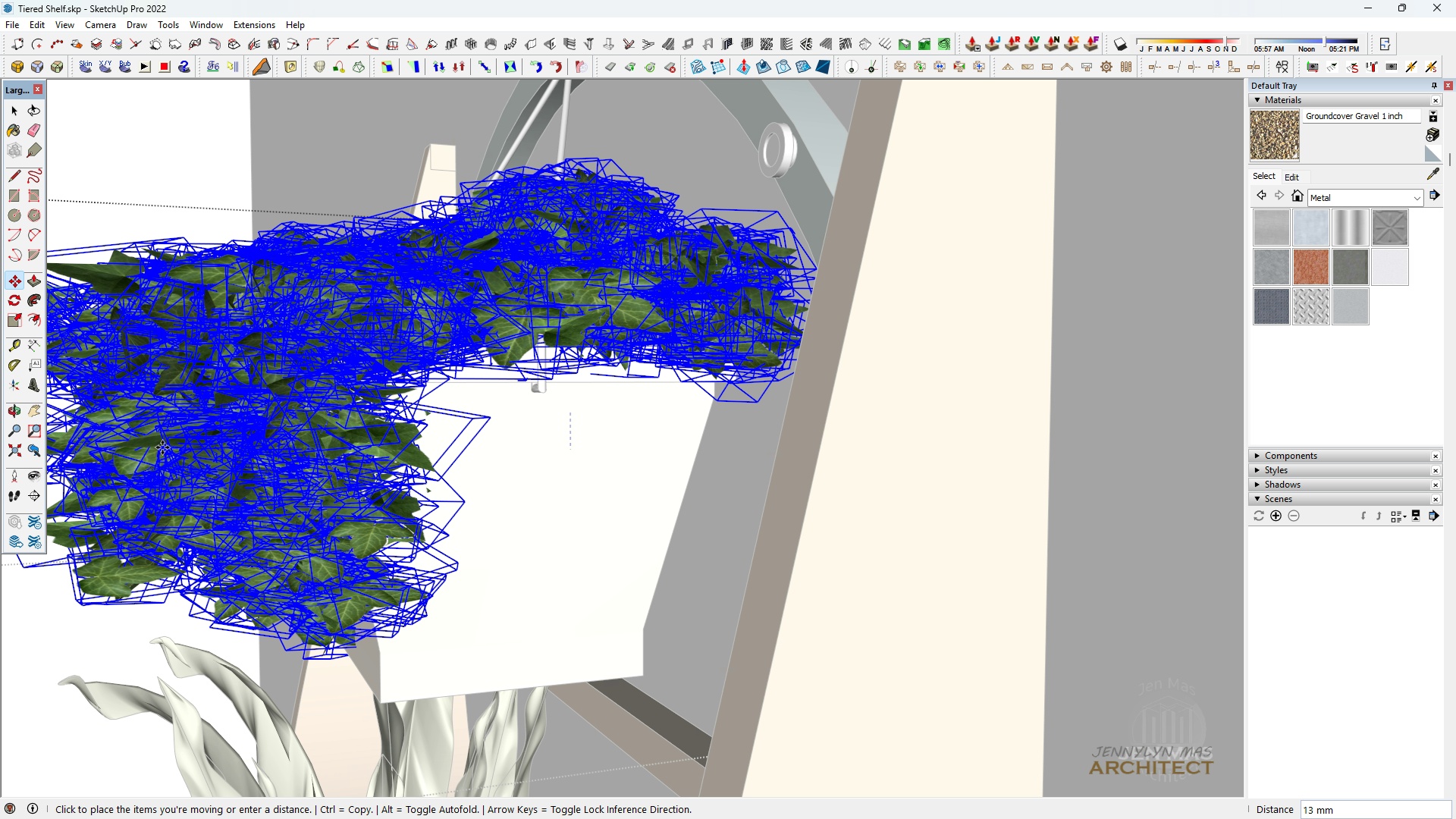 
scroll: coordinate [704, 353], scroll_direction: down, amount: 5.0
 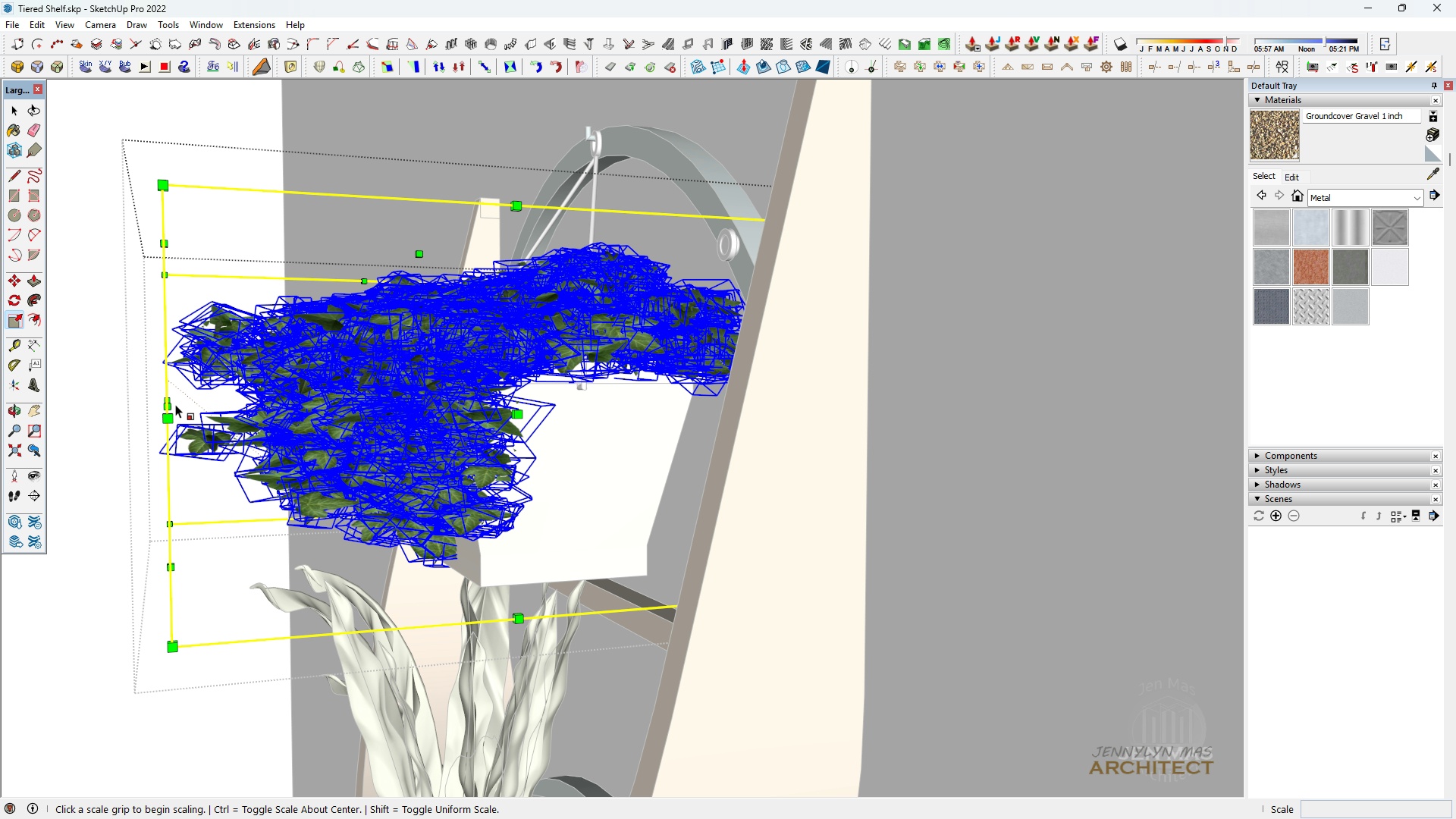 
left_click([169, 403])
 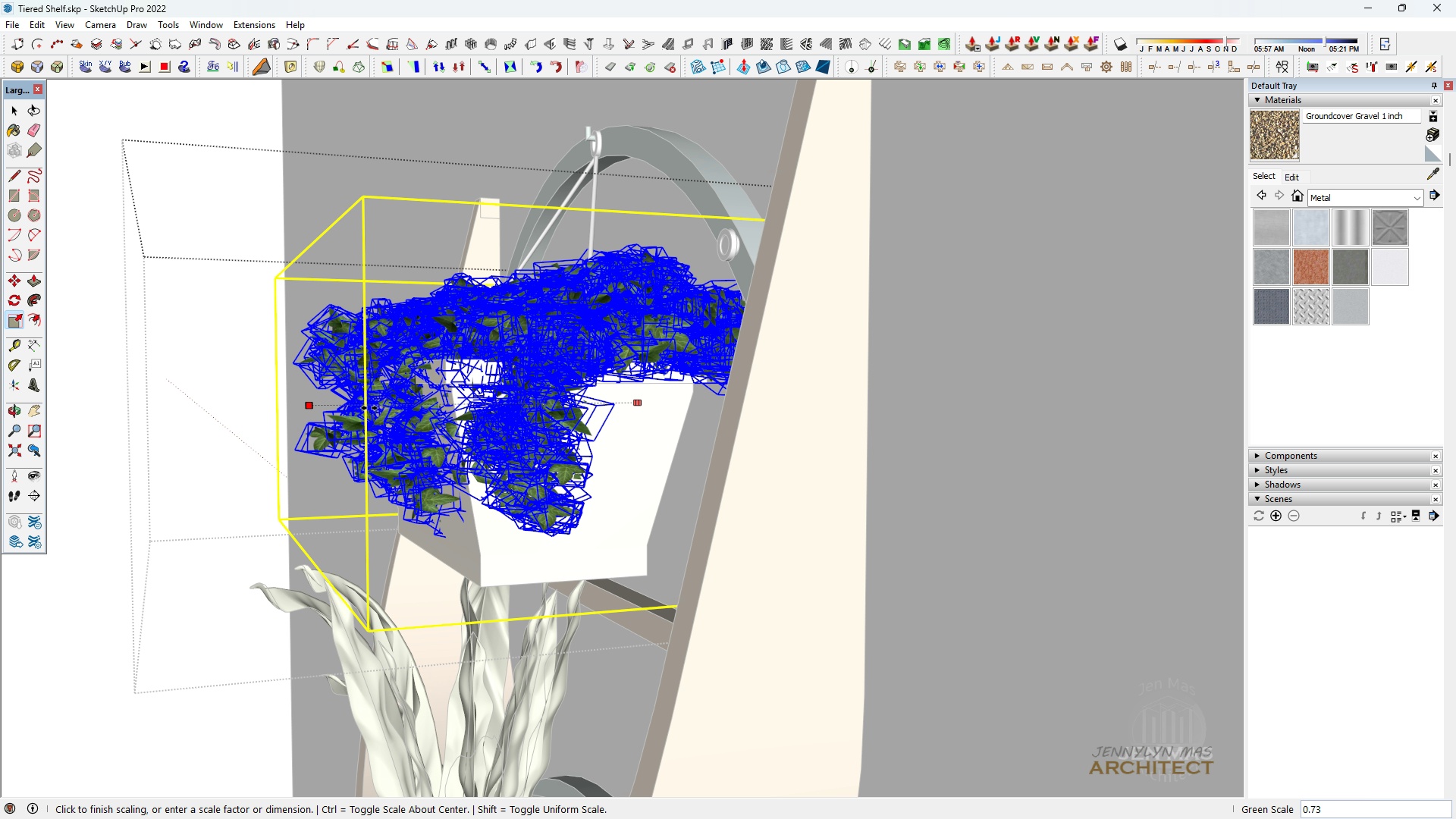 
type(hhh m)
 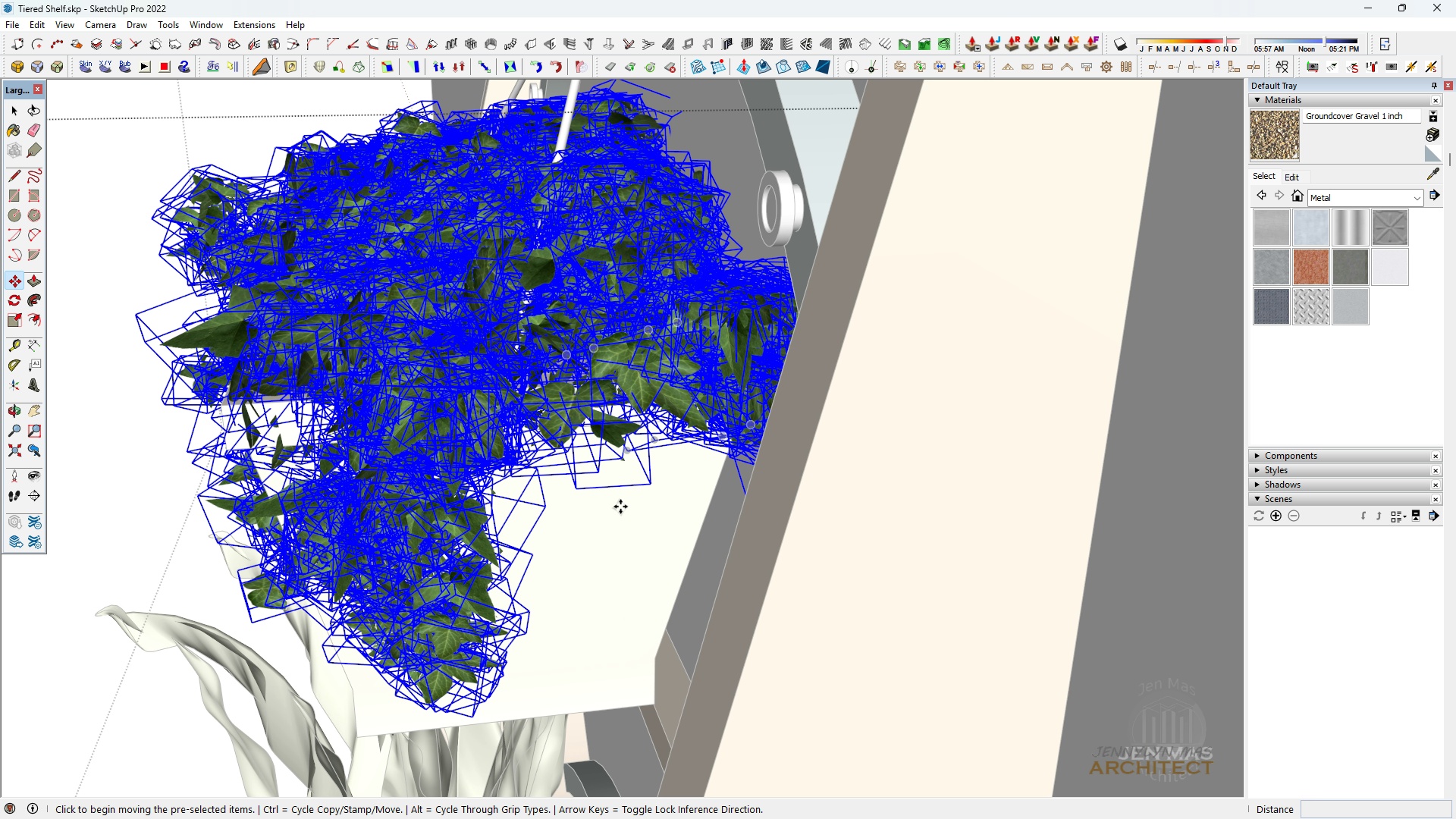 
scroll: coordinate [492, 410], scroll_direction: up, amount: 5.0
 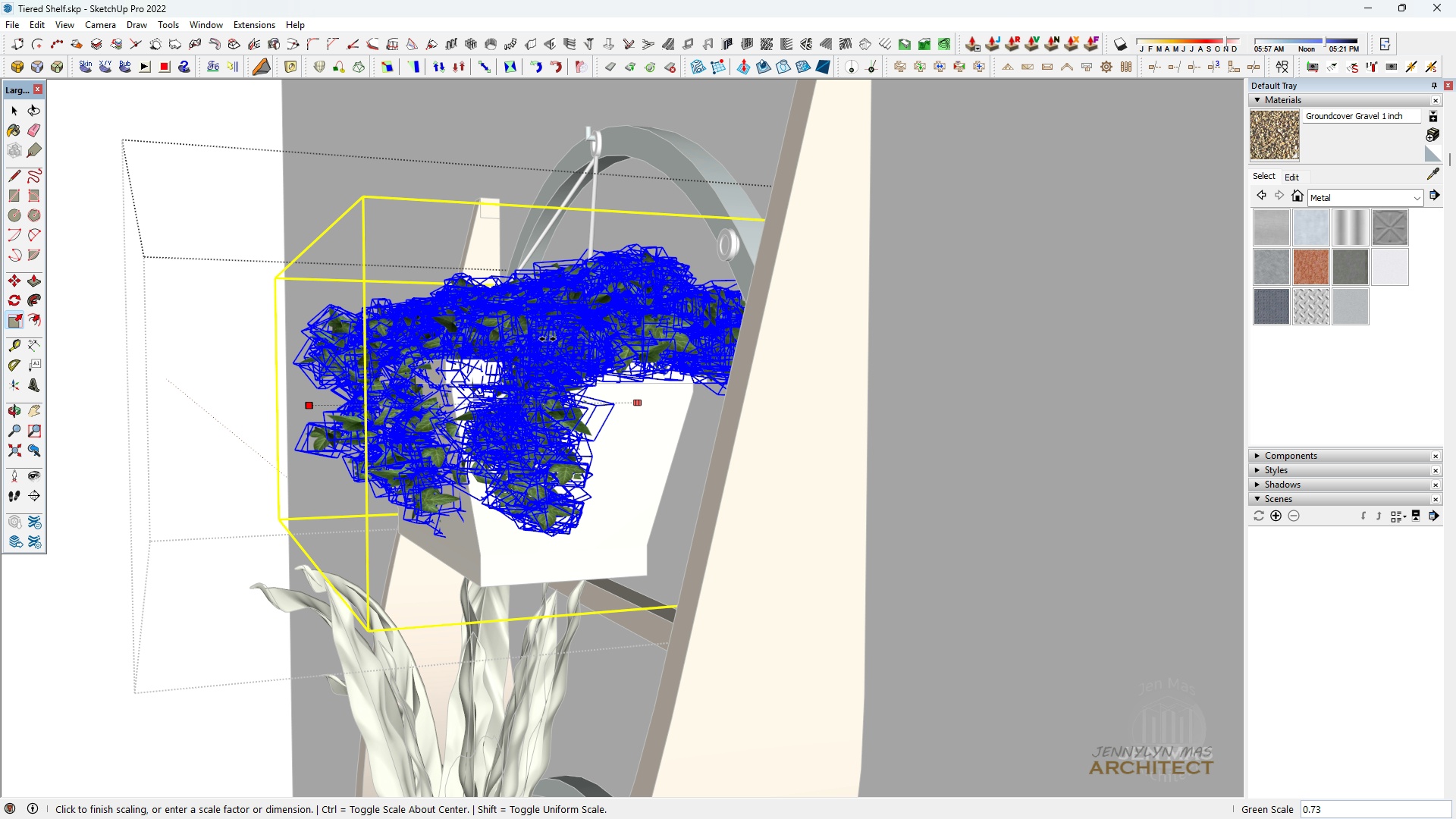 
scroll: coordinate [548, 338], scroll_direction: down, amount: 5.0
 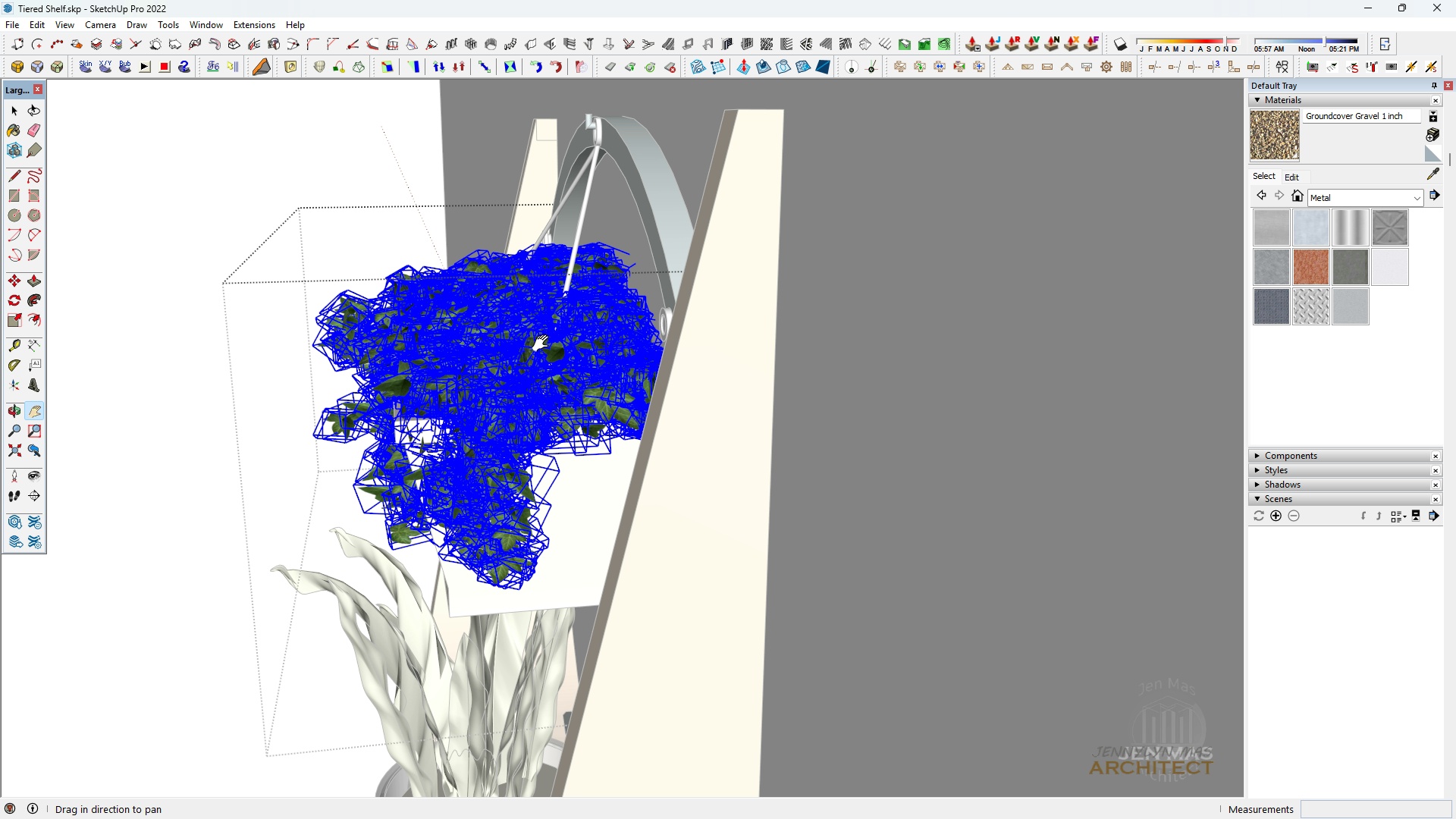 
scroll: coordinate [598, 493], scroll_direction: up, amount: 6.0
 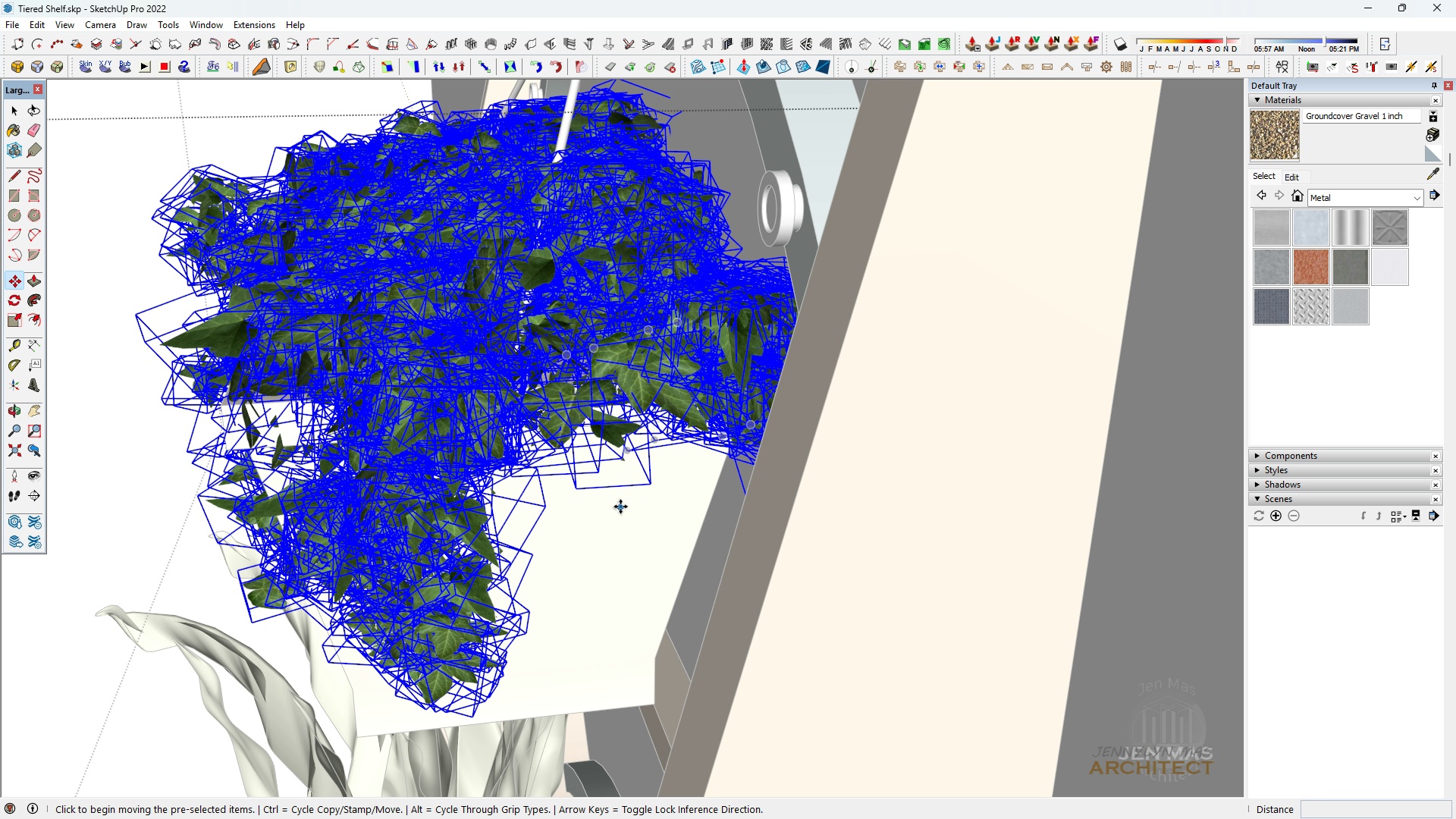 
left_click([620, 507])
 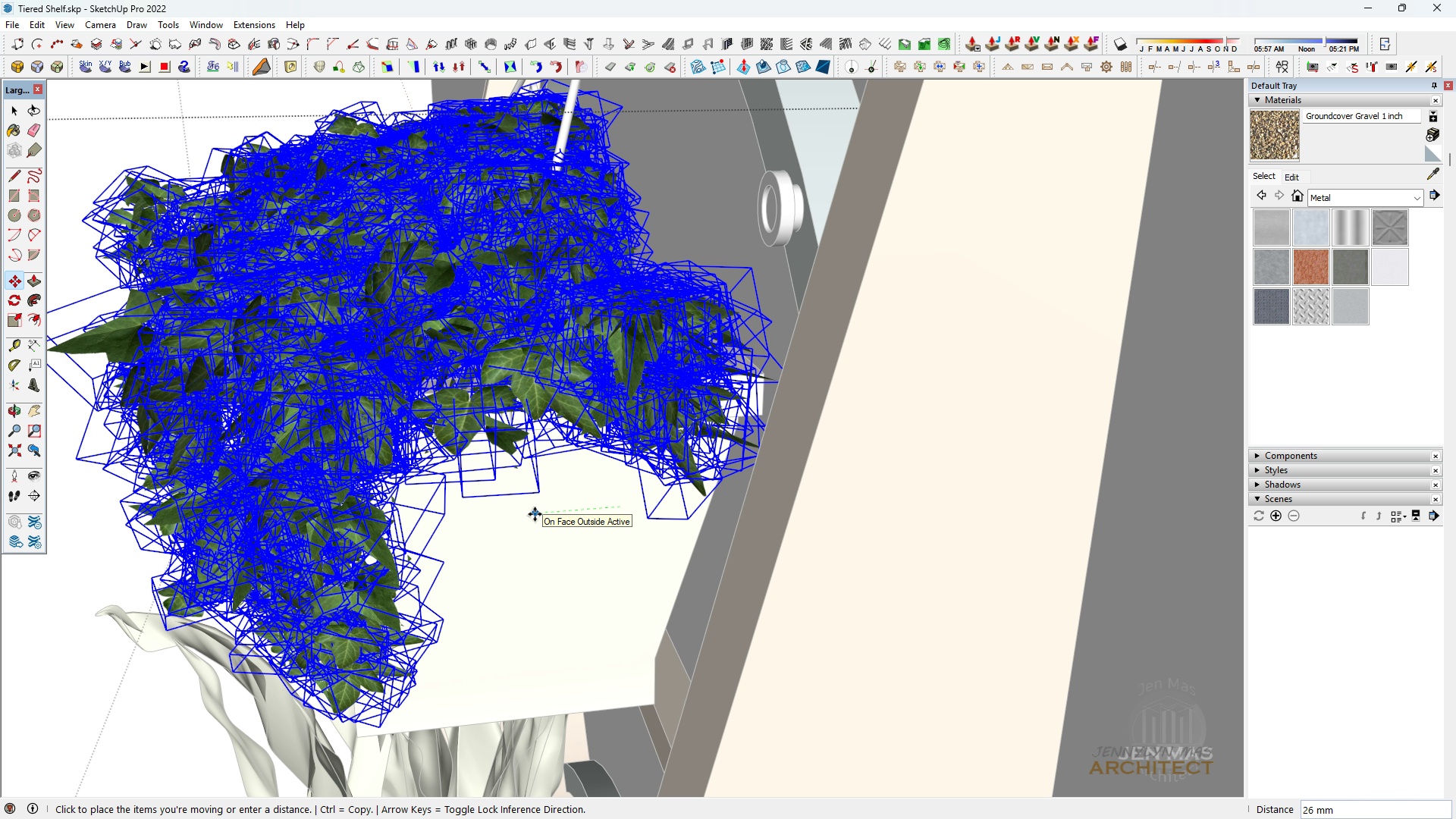 
key(H)
 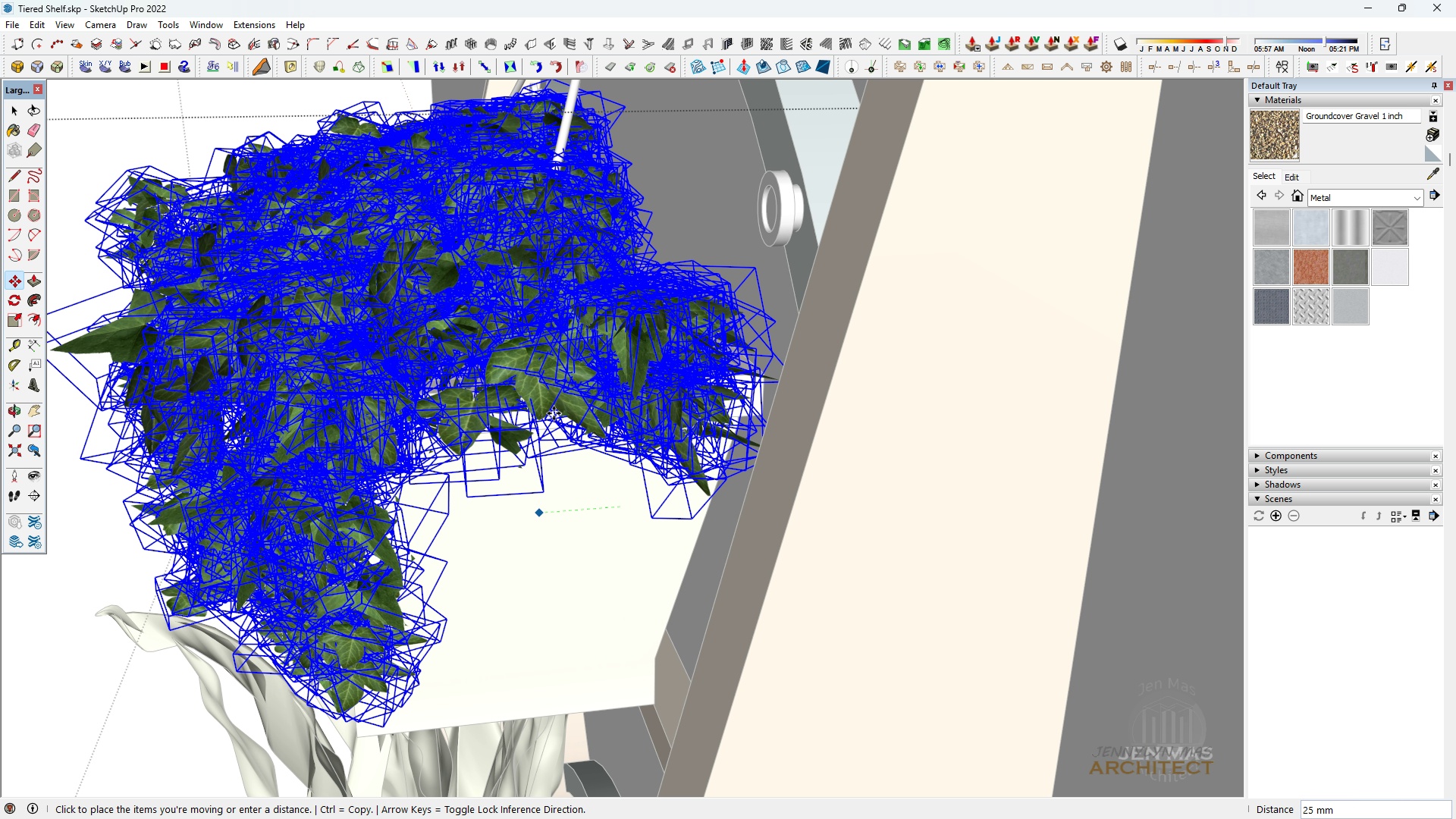 
left_click([541, 516])
 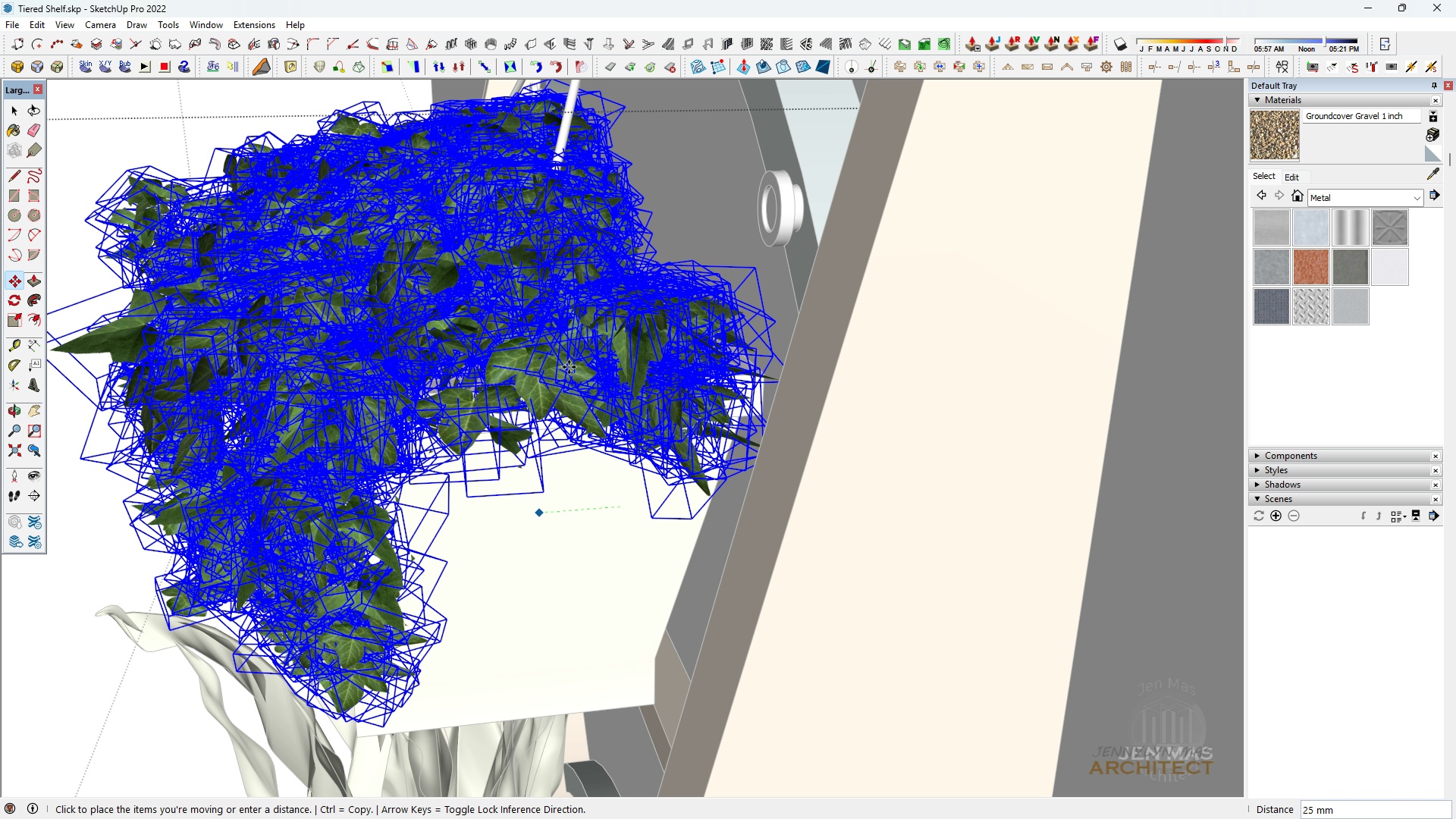 
type(hhhh )
key(Escape)
key(Escape)
key(Escape)
key(Escape)
key(Escape)
type( hhhhhhhh )
 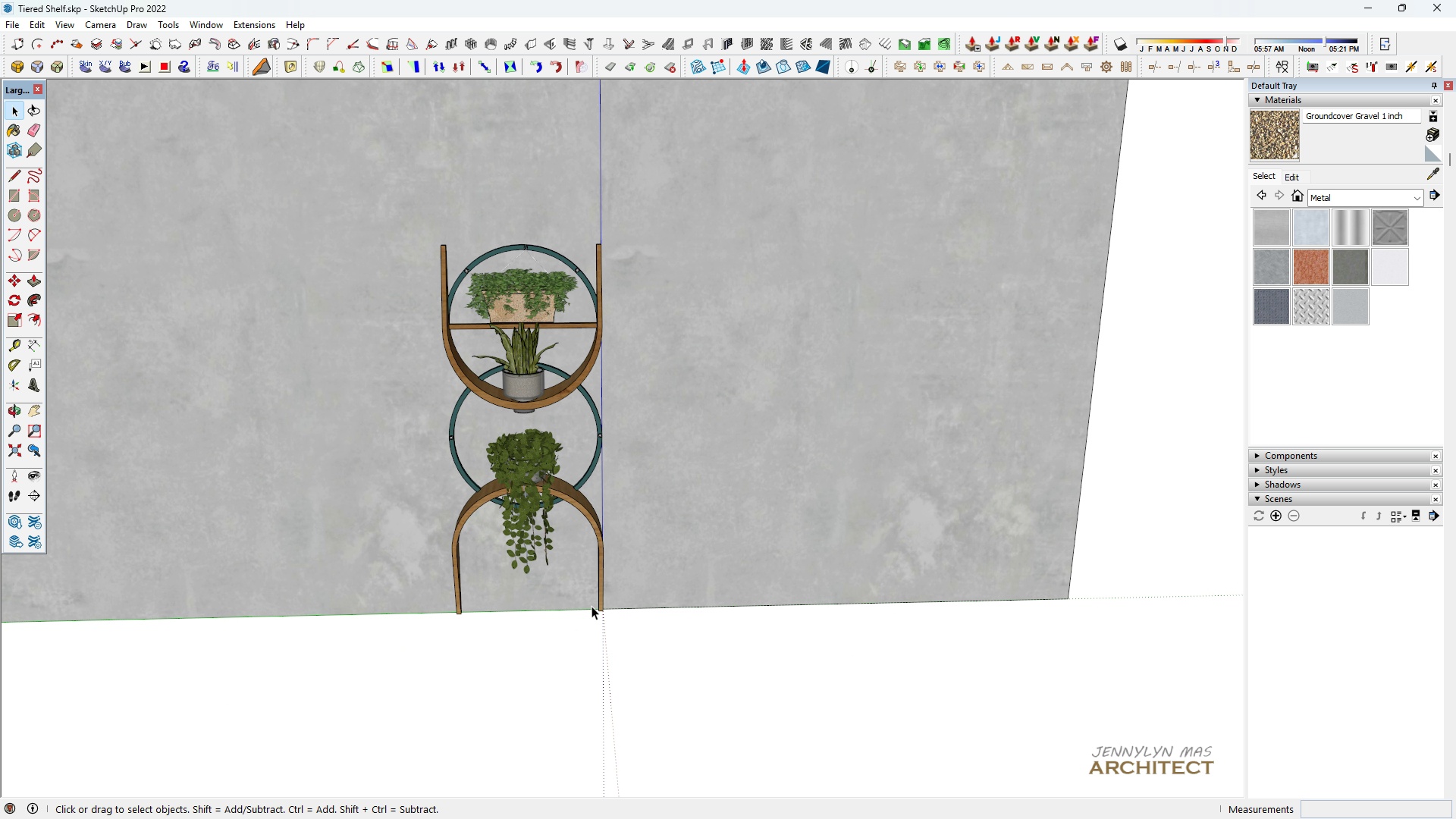 
scroll: coordinate [480, 387], scroll_direction: down, amount: 19.0
 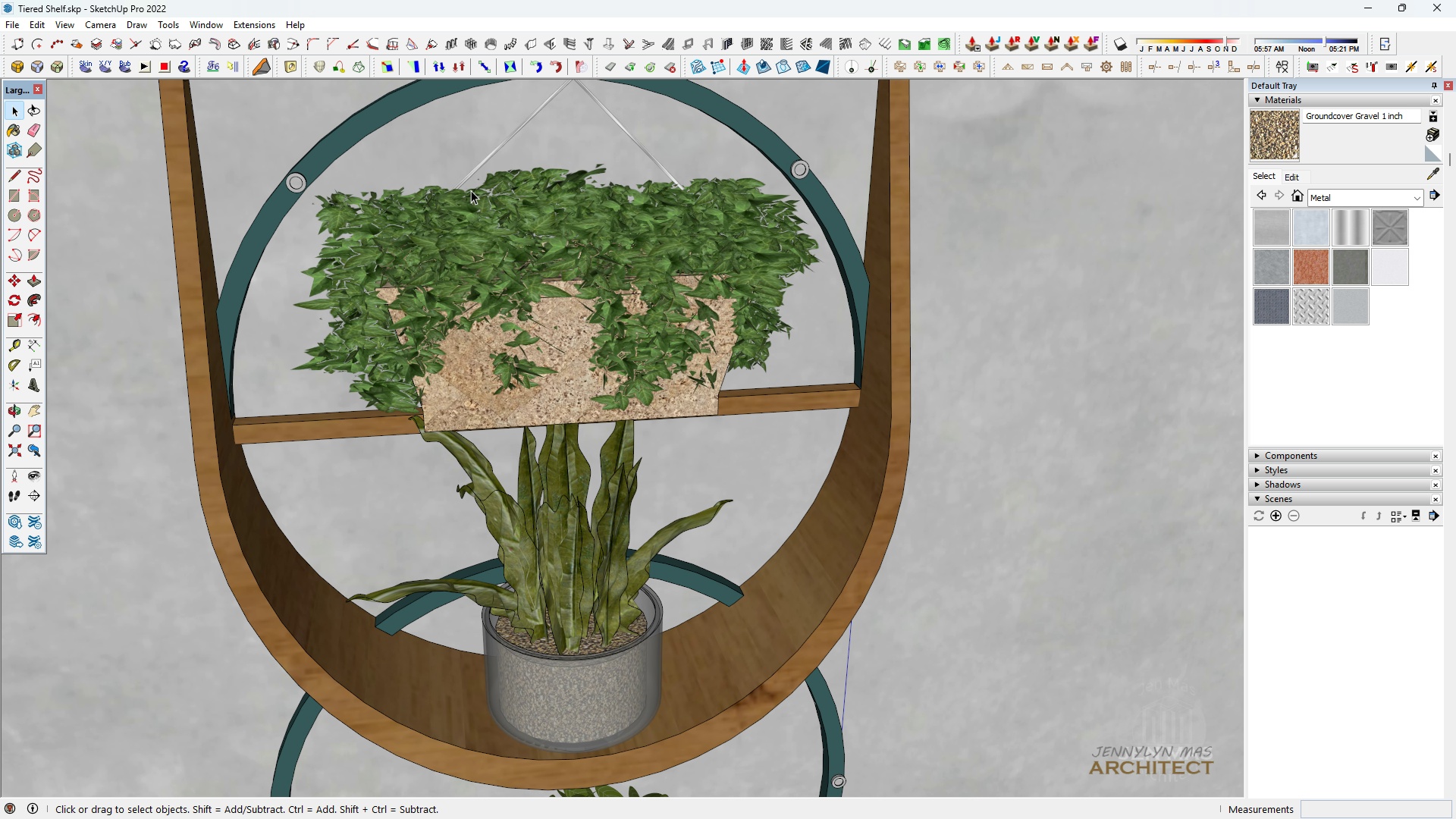 
scroll: coordinate [492, 246], scroll_direction: up, amount: 6.0
 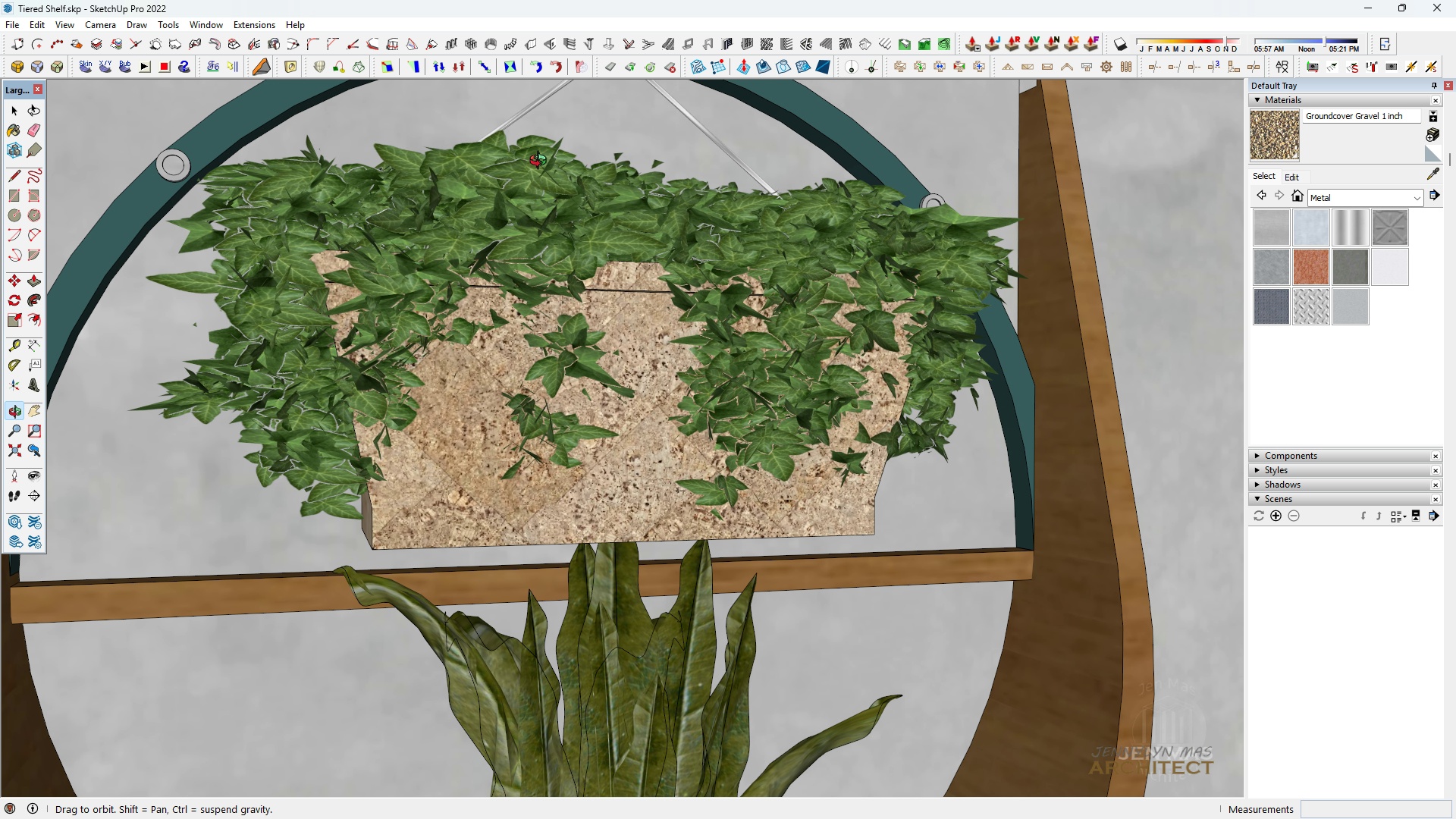 
scroll: coordinate [442, 486], scroll_direction: down, amount: 24.0
 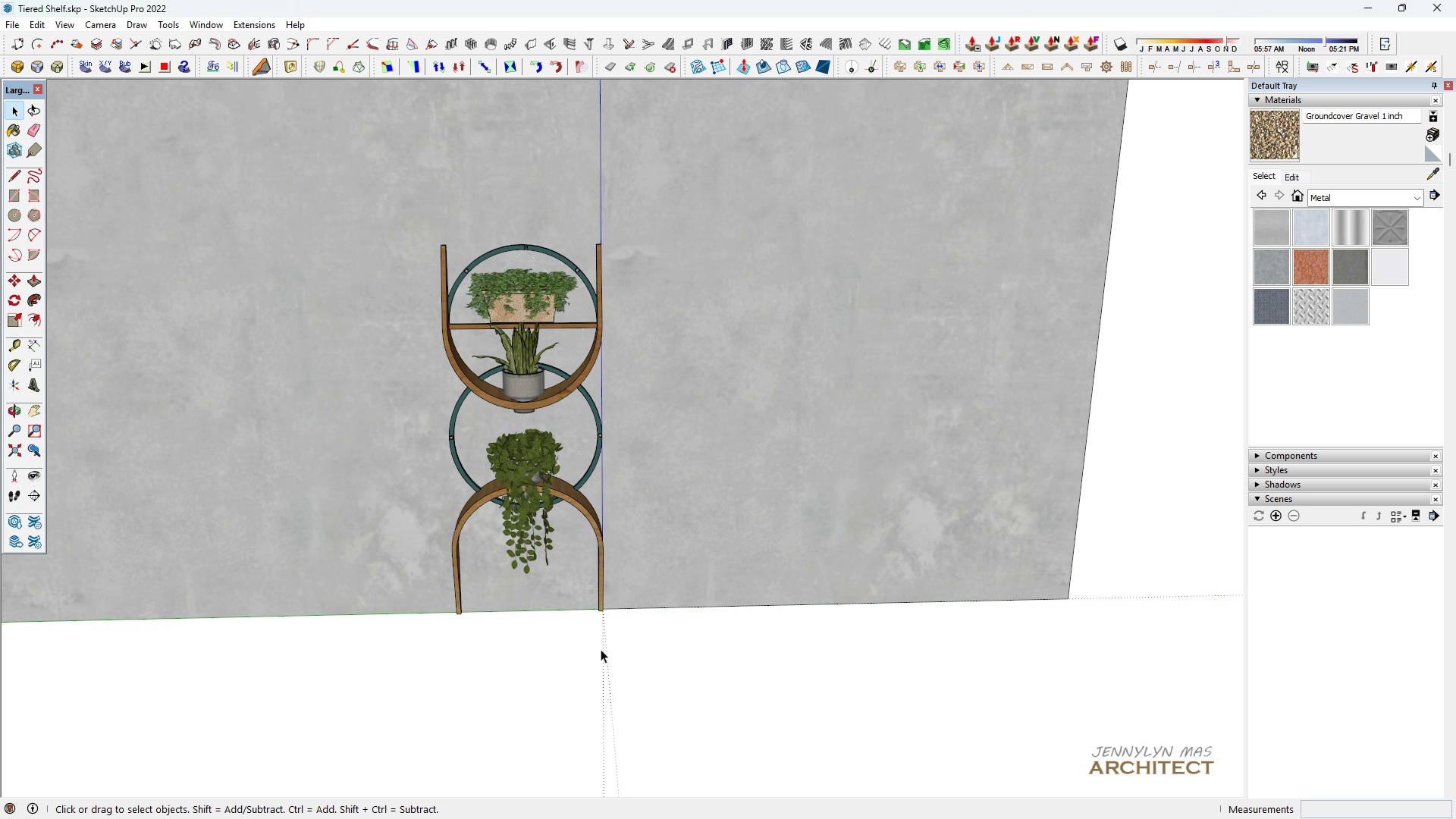 
double_click([601, 649])
 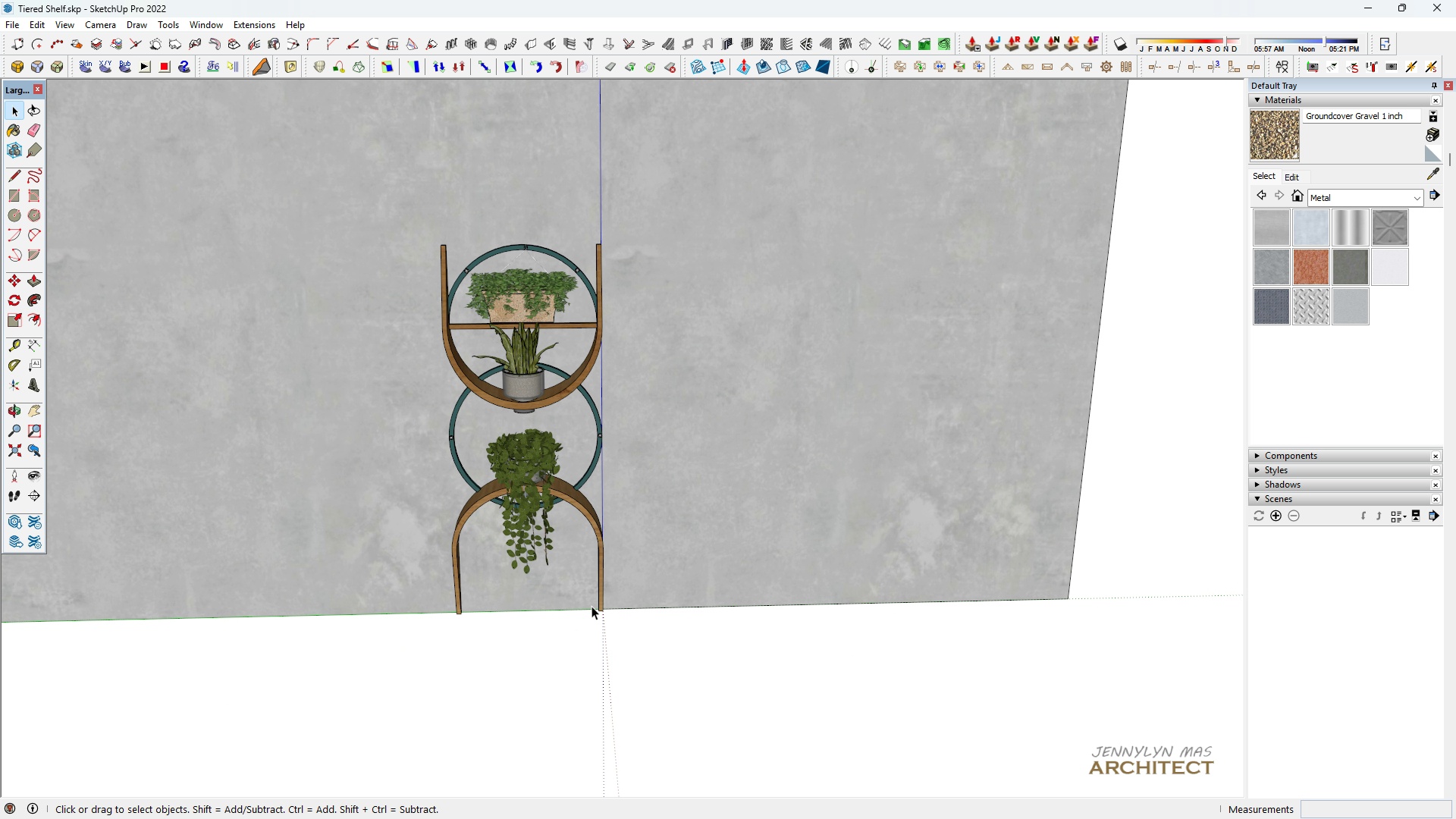 
type(hhh)
 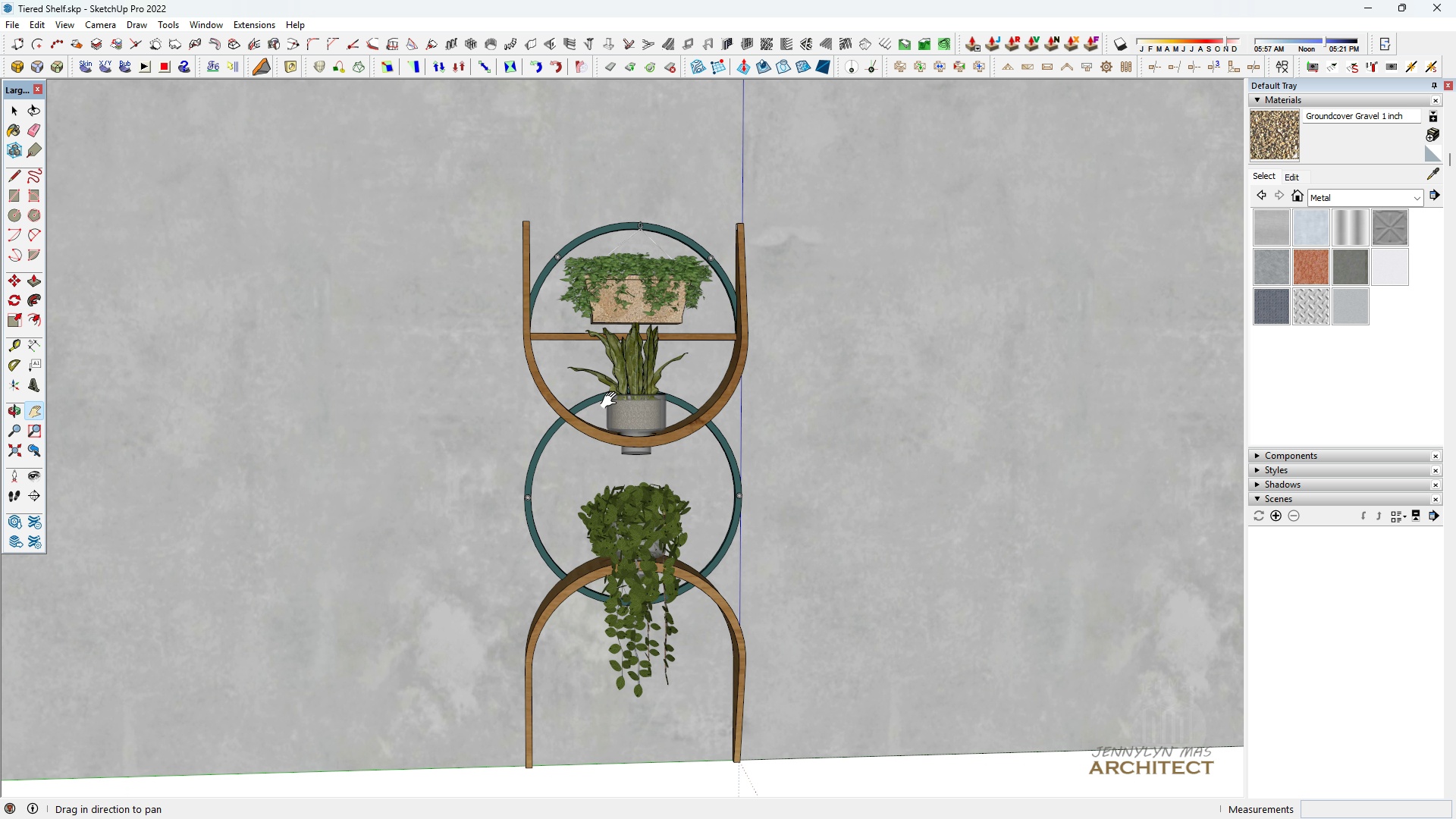 
left_click_drag(start_coordinate=[548, 482], to_coordinate=[732, 703])
 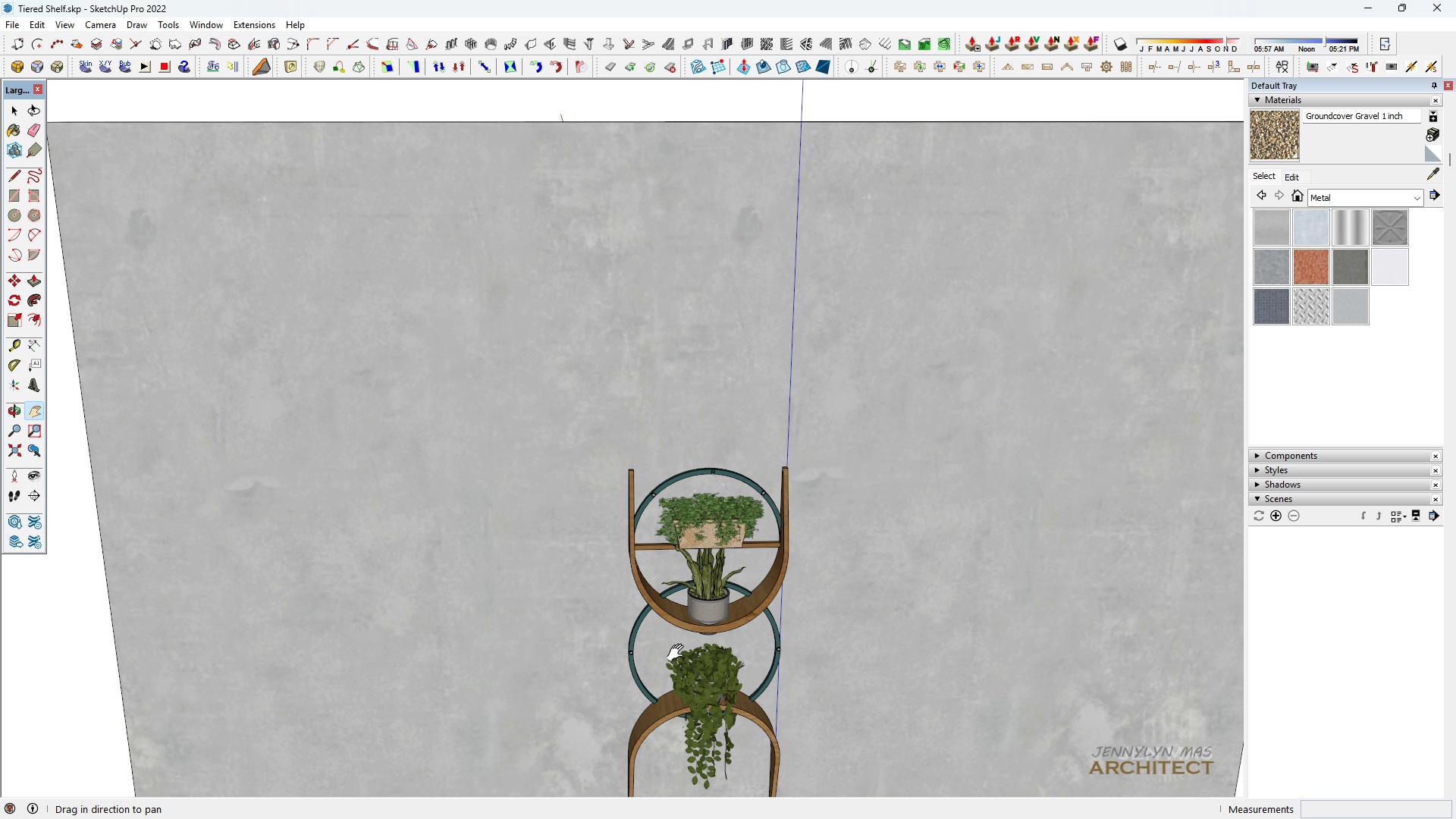 
scroll: coordinate [691, 554], scroll_direction: up, amount: 2.0
 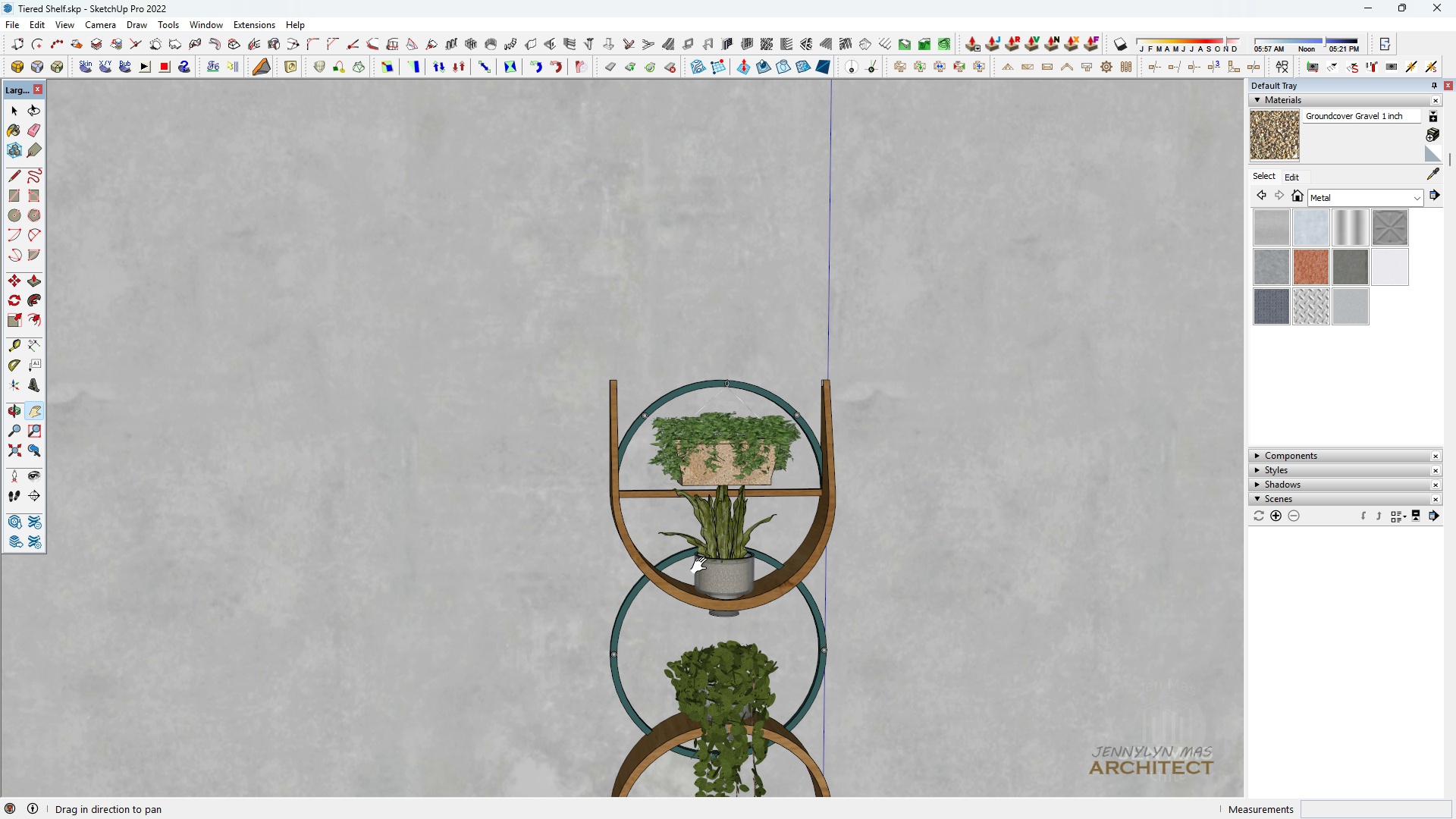 
left_click_drag(start_coordinate=[702, 565], to_coordinate=[613, 402])
 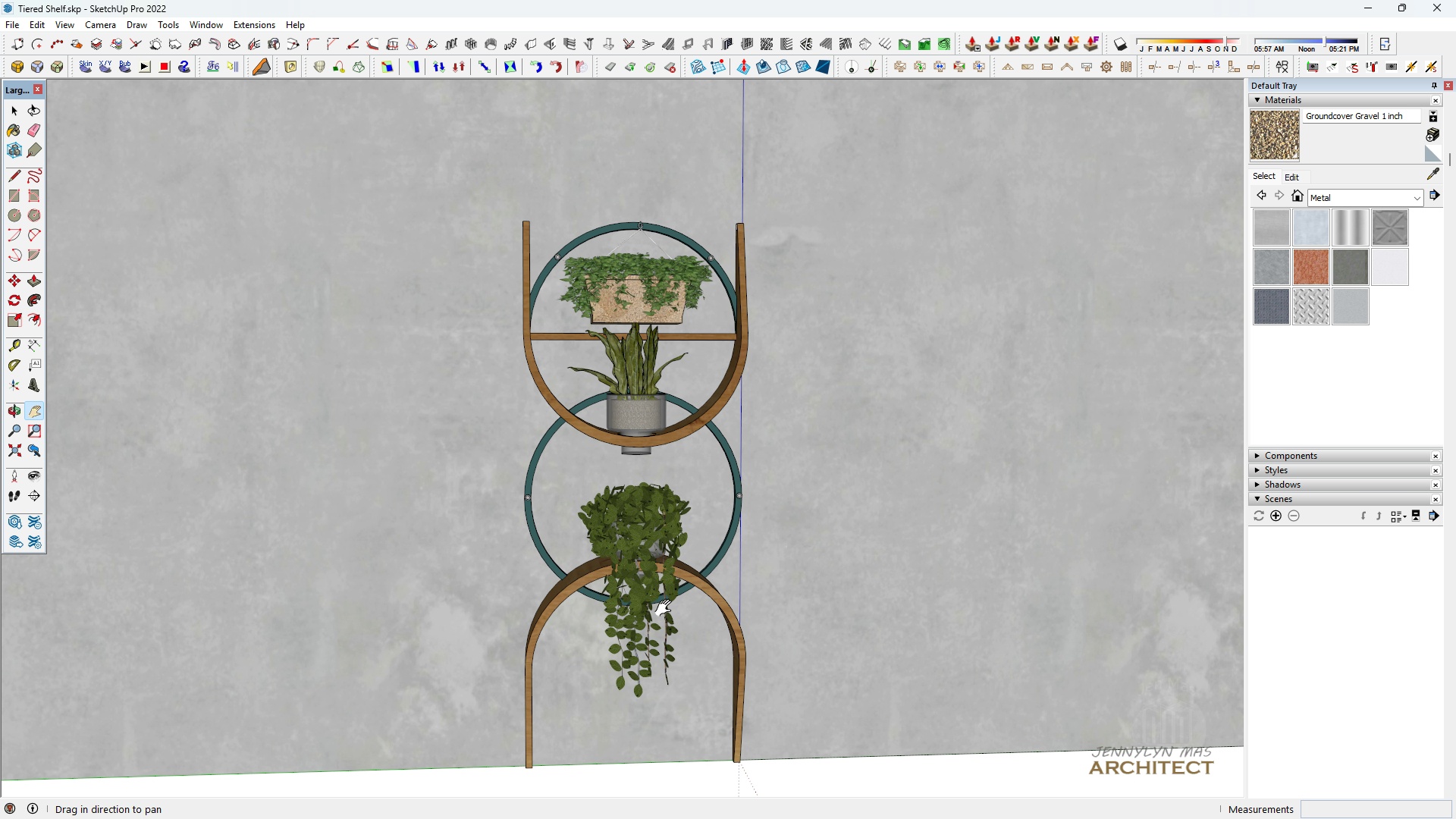 
left_click_drag(start_coordinate=[685, 543], to_coordinate=[661, 507])
 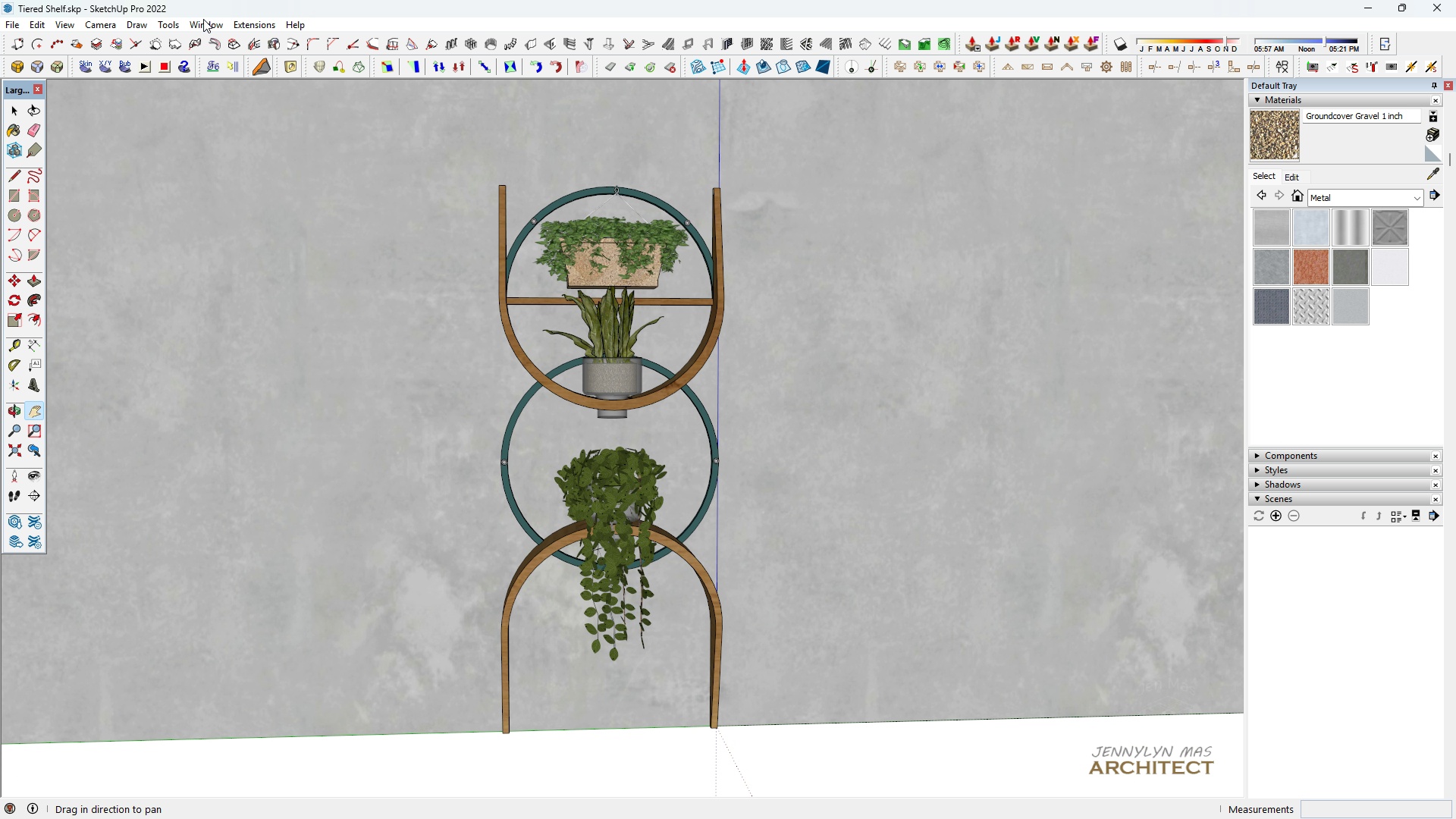 
left_click([203, 20])
 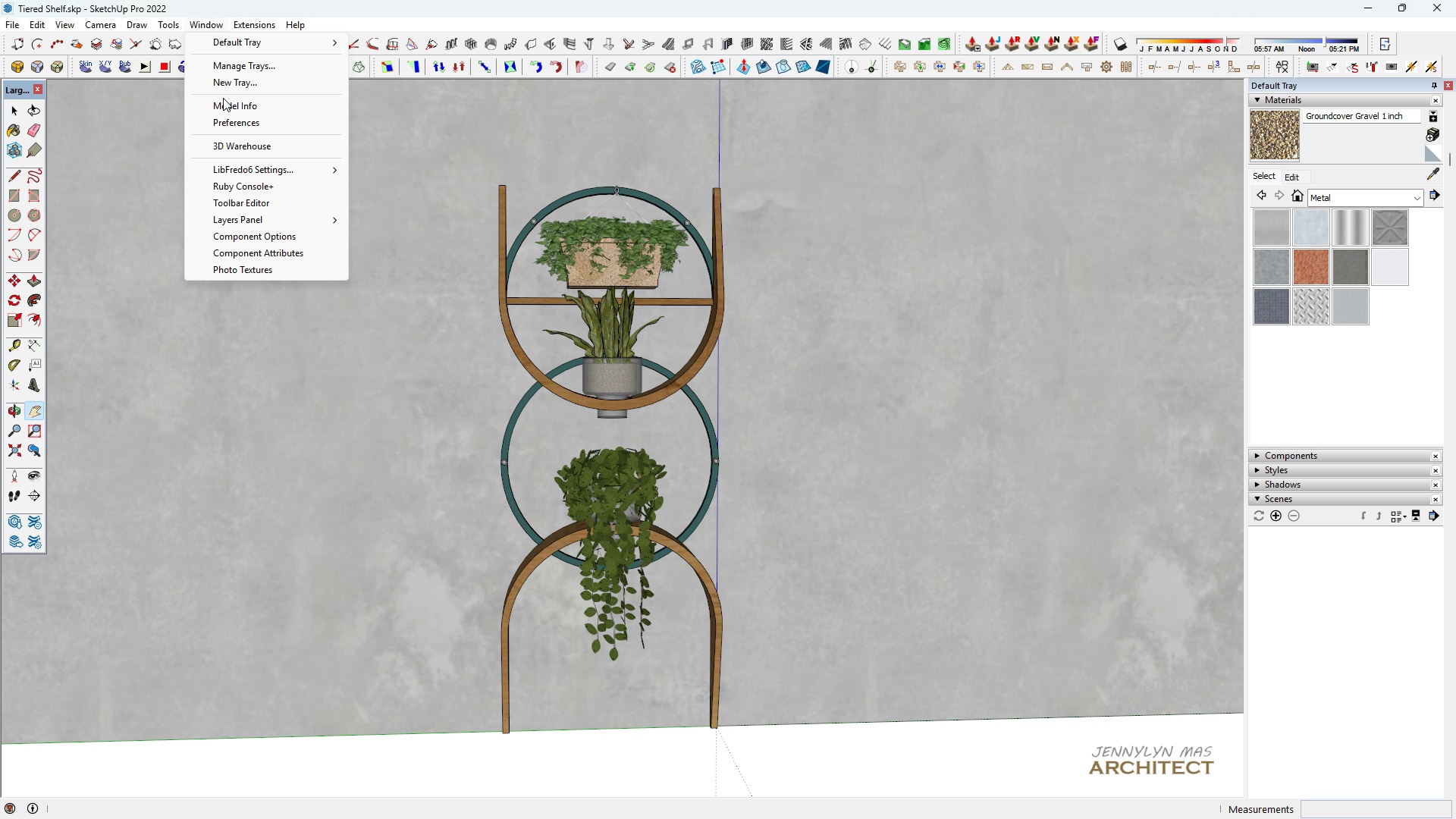 
left_click_drag(start_coordinate=[224, 105], to_coordinate=[66, 25])
 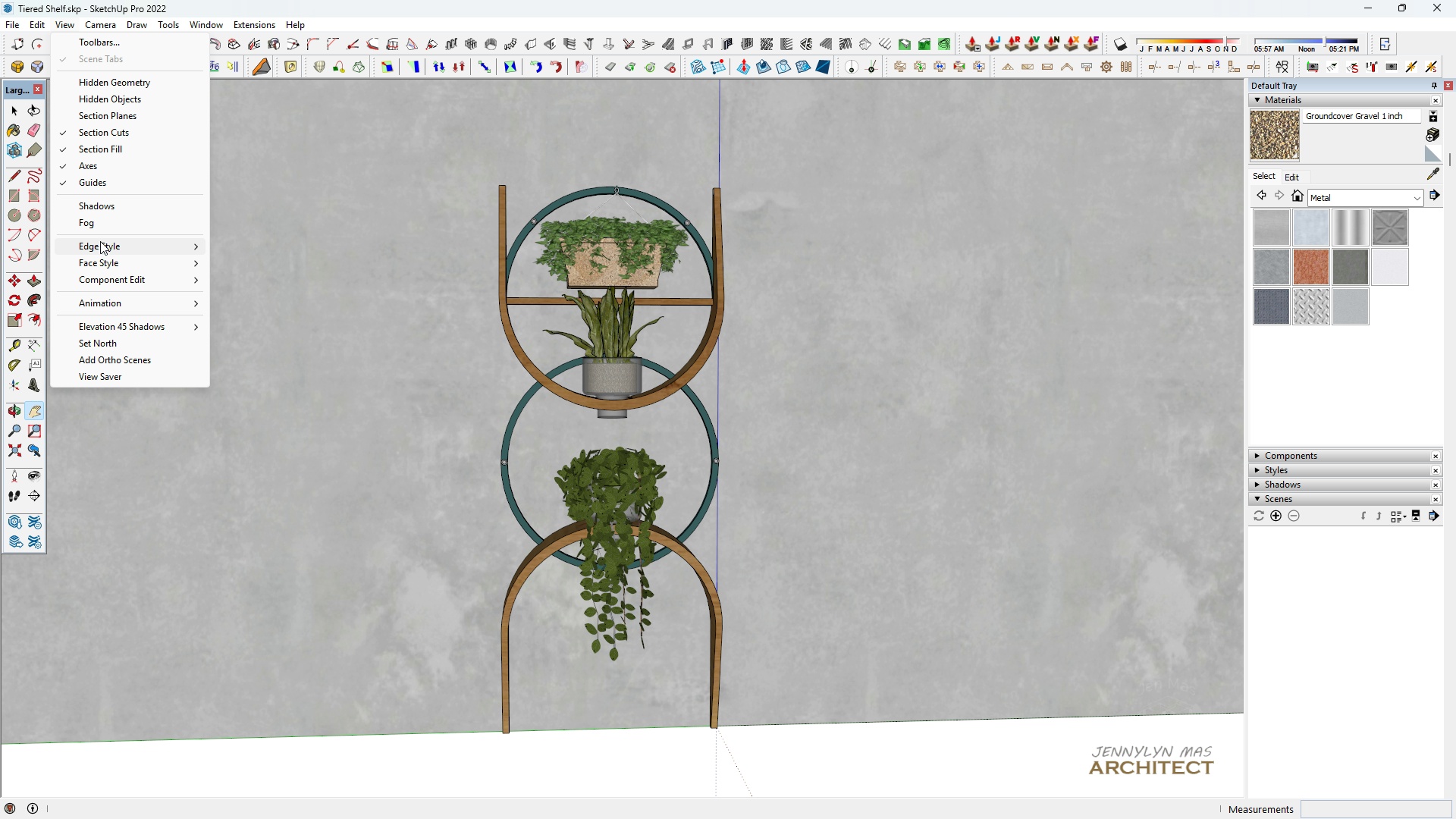 
left_click_drag(start_coordinate=[101, 250], to_coordinate=[107, 301])
 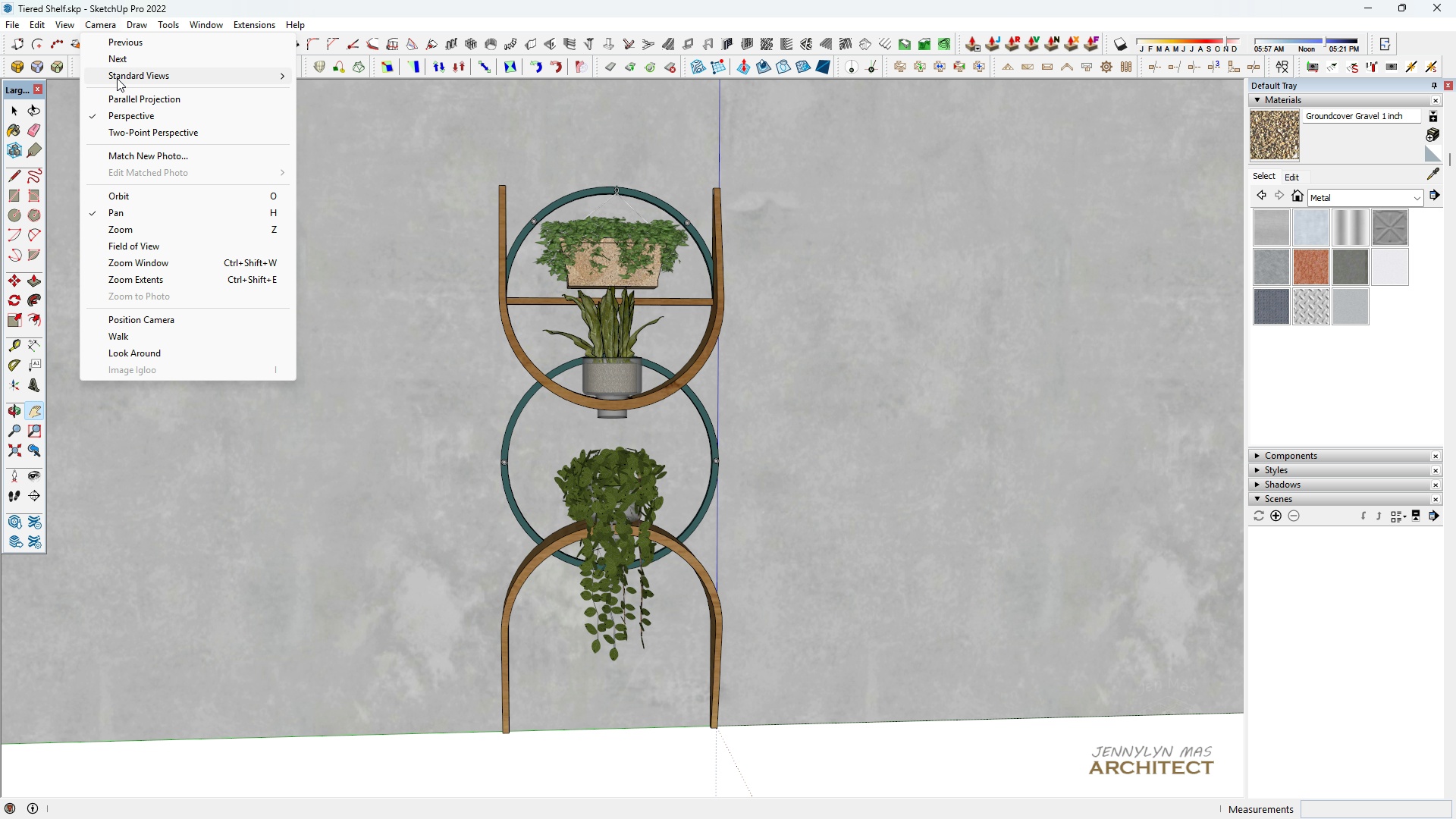 
left_click([376, 116])
 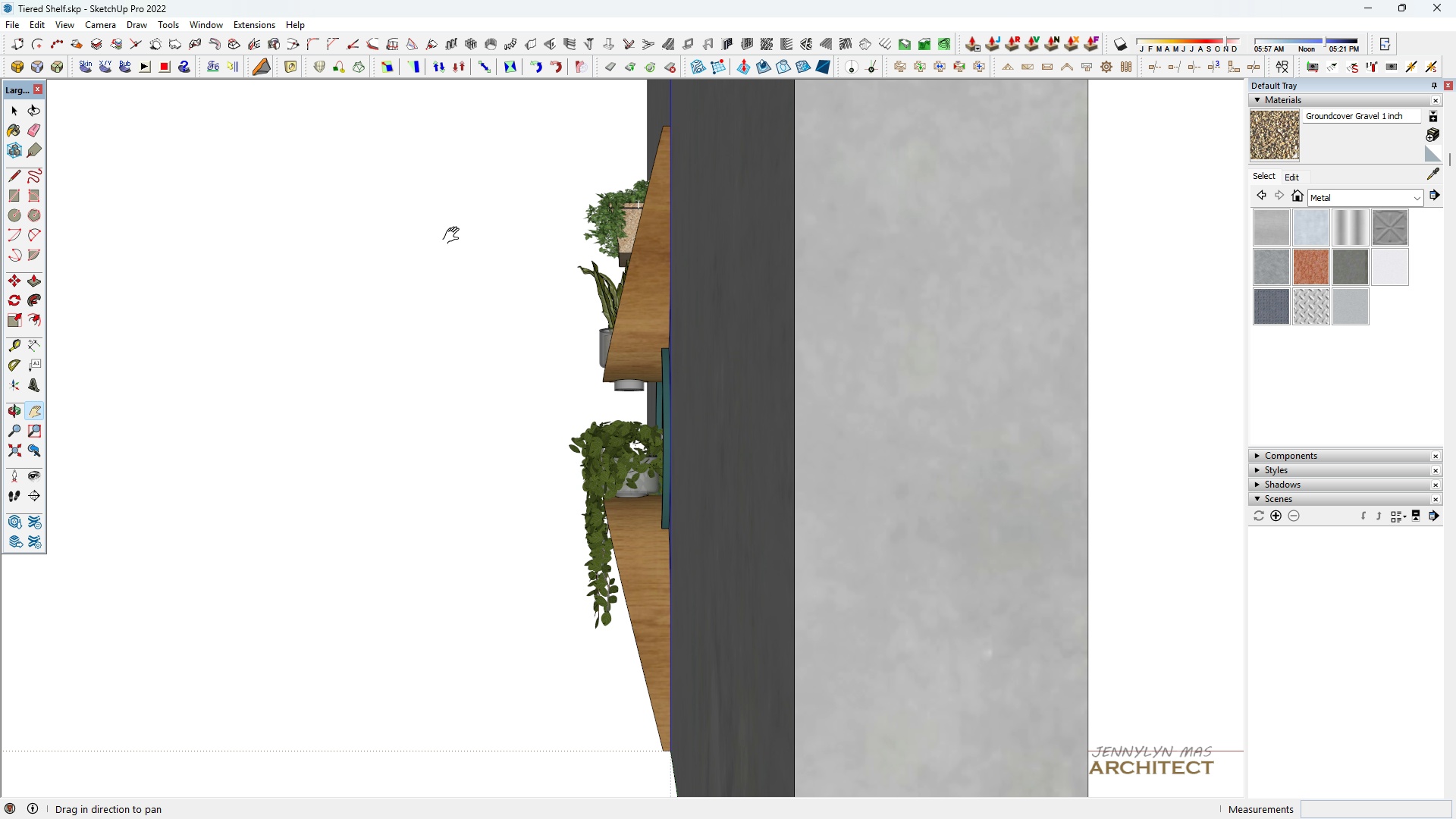 
scroll: coordinate [546, 450], scroll_direction: down, amount: 19.0
 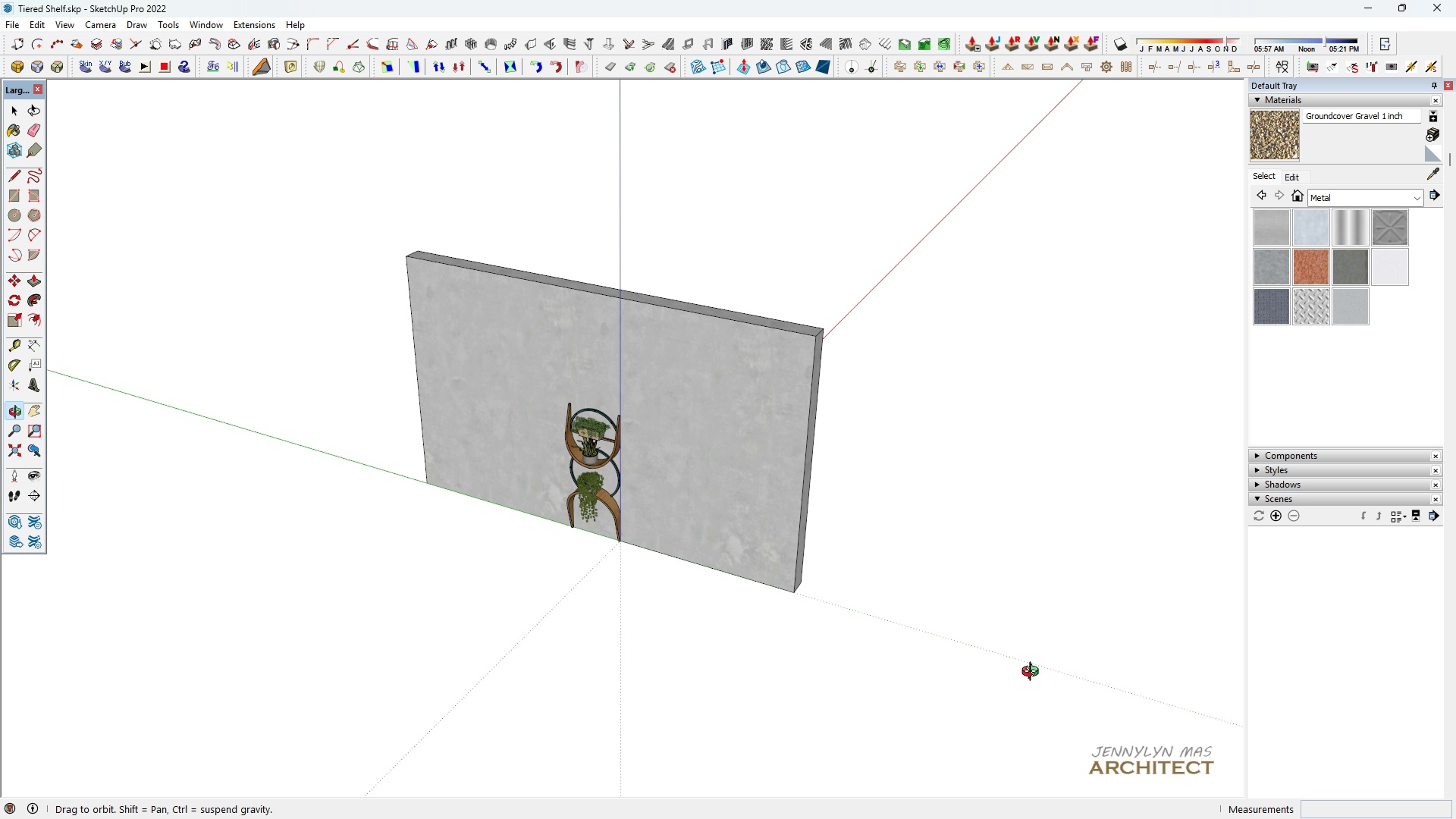 
type( vh  q)
 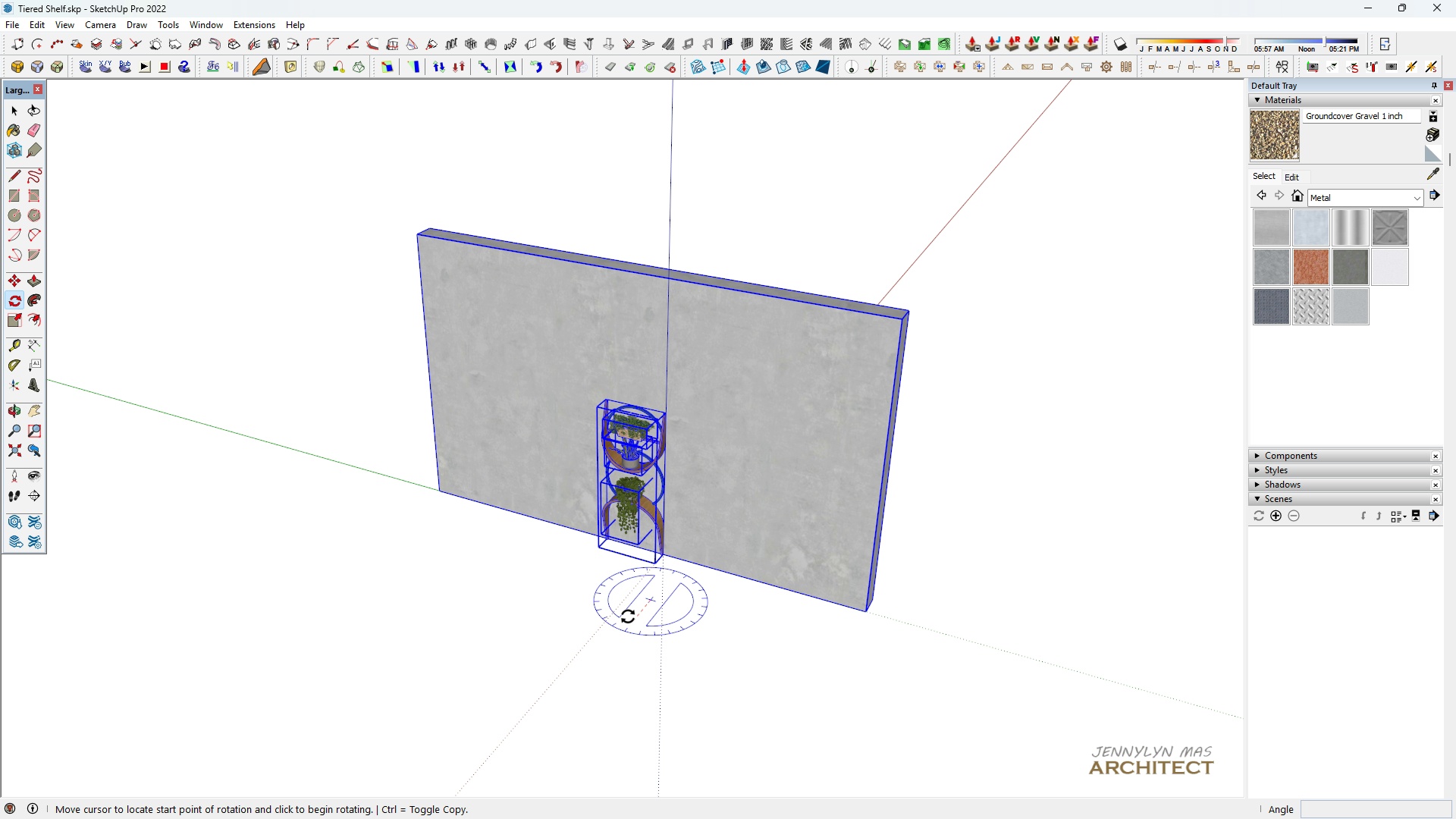 
scroll: coordinate [1037, 673], scroll_direction: down, amount: 2.0
 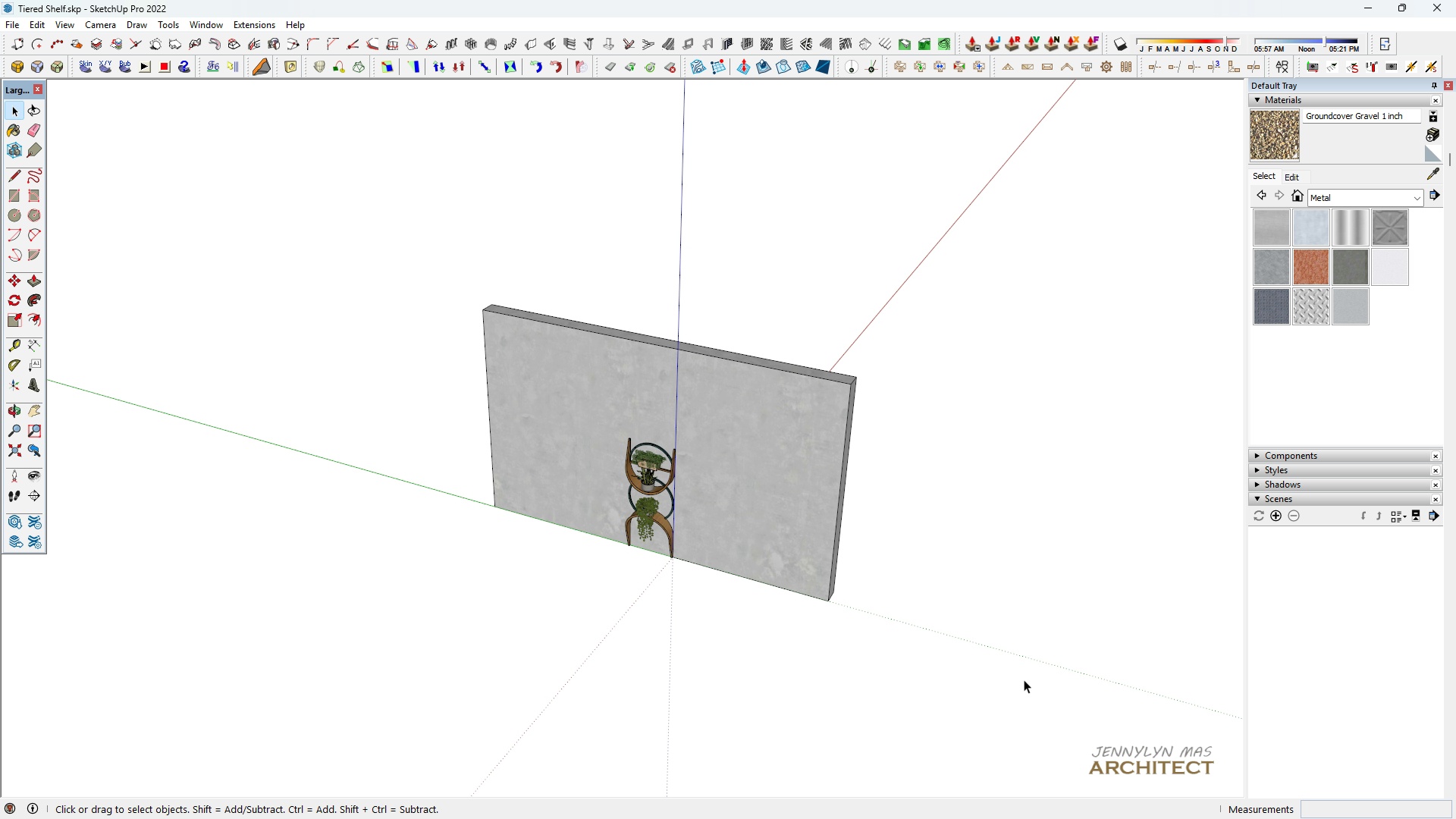 
left_click_drag(start_coordinate=[1029, 701], to_coordinate=[106, 157])
 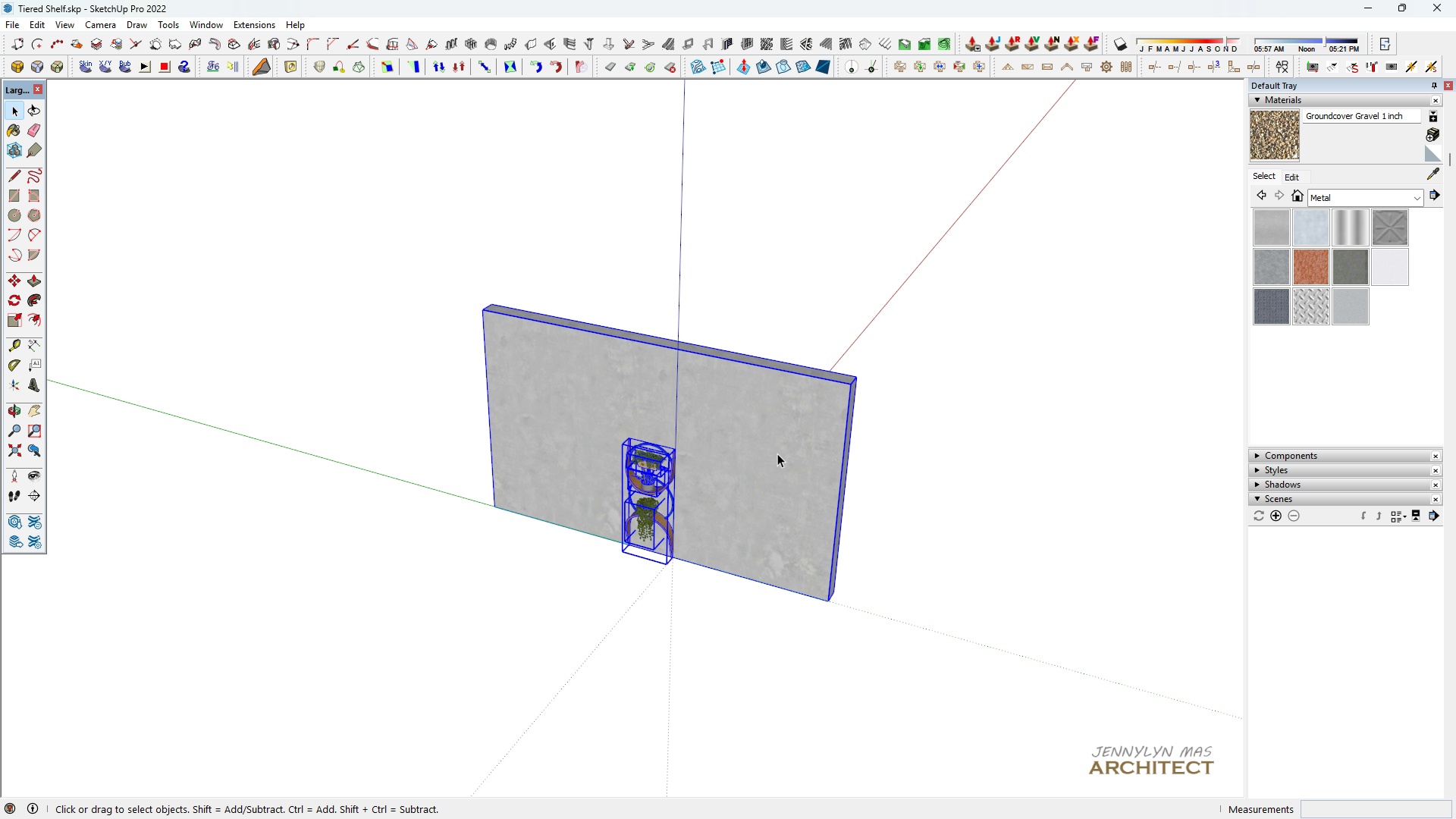 
scroll: coordinate [703, 573], scroll_direction: up, amount: 4.0
 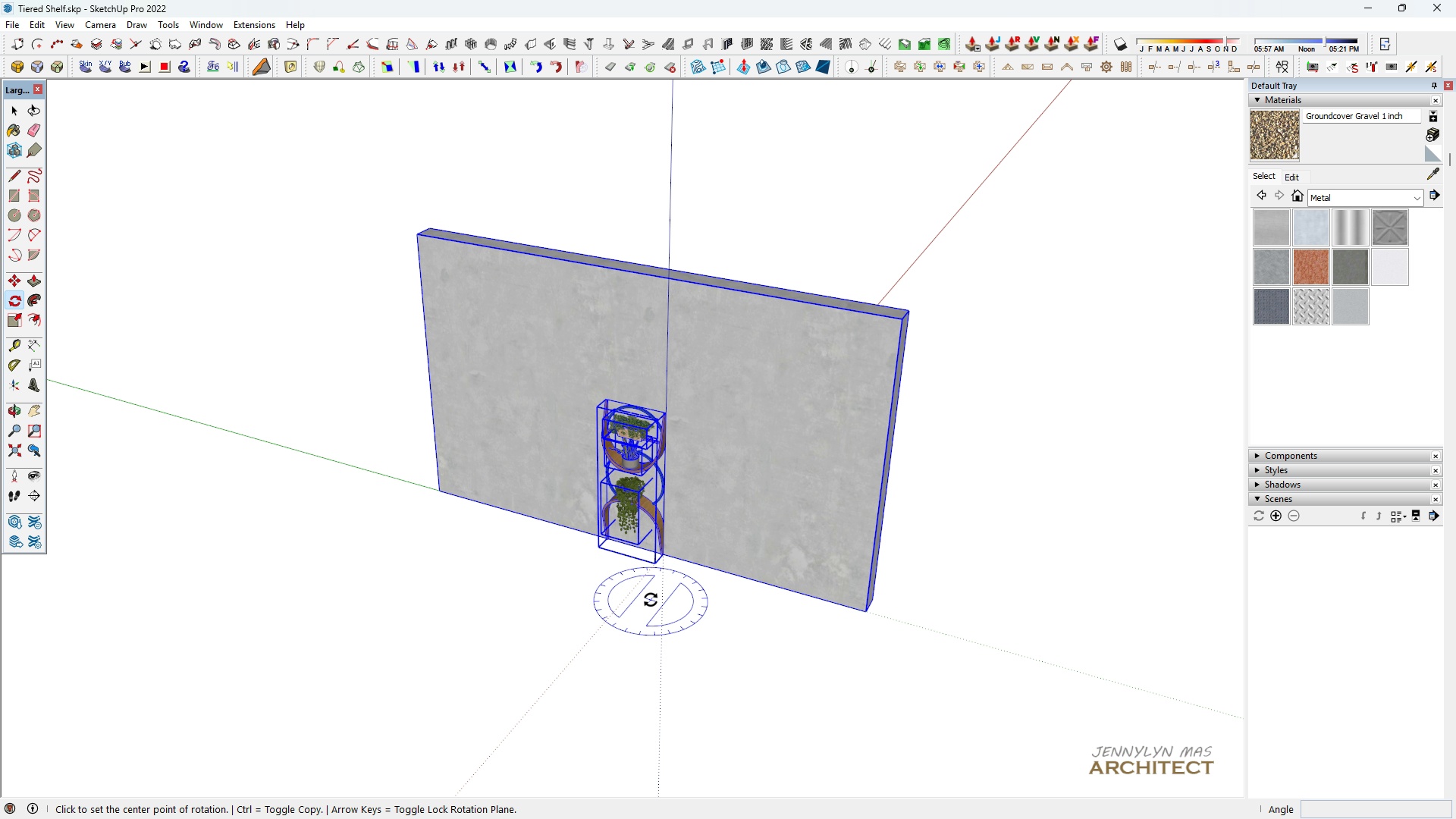 
left_click([651, 600])
 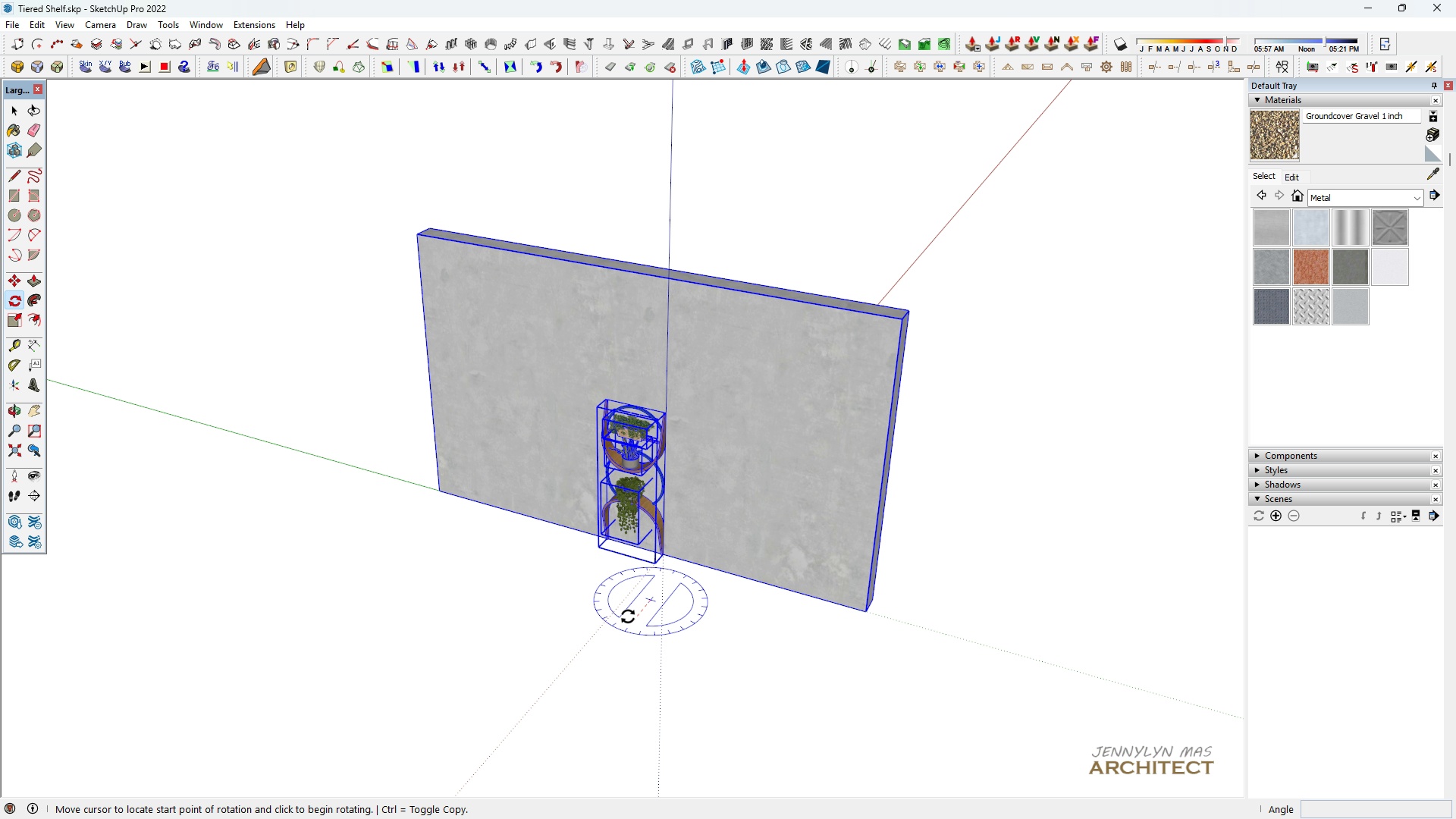 
left_click([628, 617])
 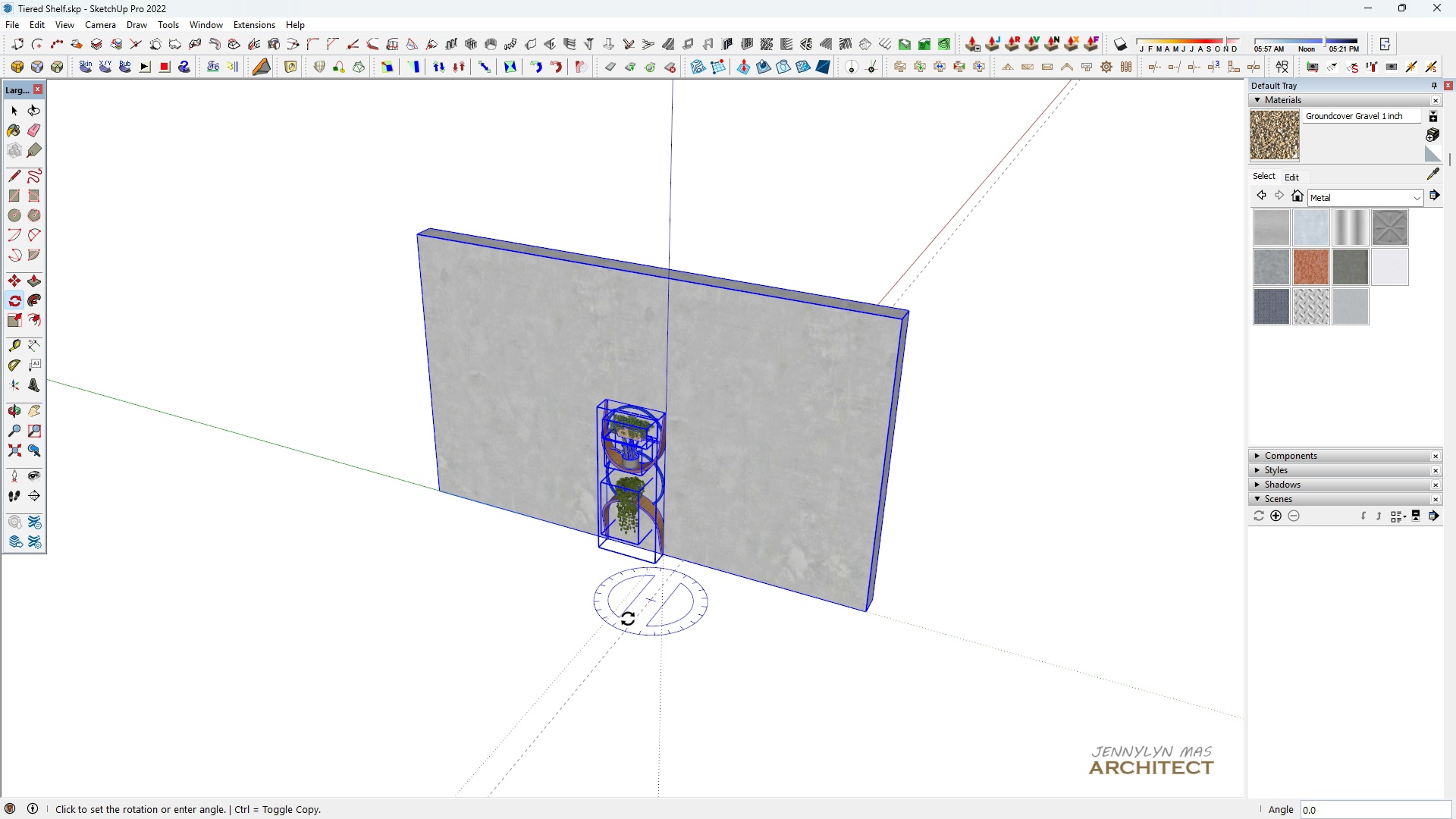 
type(90)
 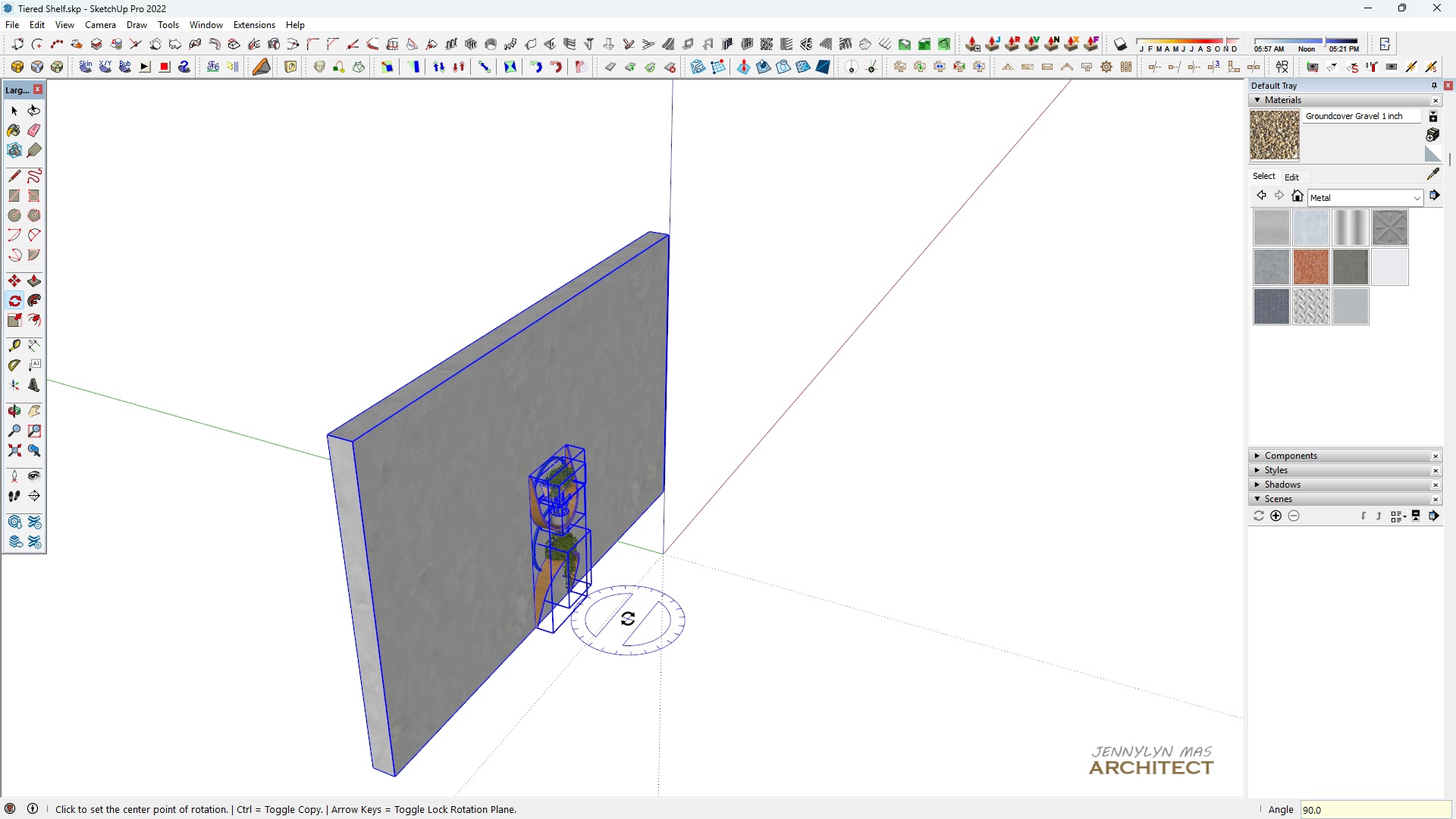 
key(Enter)
 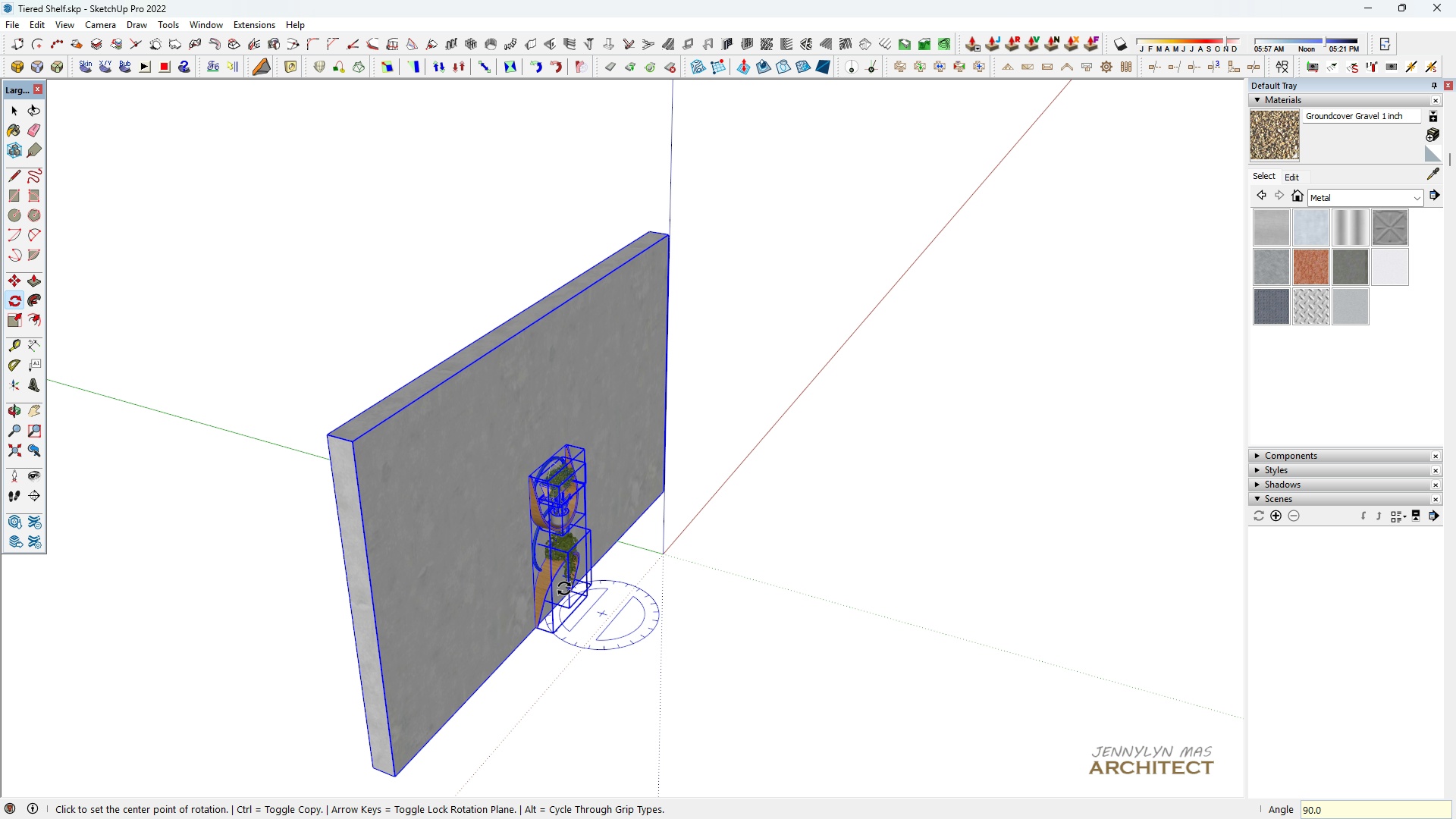 
type( hm)
 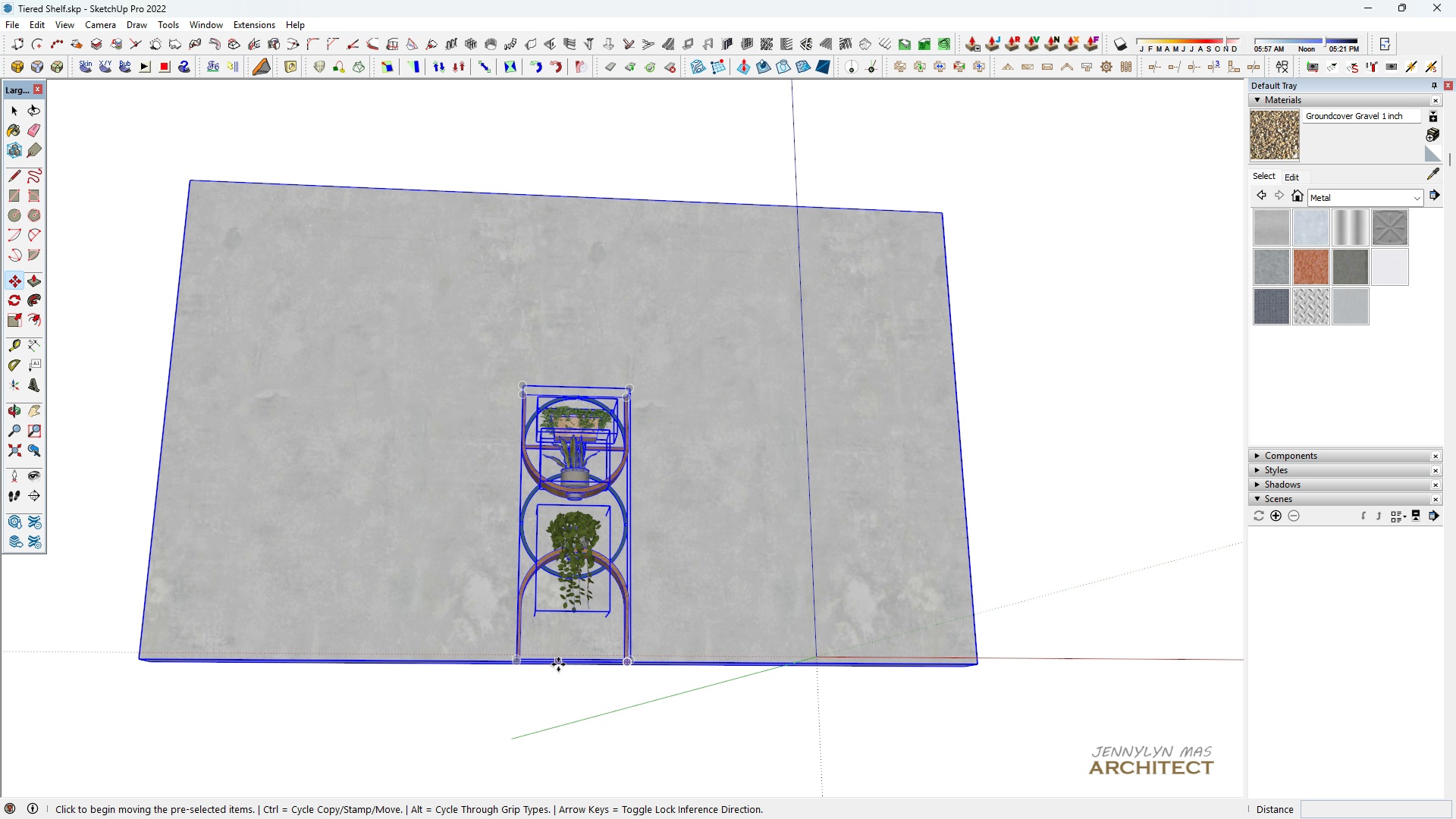 
scroll: coordinate [557, 595], scroll_direction: up, amount: 5.0
 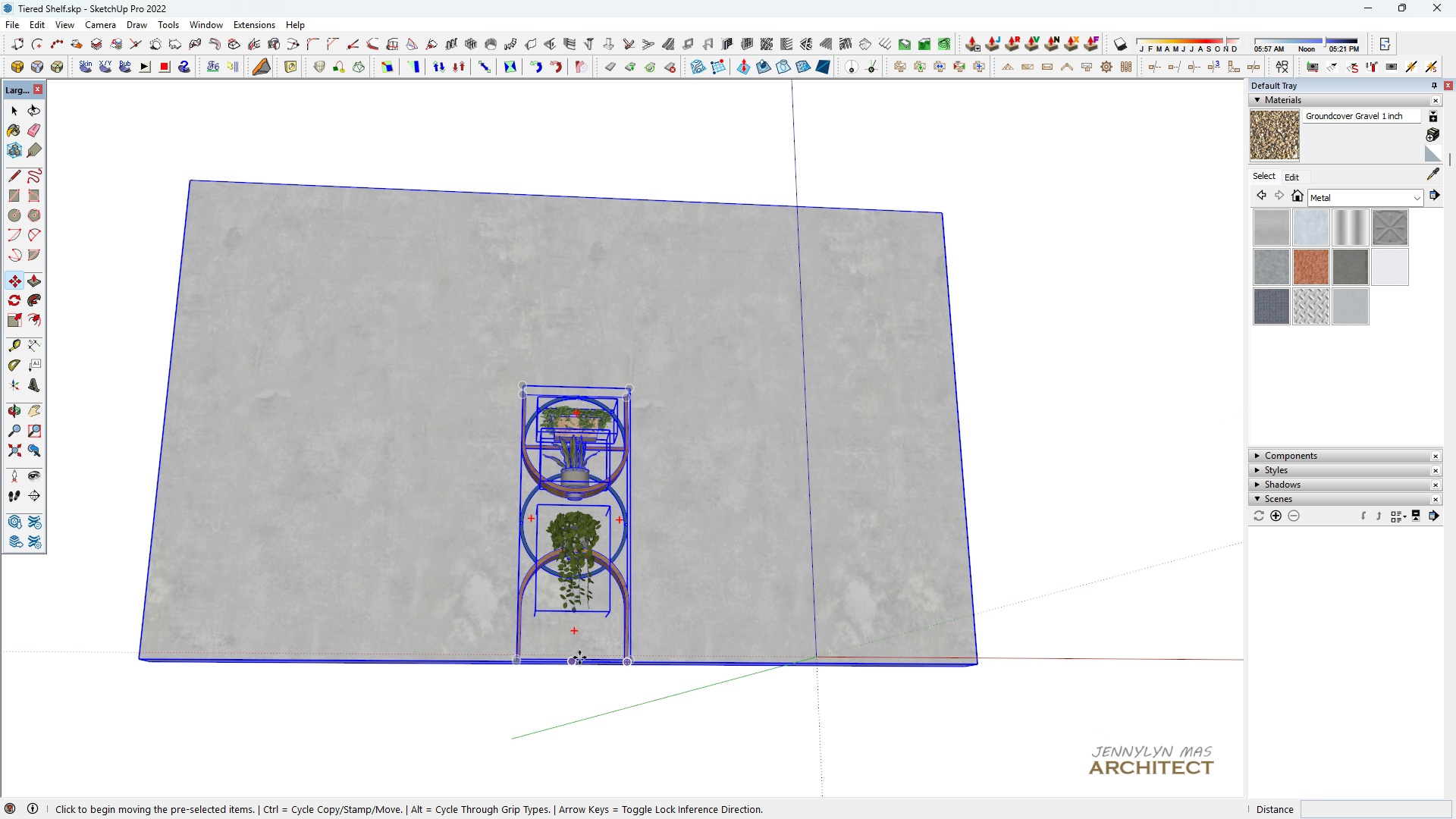 
scroll: coordinate [658, 465], scroll_direction: down, amount: 6.0
 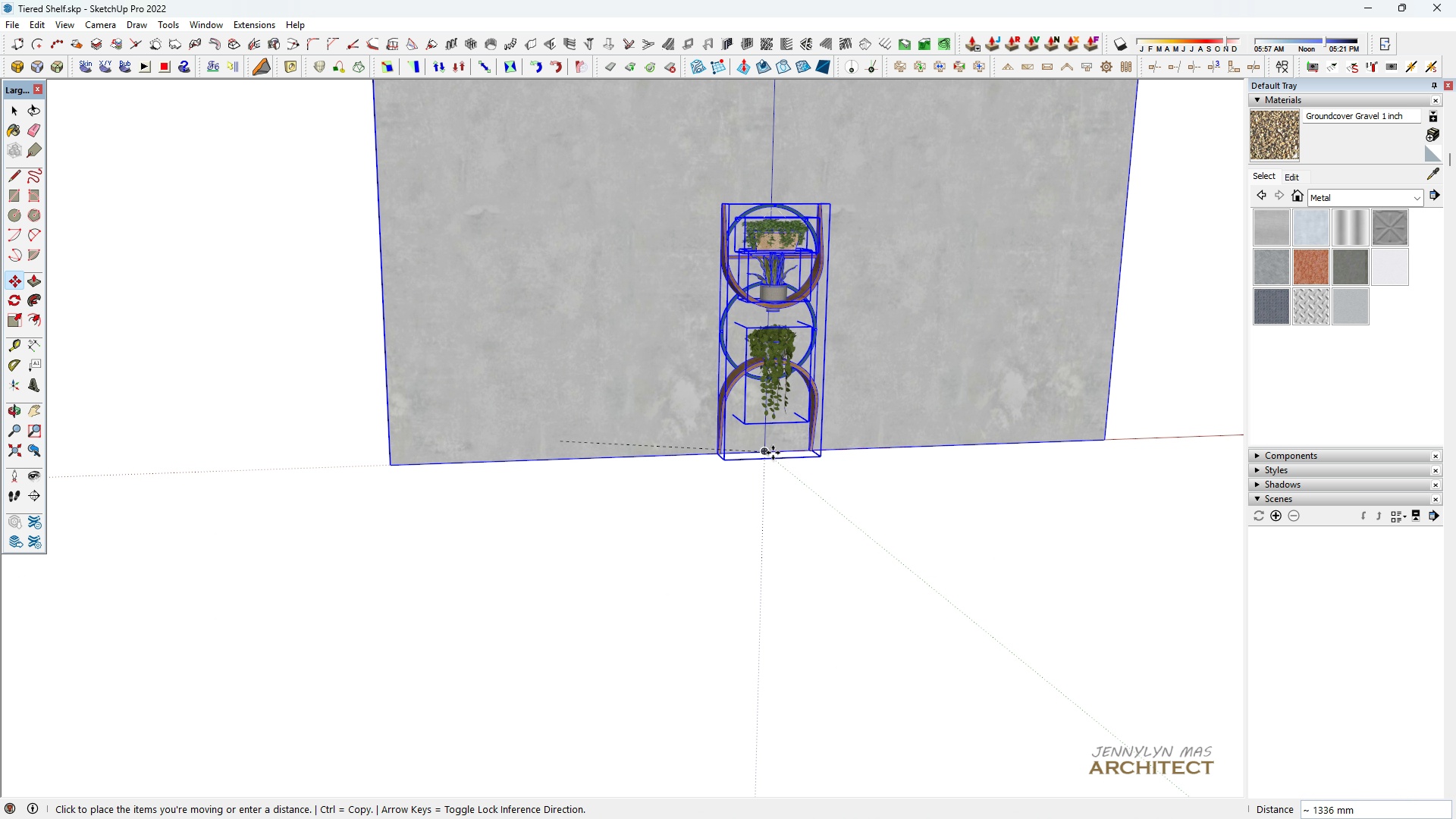 
left_click([767, 453])
 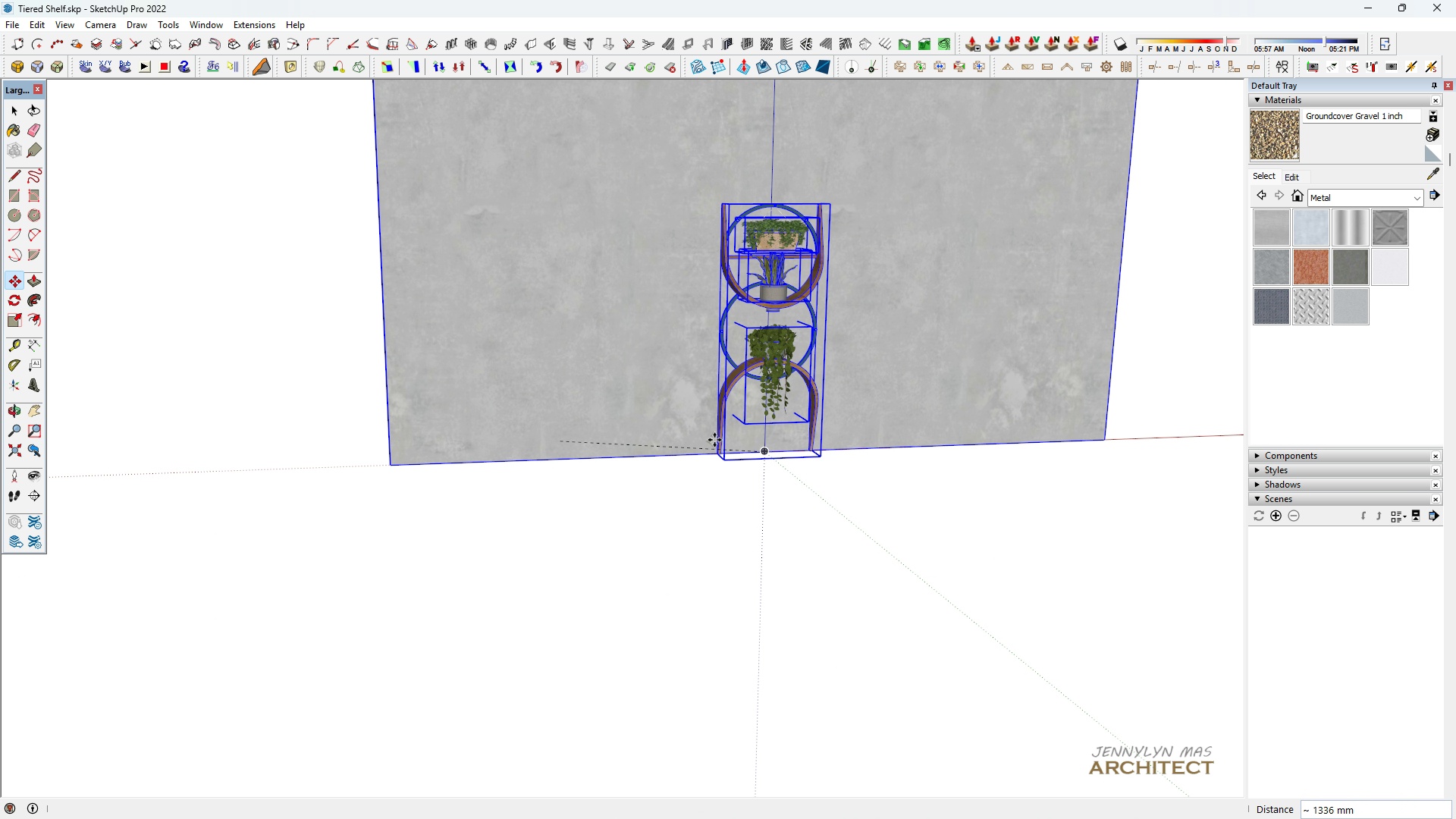 
type(hh)
 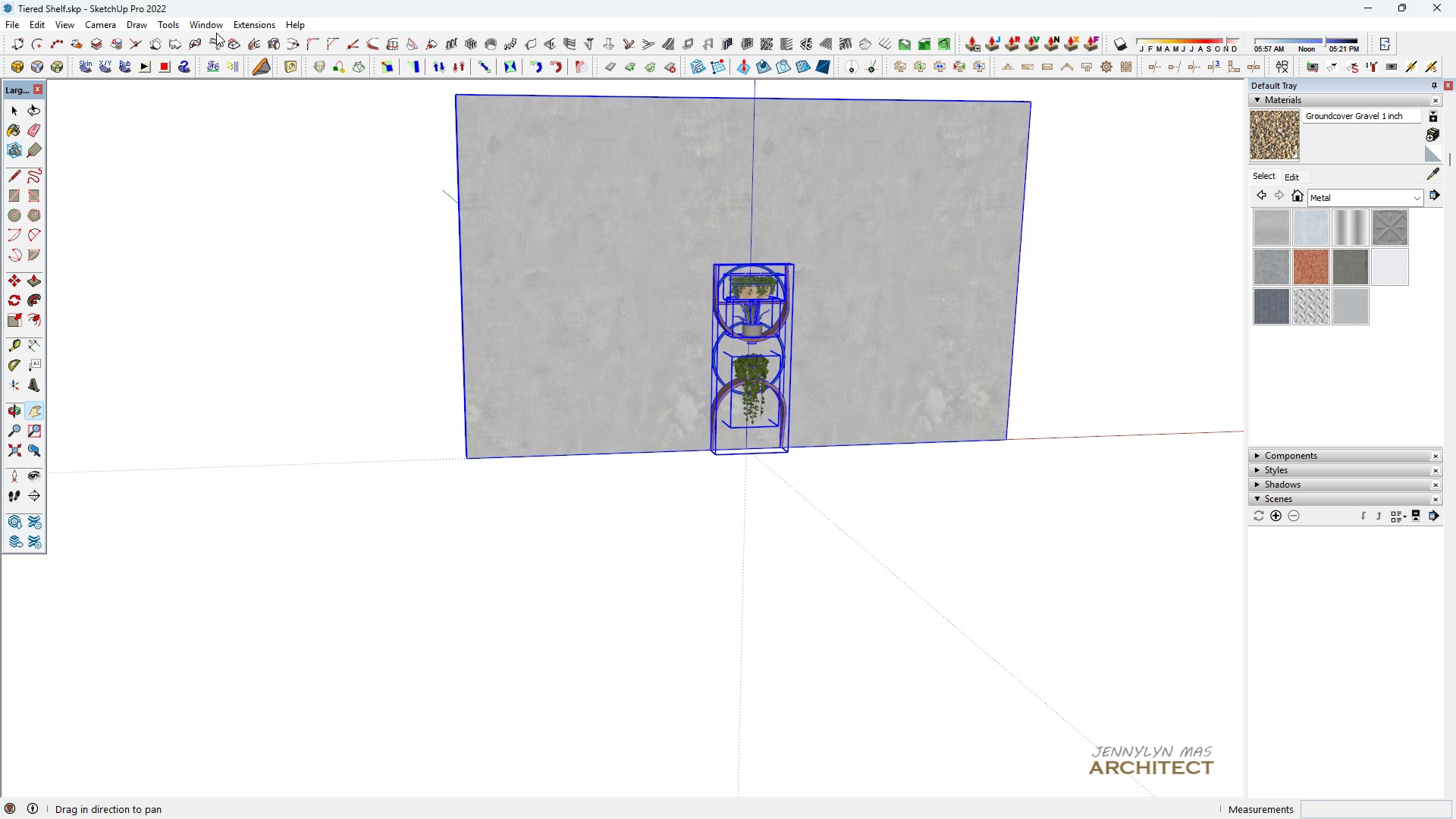 
scroll: coordinate [649, 438], scroll_direction: down, amount: 7.0
 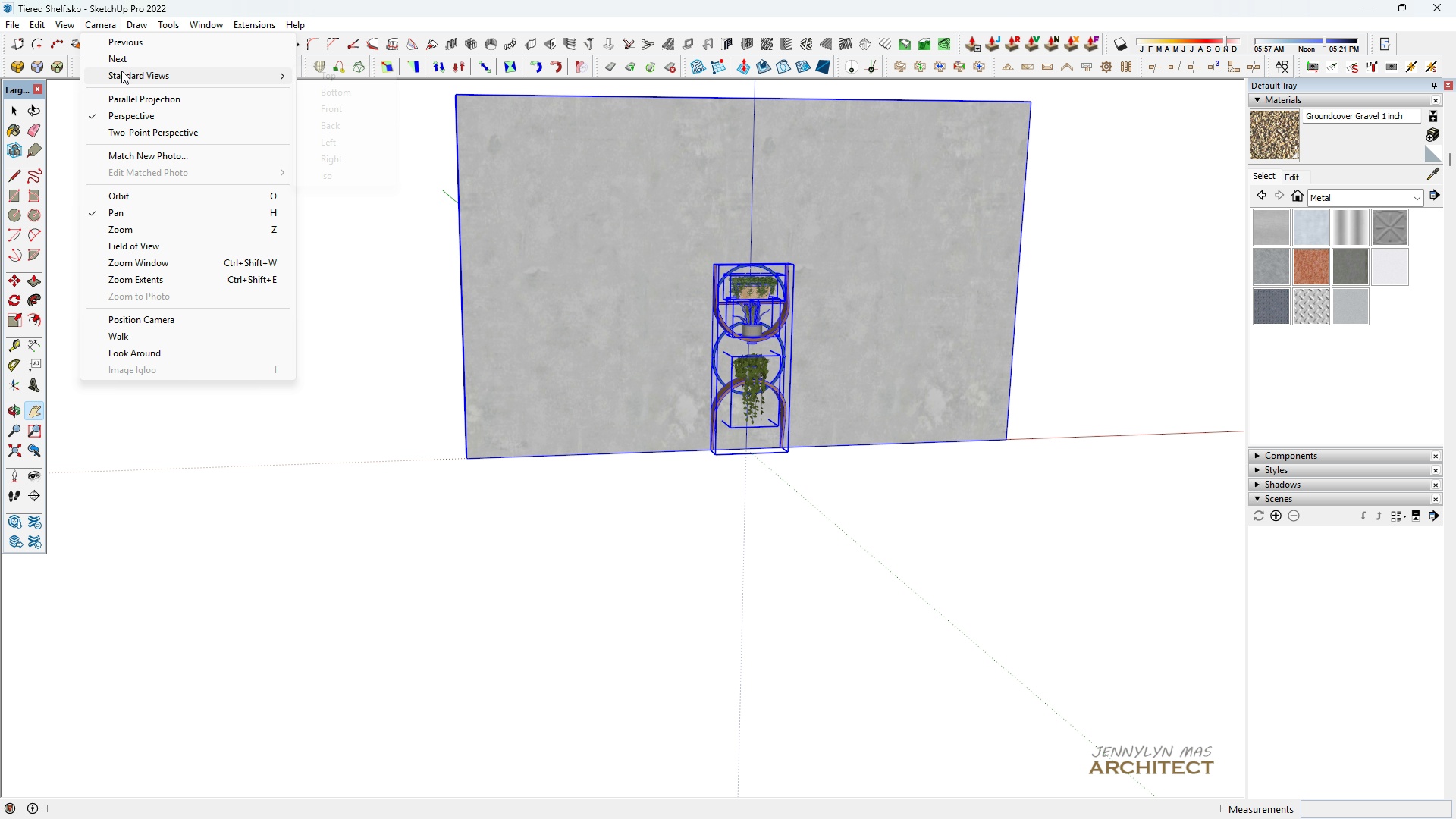 
wait(5.51)
 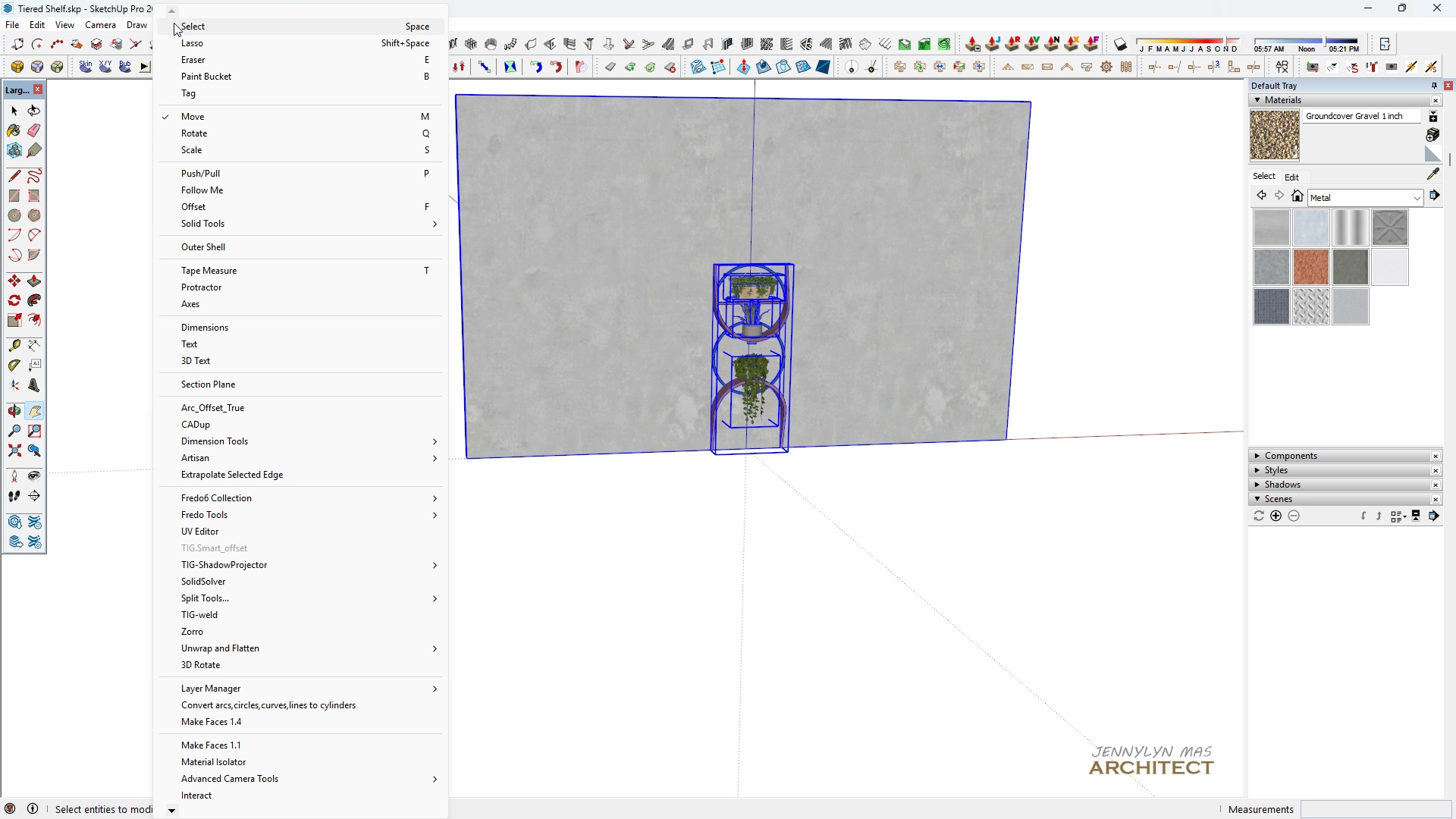 
left_click([390, 114])
 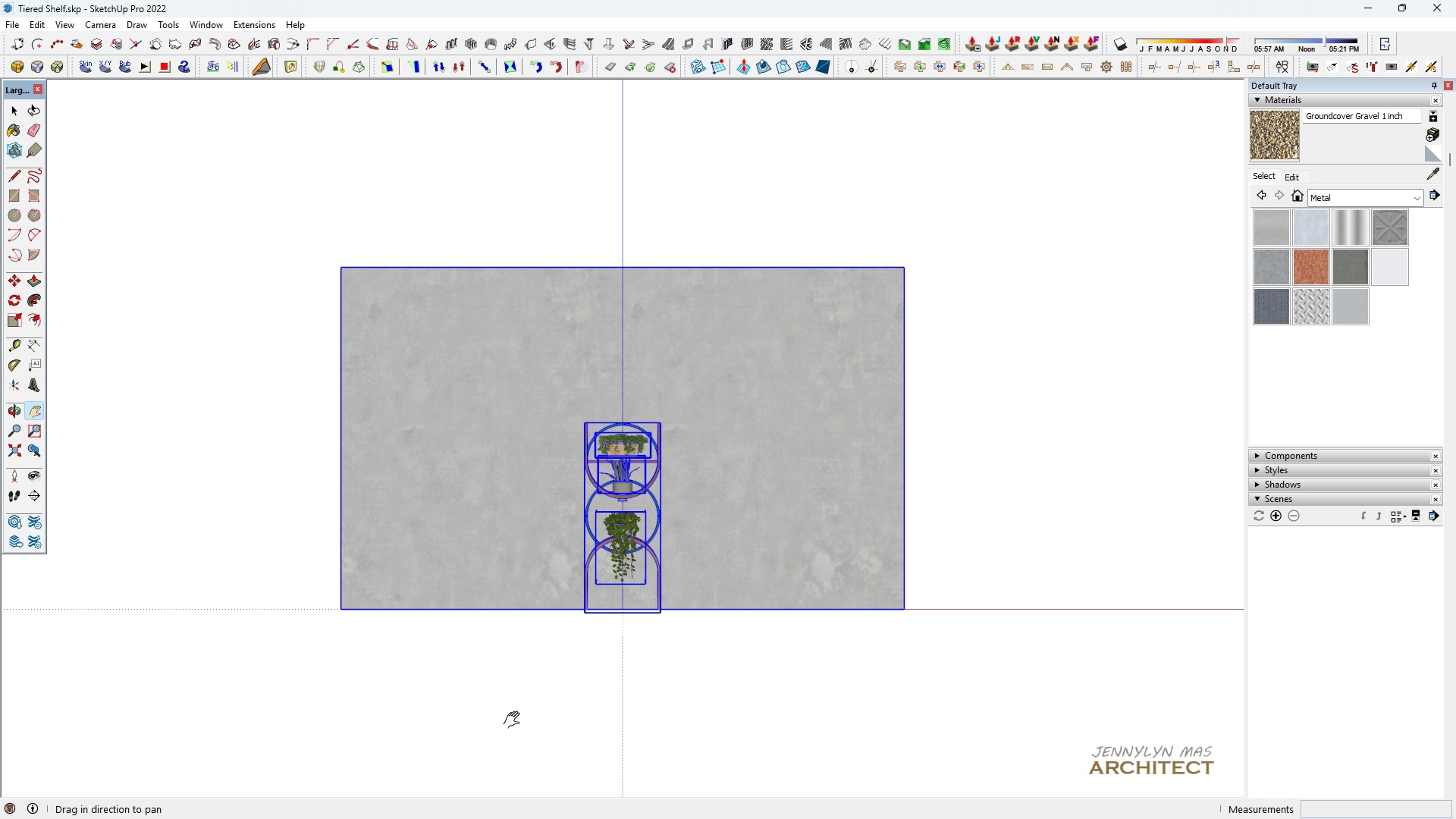 
scroll: coordinate [543, 532], scroll_direction: up, amount: 8.0
 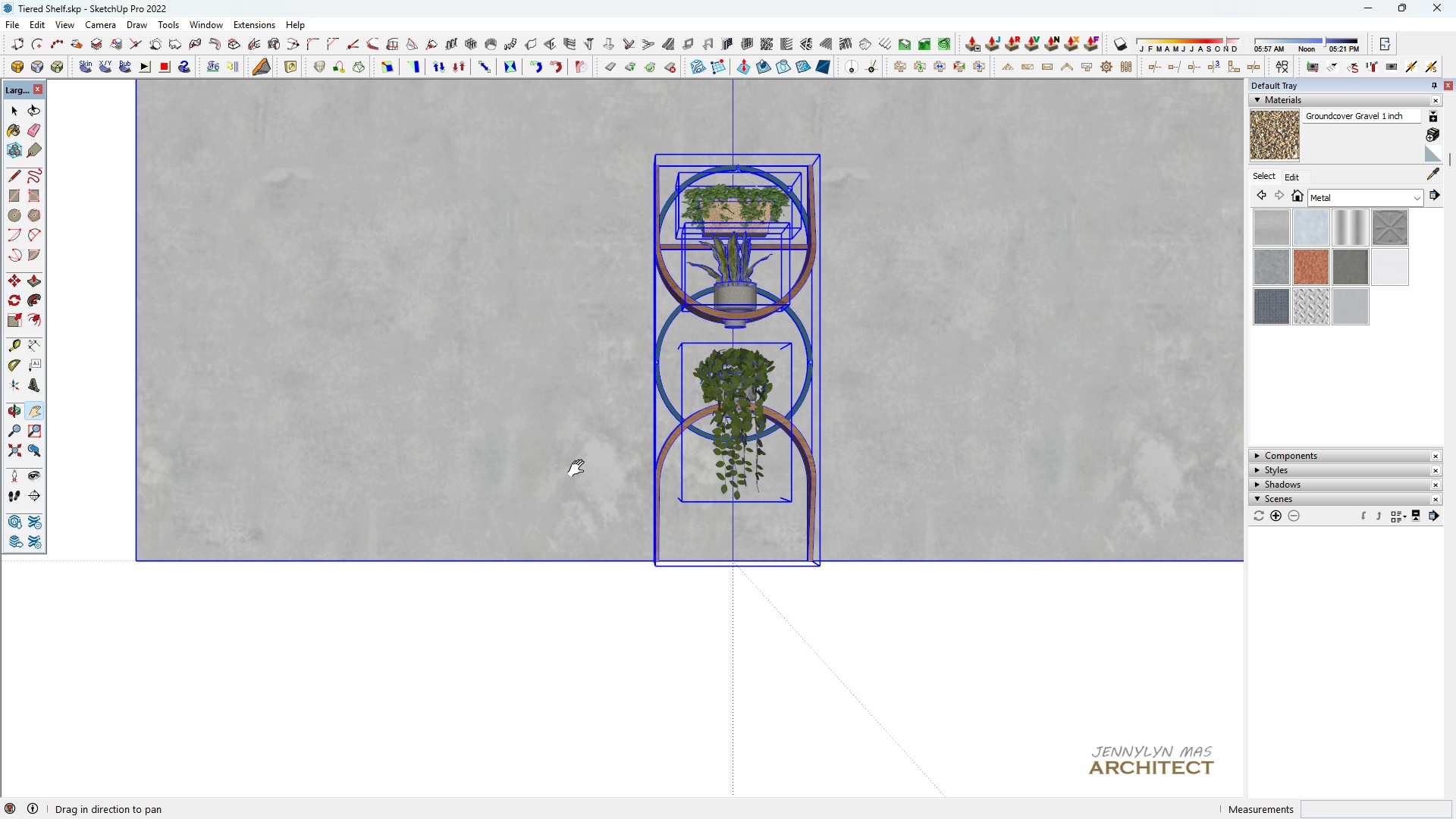 
left_click_drag(start_coordinate=[546, 493], to_coordinate=[423, 643])
 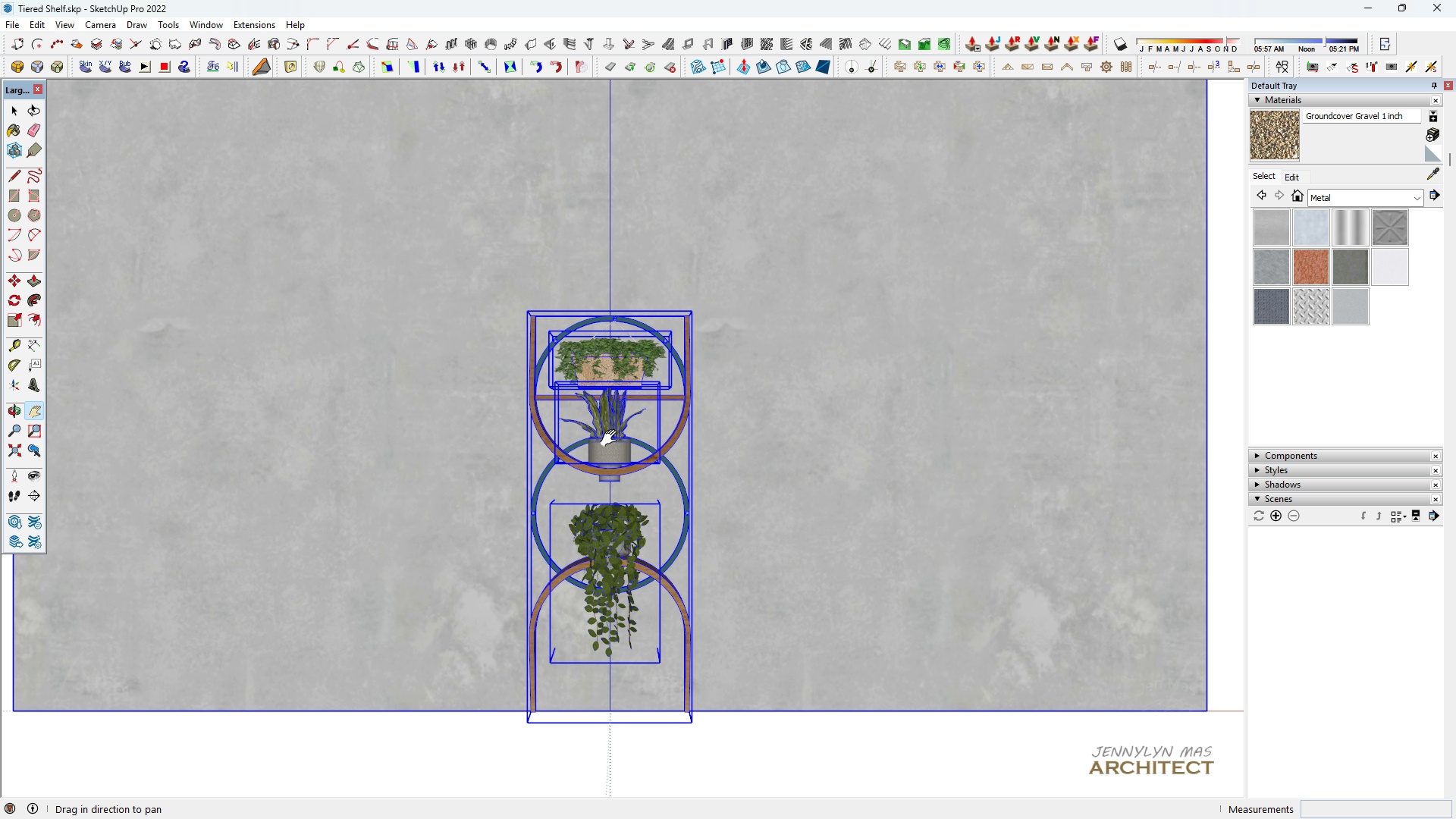 
scroll: coordinate [610, 438], scroll_direction: up, amount: 2.0
 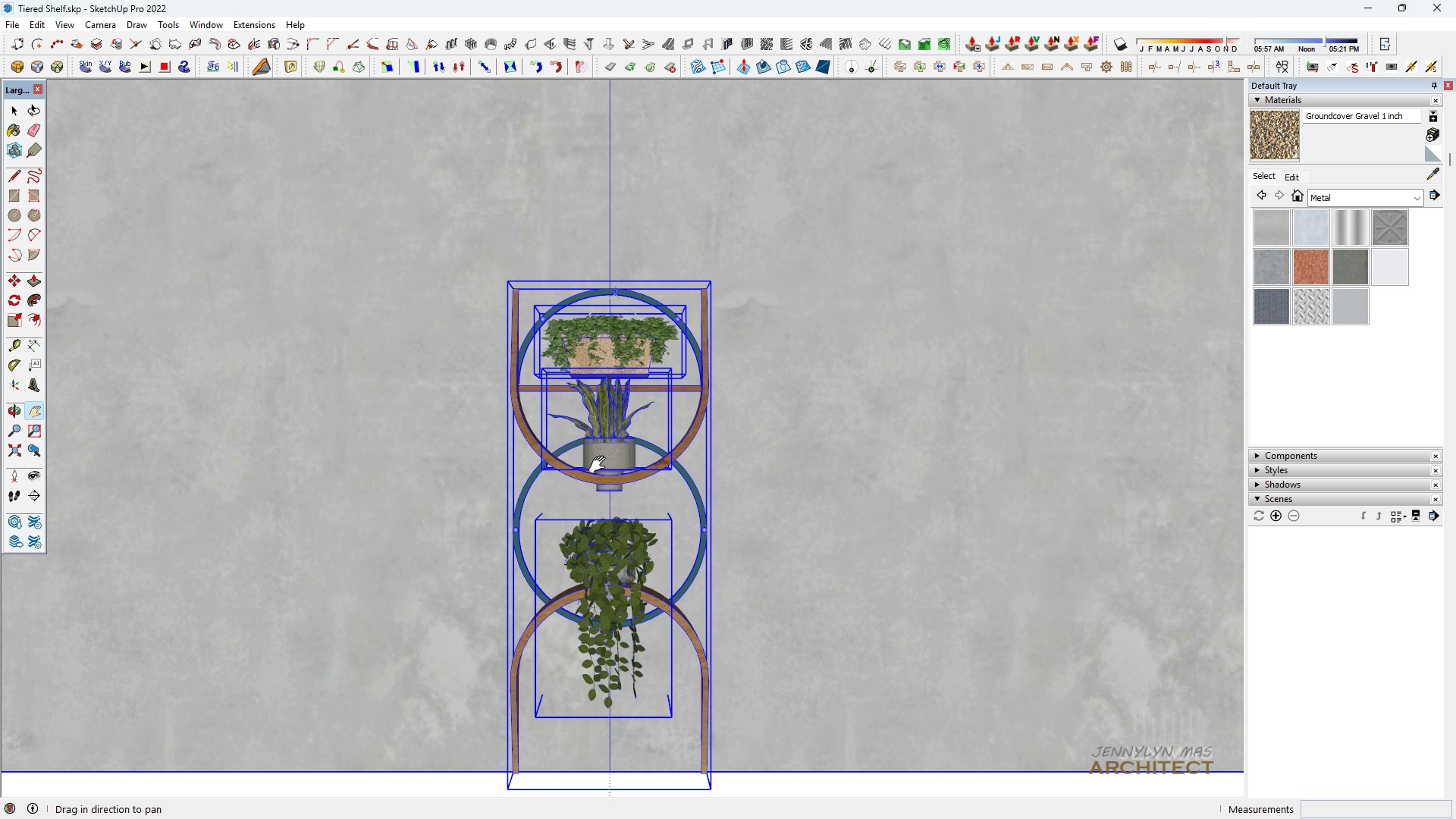 
left_click_drag(start_coordinate=[601, 465], to_coordinate=[601, 460])
 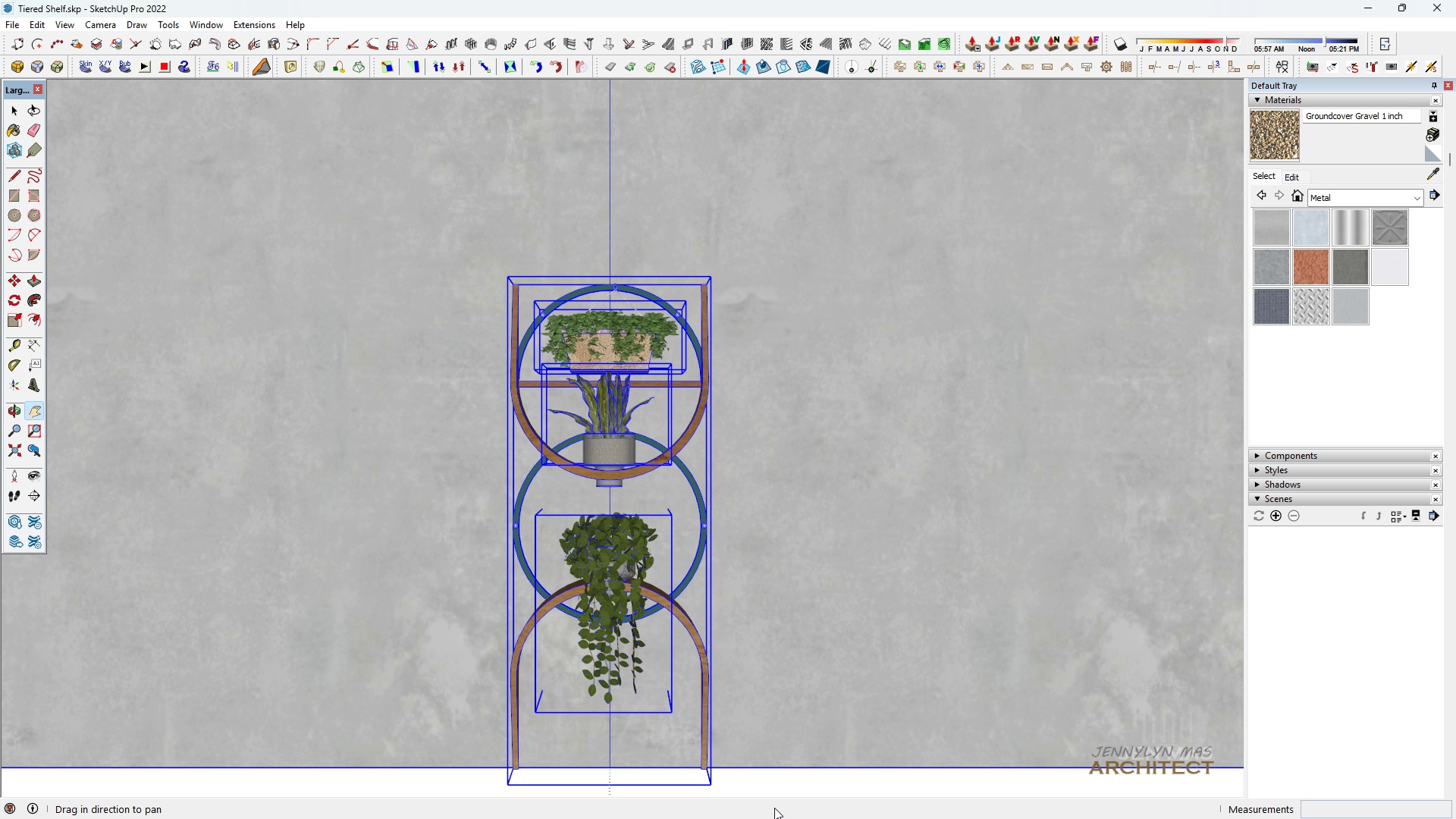 
key(Space)
 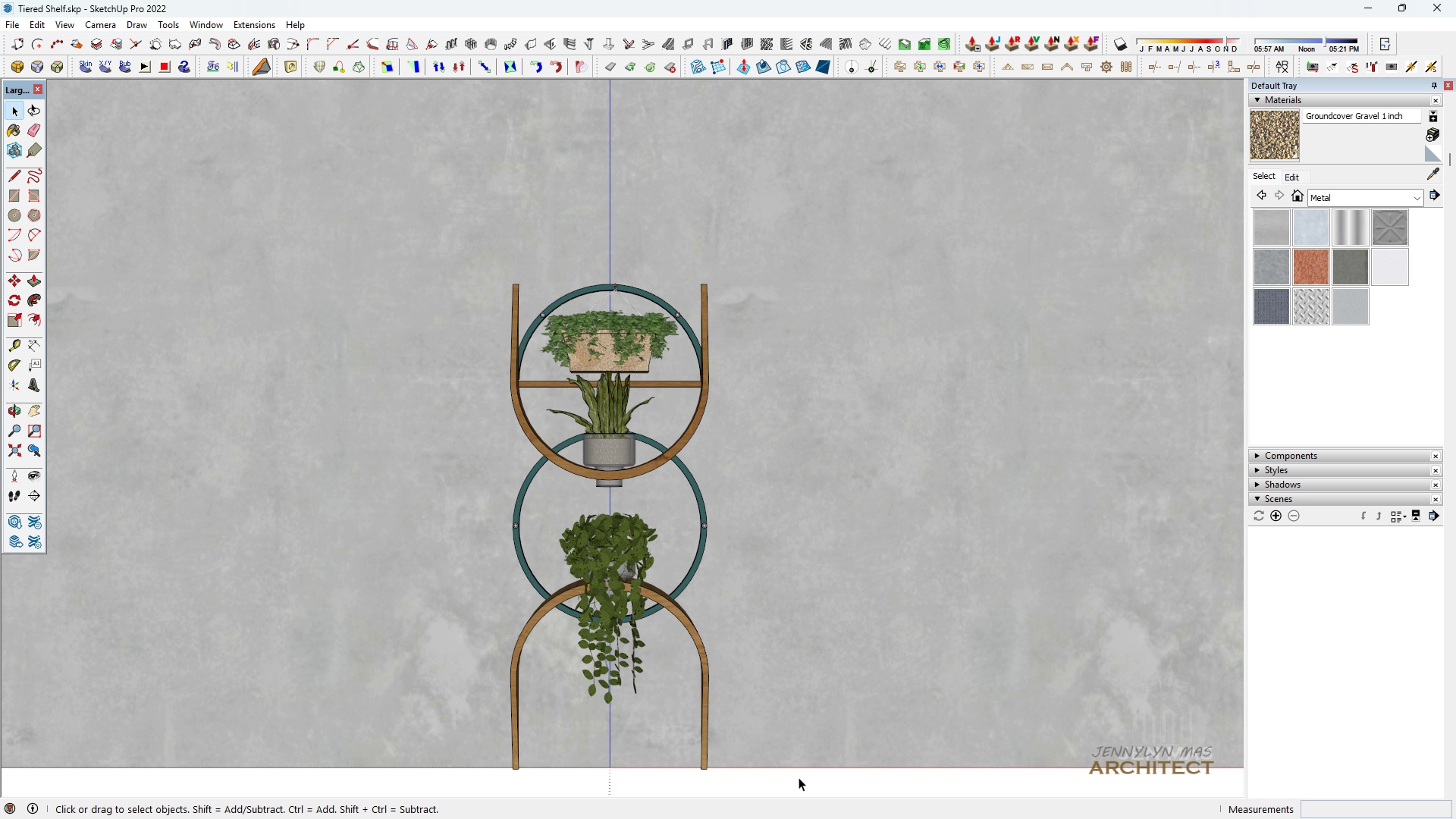 
left_click([801, 779])
 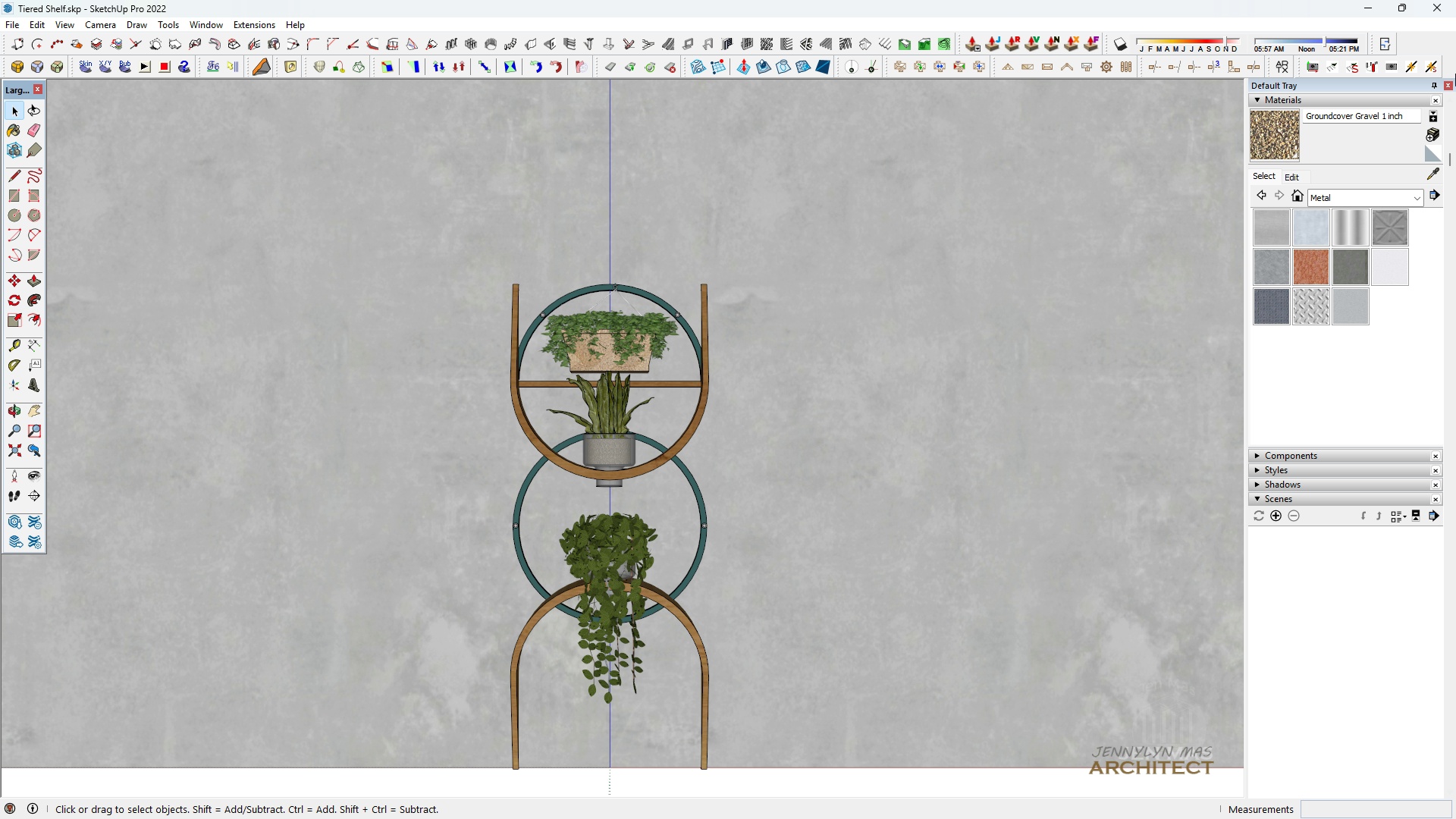 
left_click([1446, 81])
 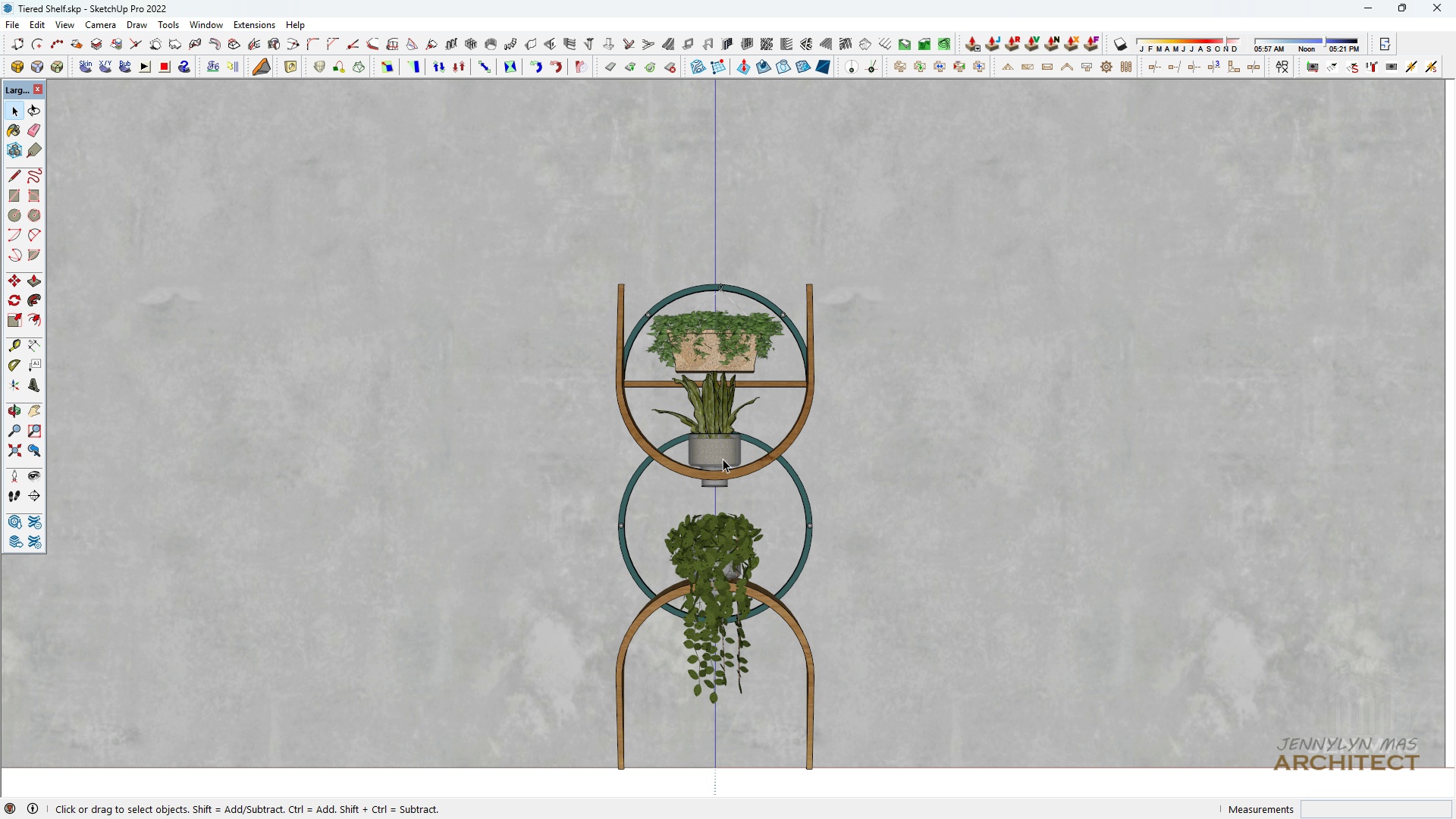 
key(H)
 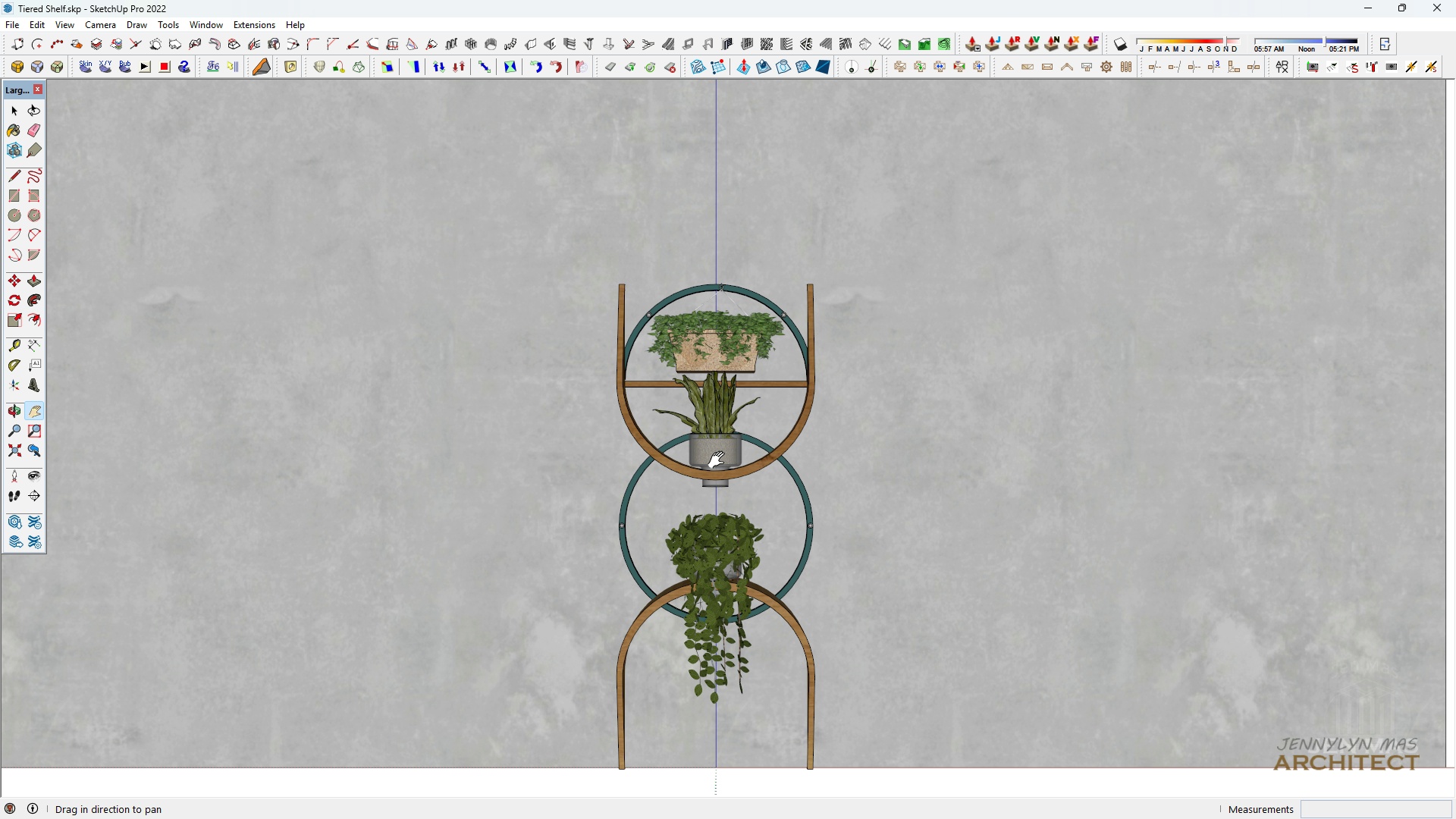 
left_click_drag(start_coordinate=[715, 460], to_coordinate=[722, 463])
 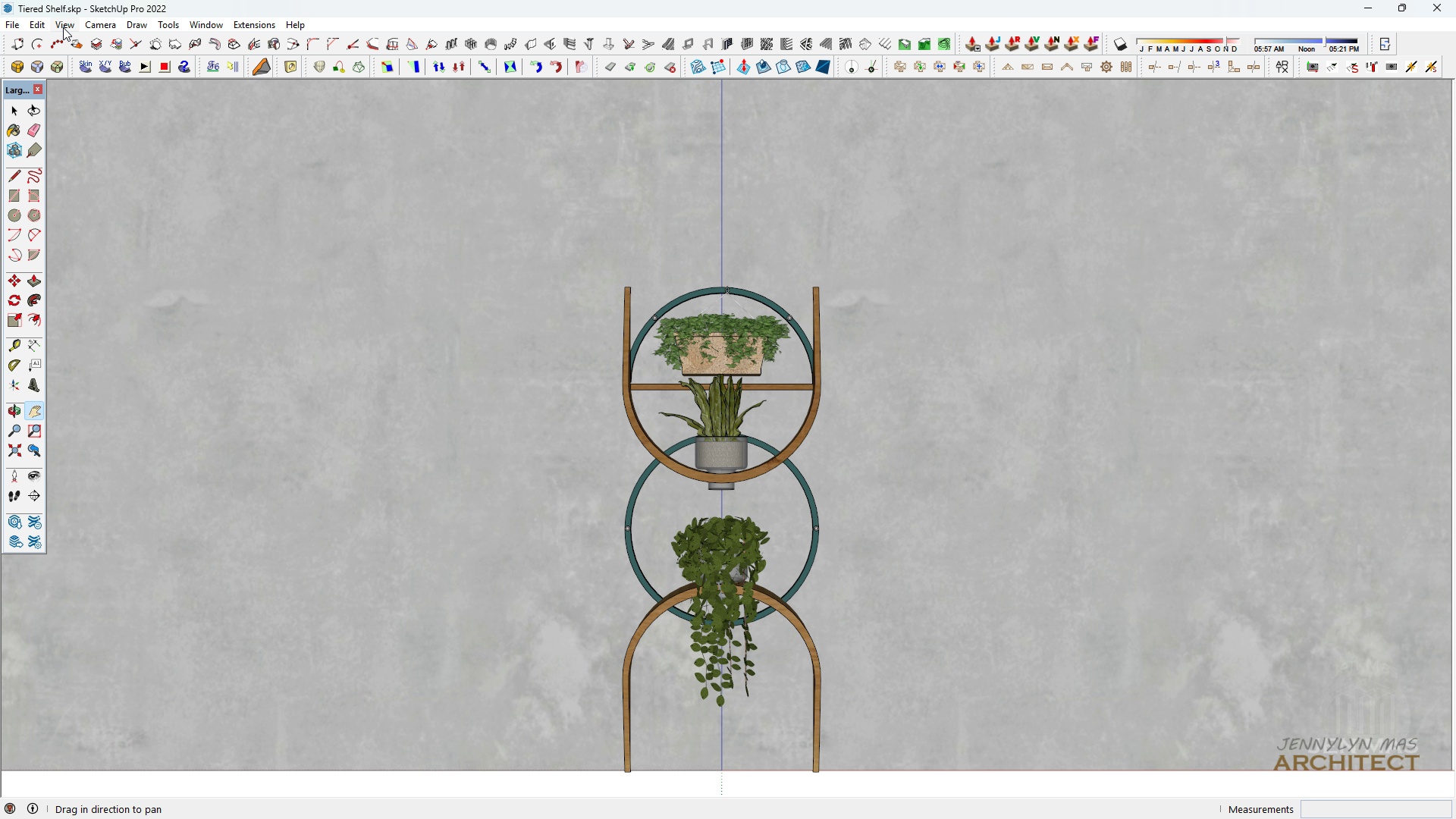 
left_click([97, 27])
 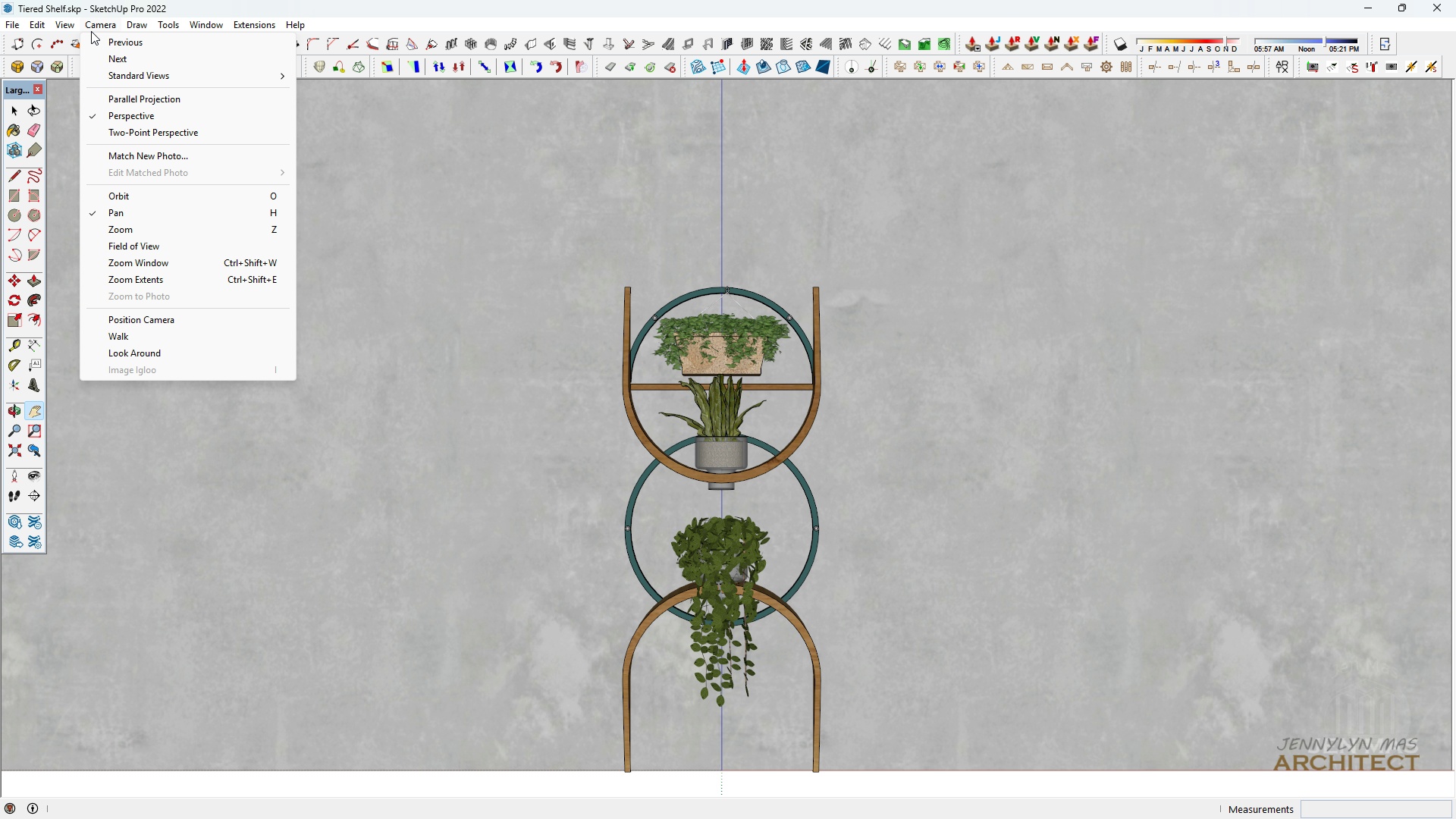 
left_click([125, 69])
 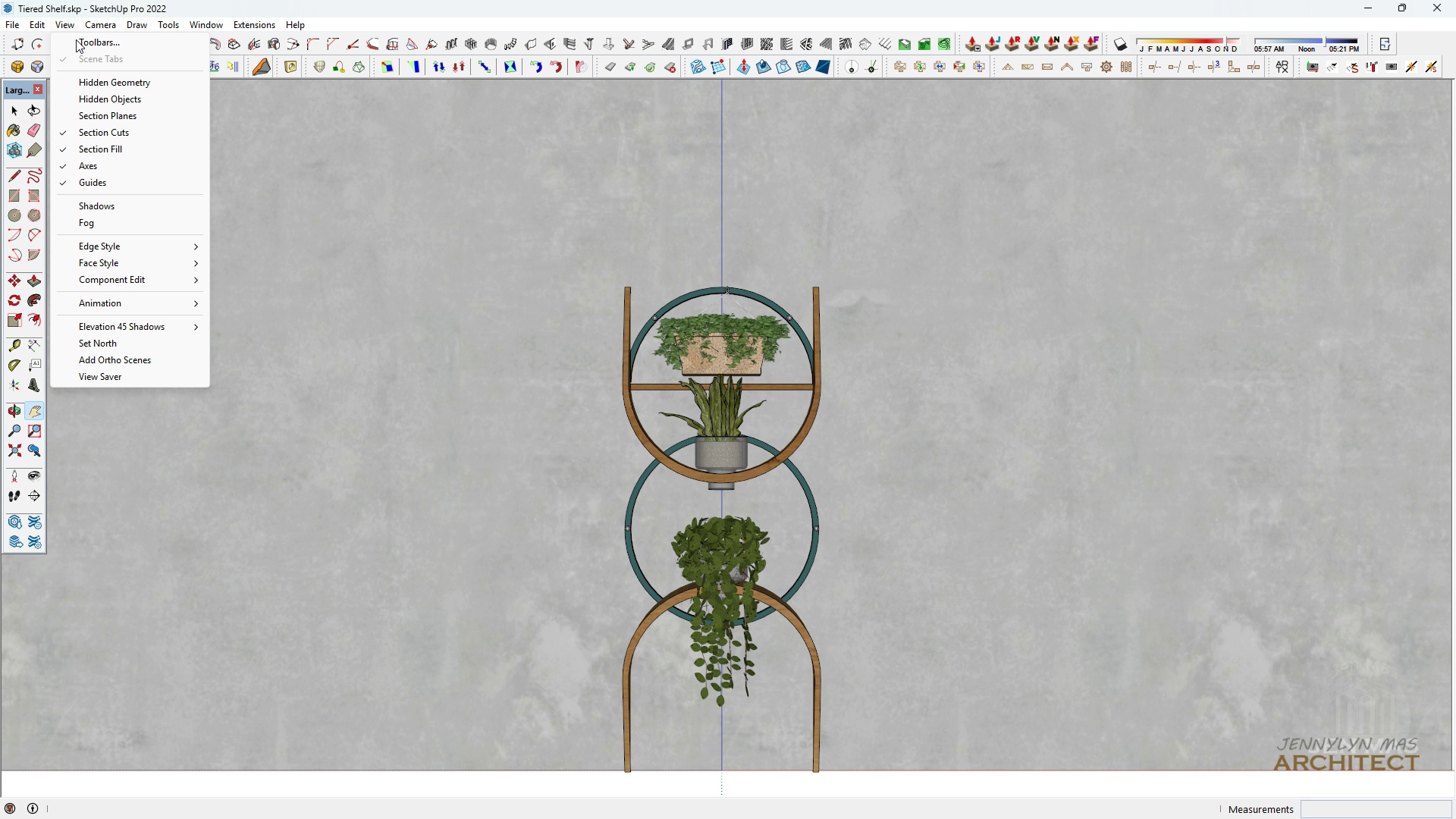 
wait(5.09)
 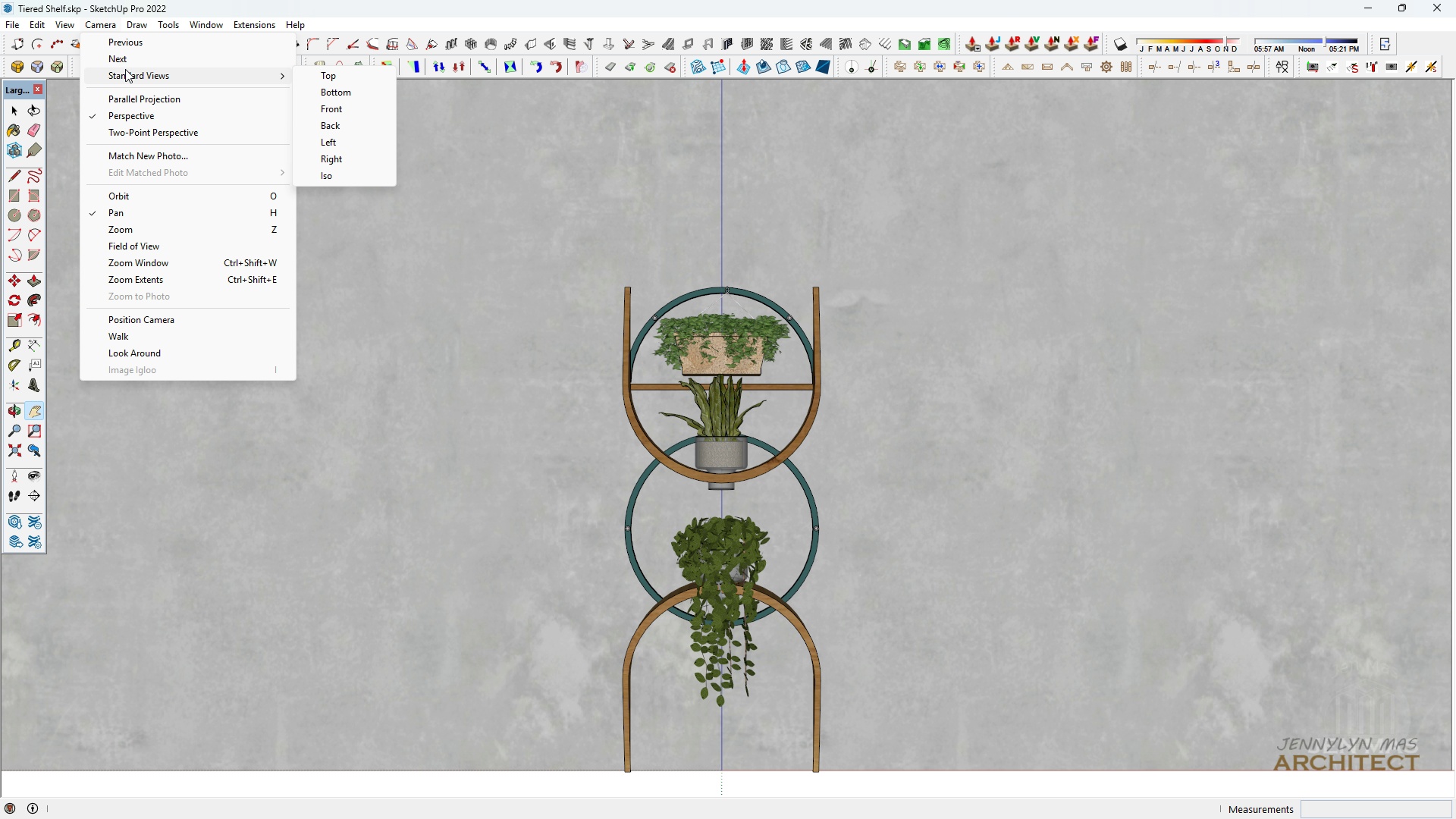 
mouse_move([124, 287])
 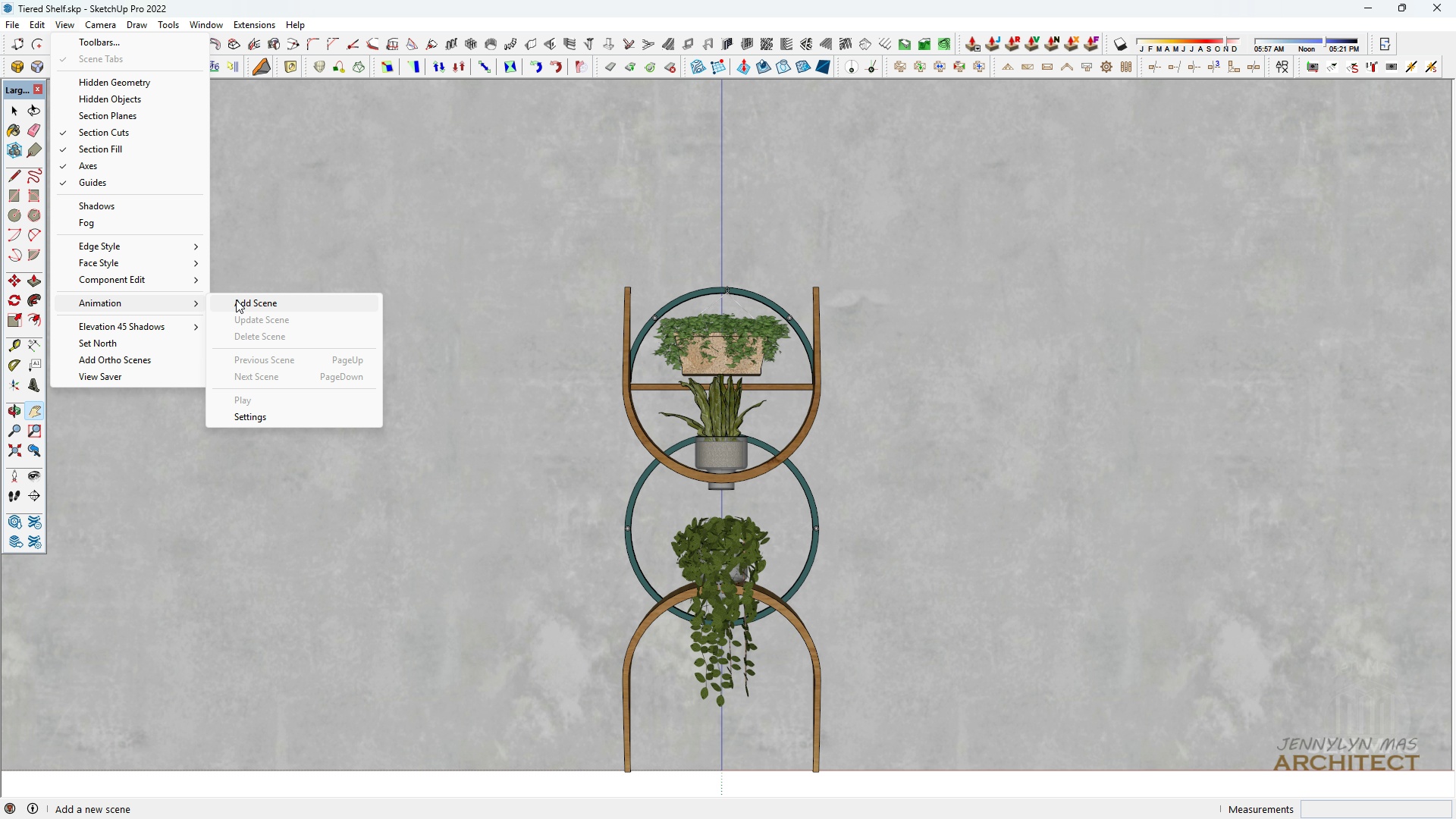 
left_click([236, 300])
 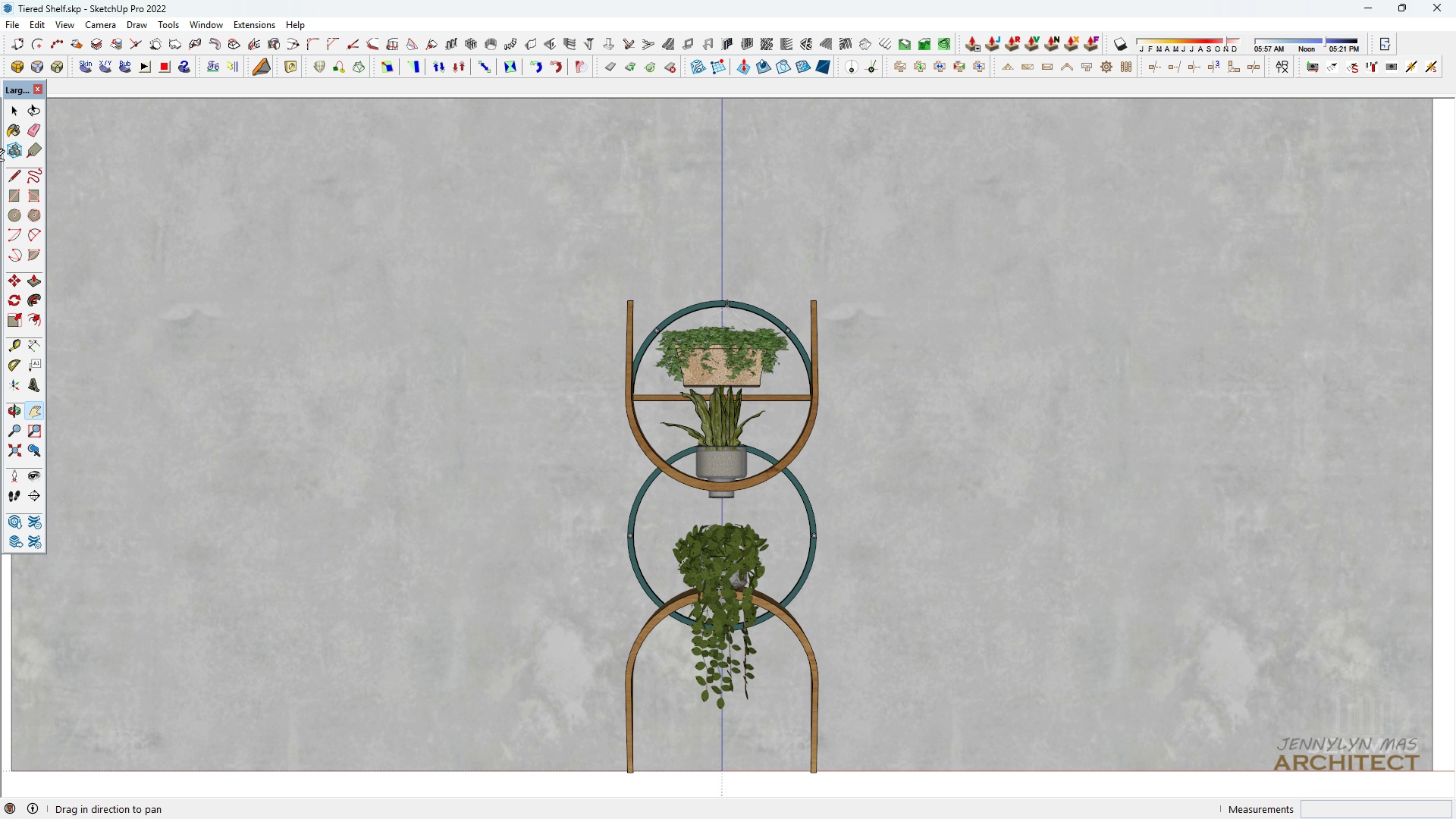 
left_click_drag(start_coordinate=[17, 90], to_coordinate=[5, 223])
 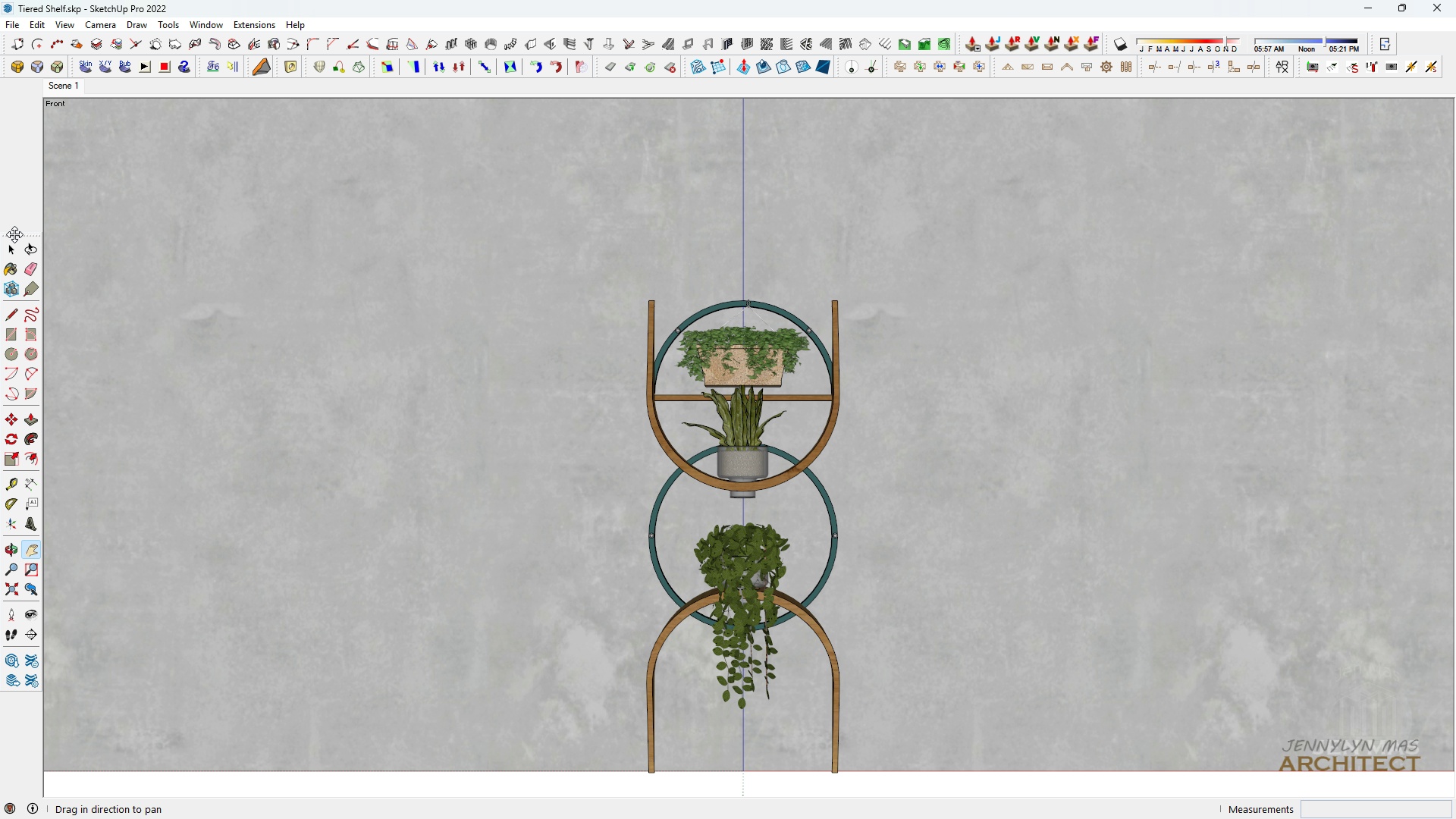 
left_click_drag(start_coordinate=[14, 234], to_coordinate=[15, 71])
 